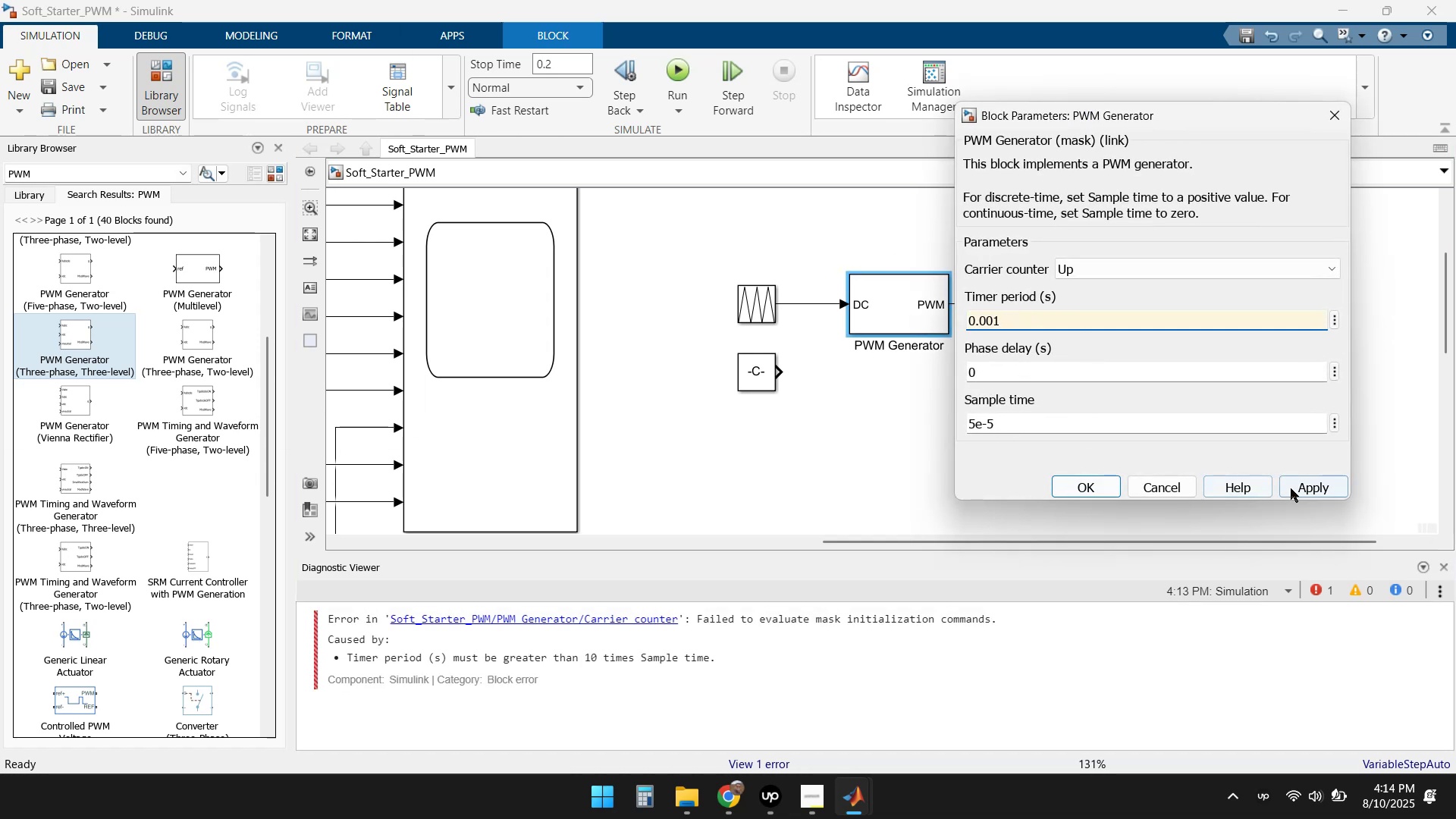 
left_click([1077, 491])
 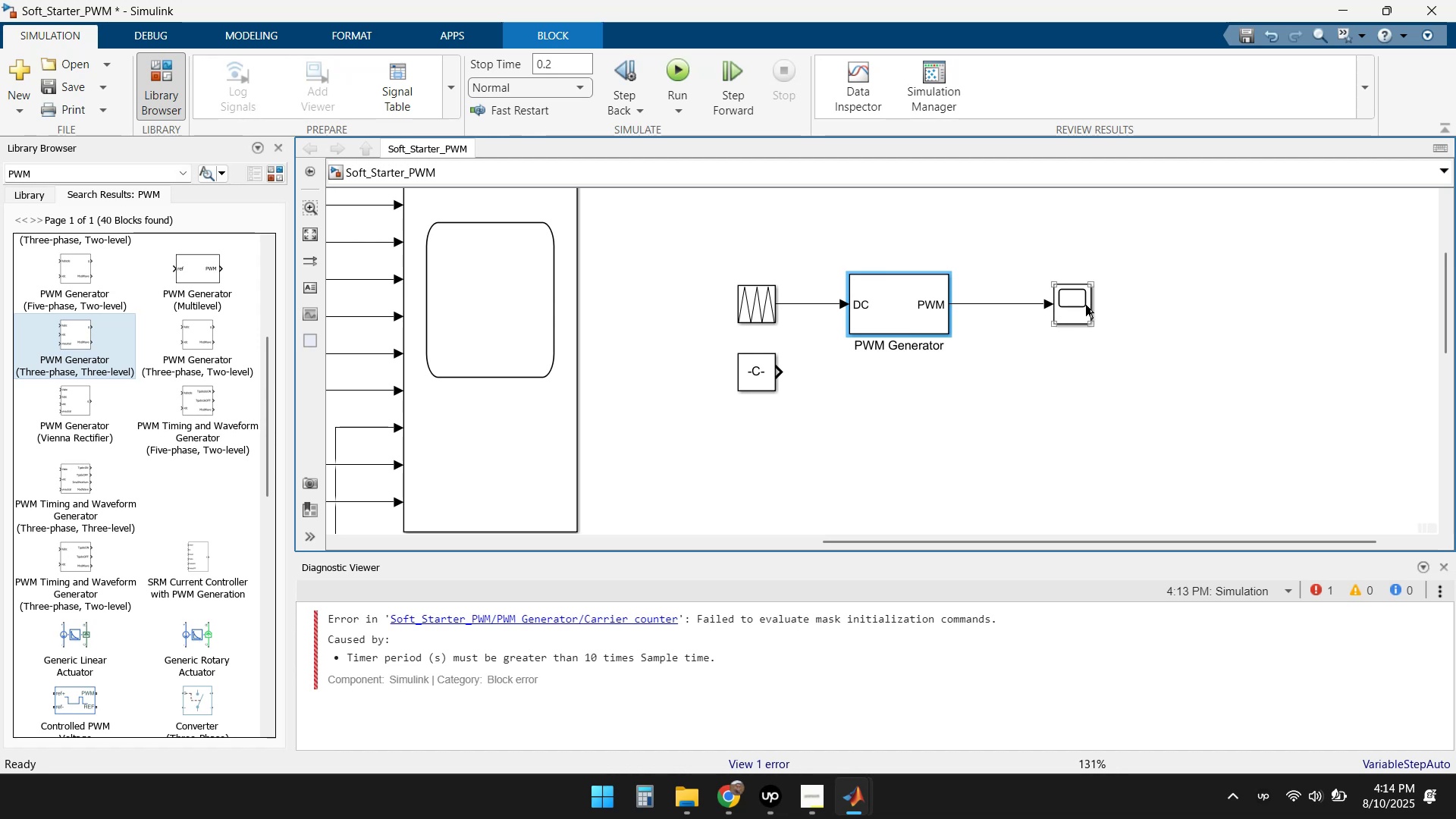 
double_click([1086, 305])
 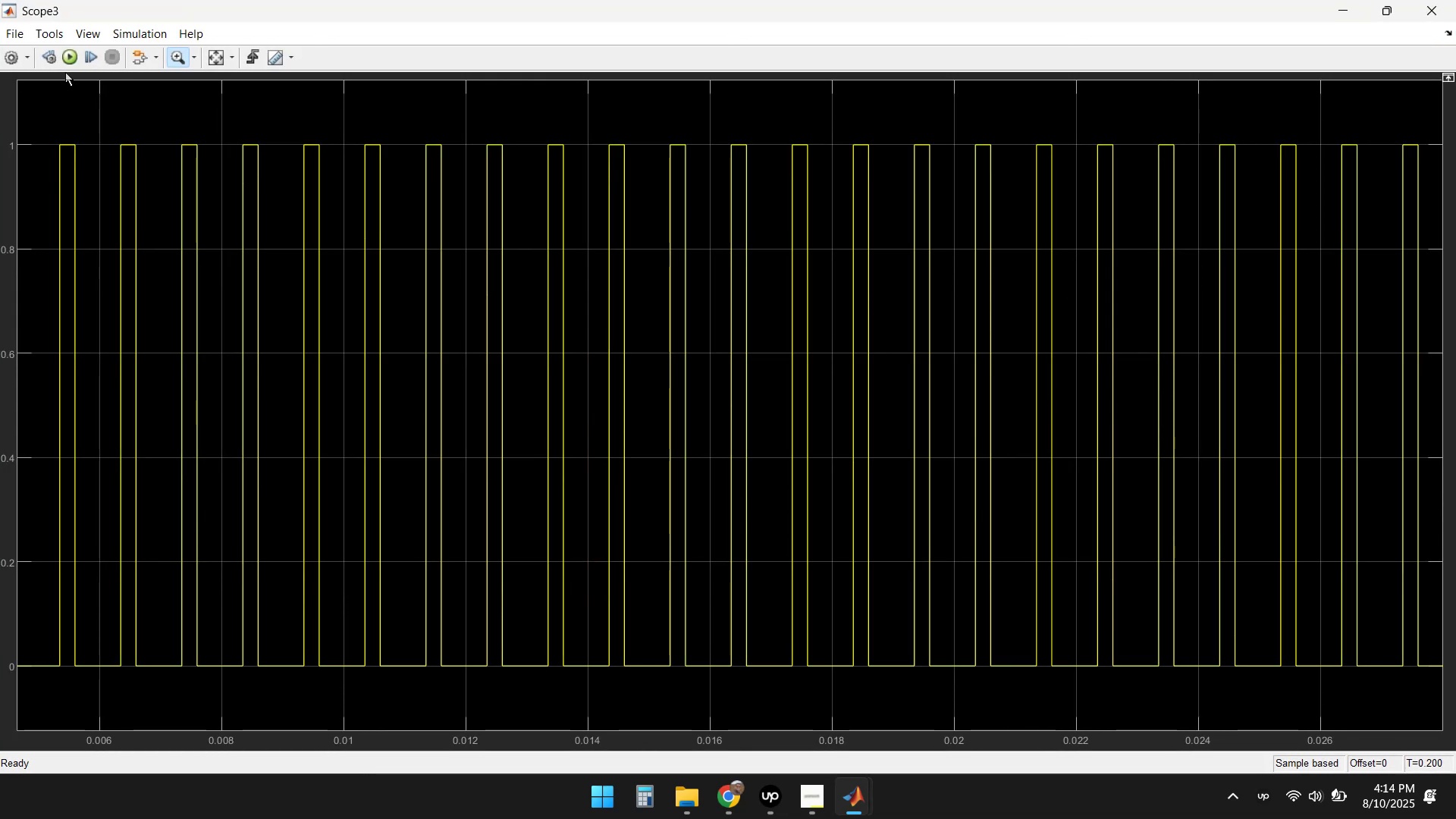 
left_click([64, 61])
 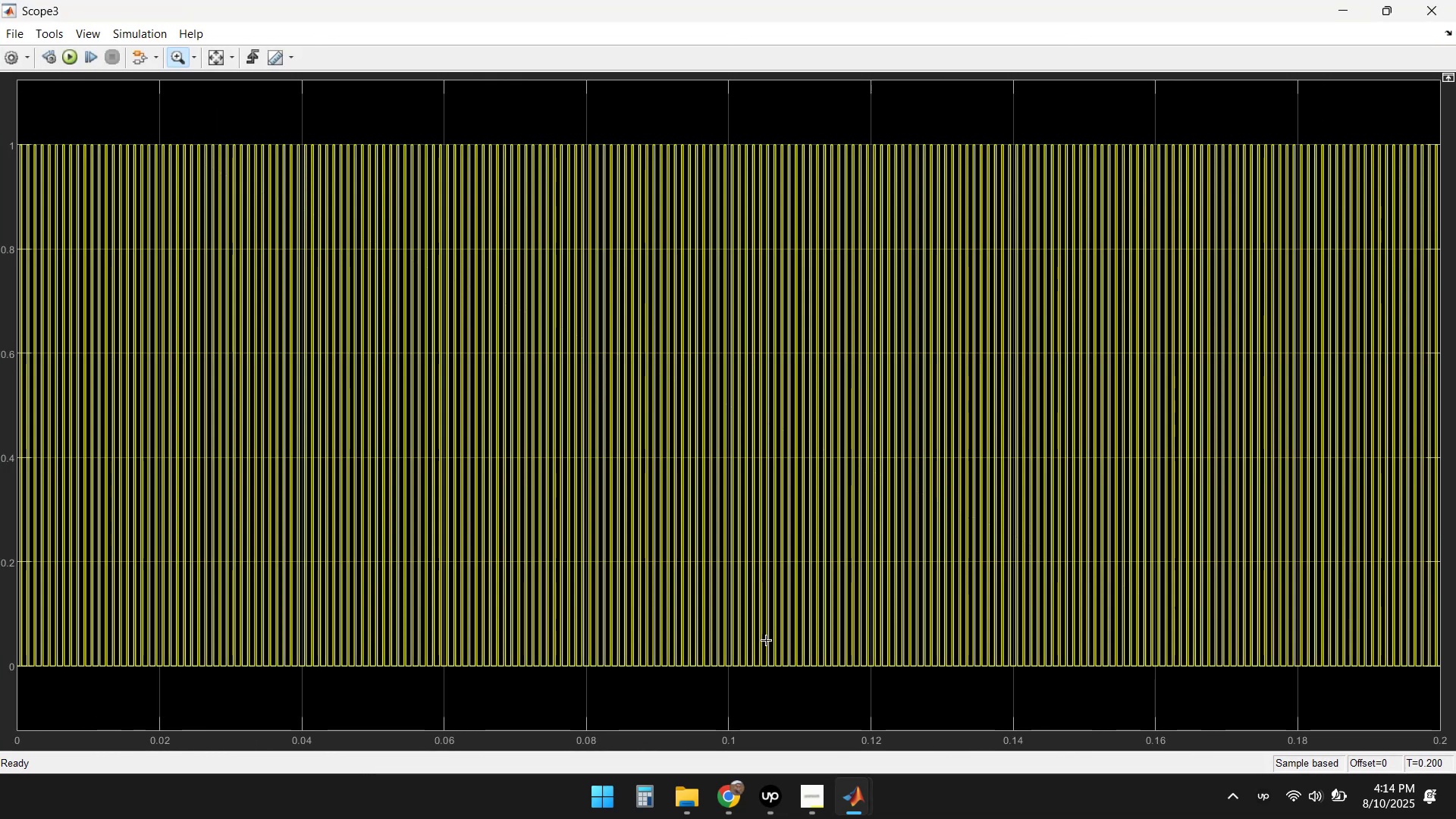 
wait(7.08)
 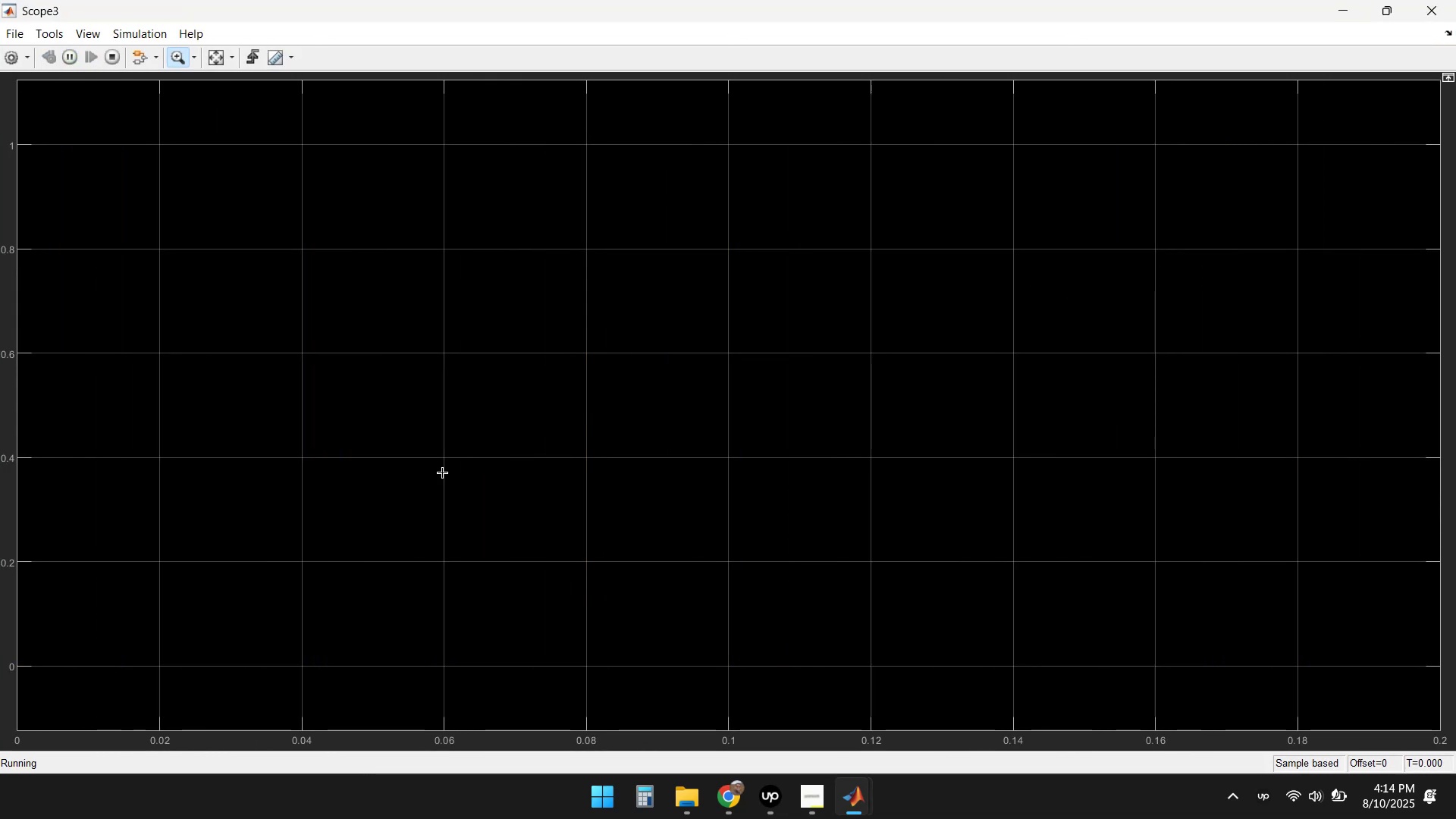 
left_click([1435, 20])
 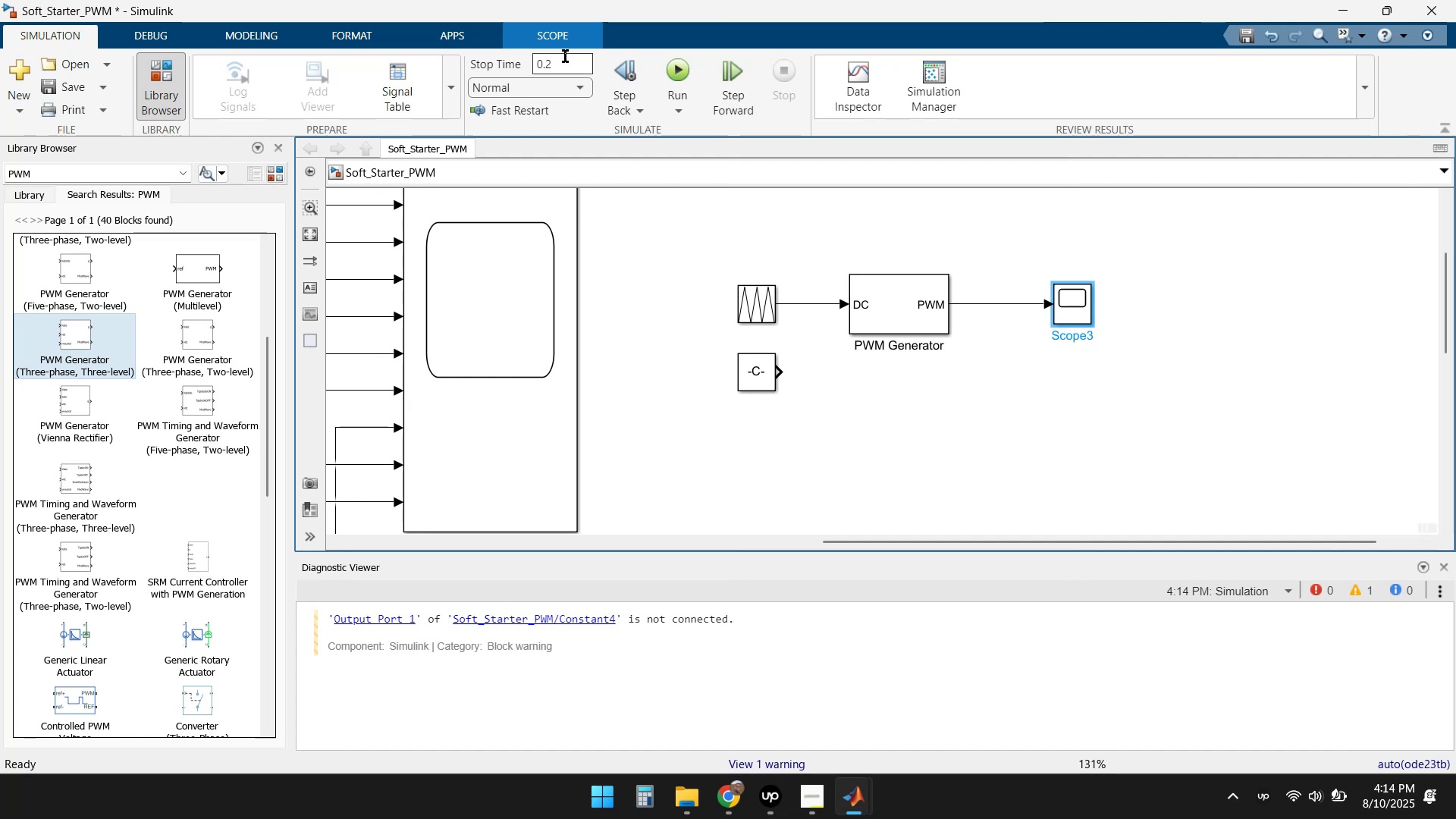 
left_click([554, 61])
 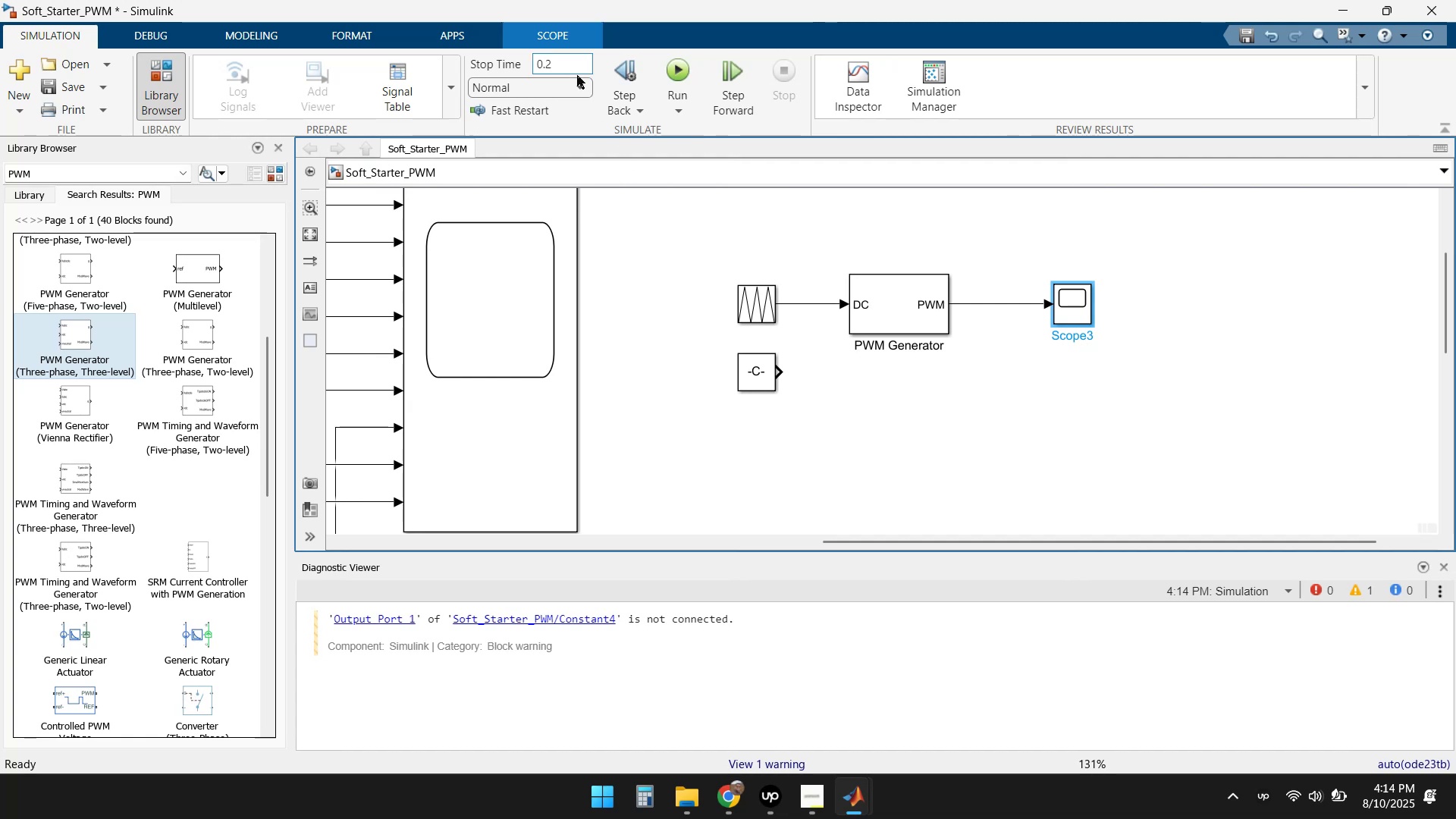 
key(ArrowLeft)
 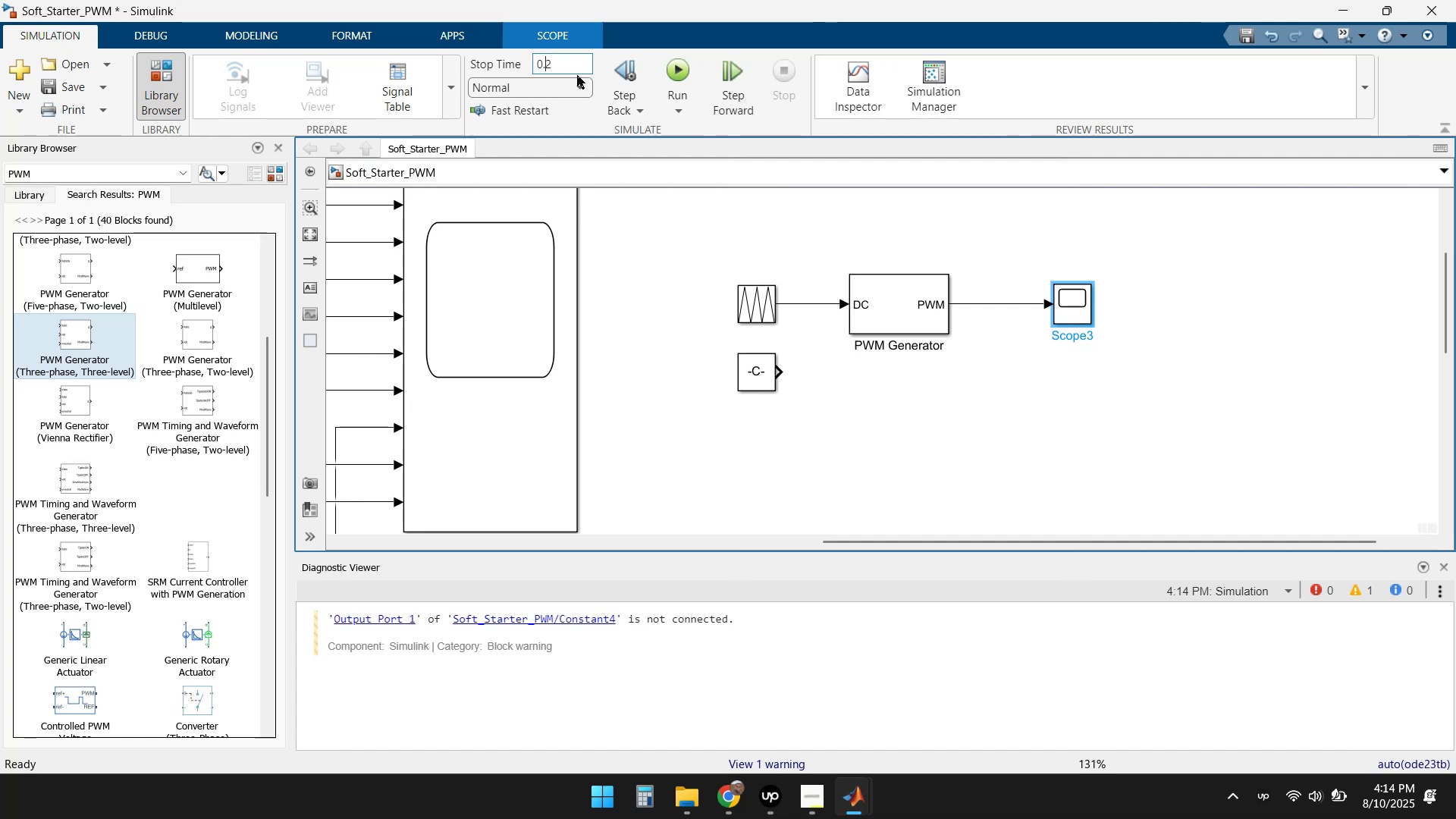 
key(Numpad0)
 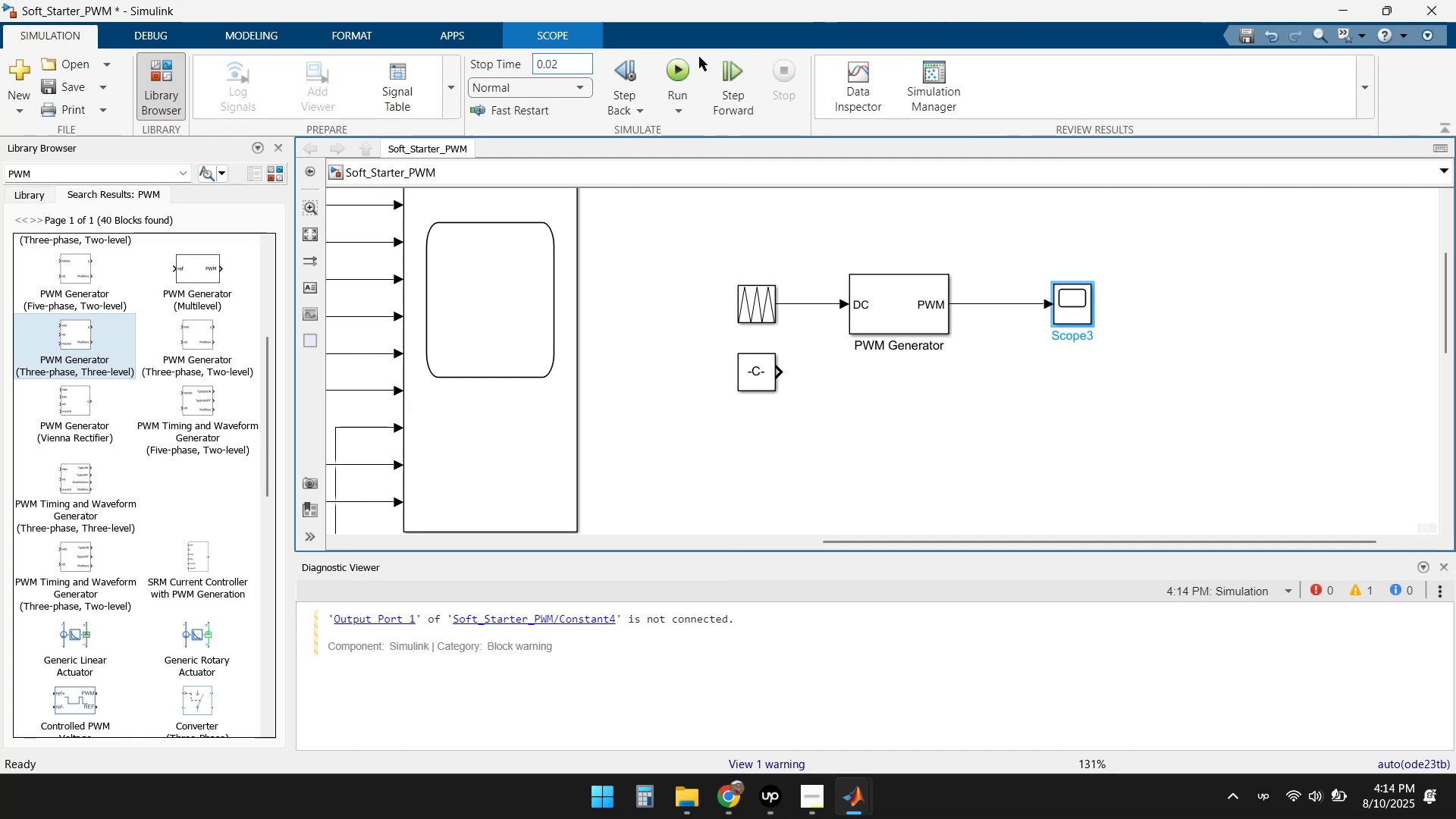 
left_click([685, 62])
 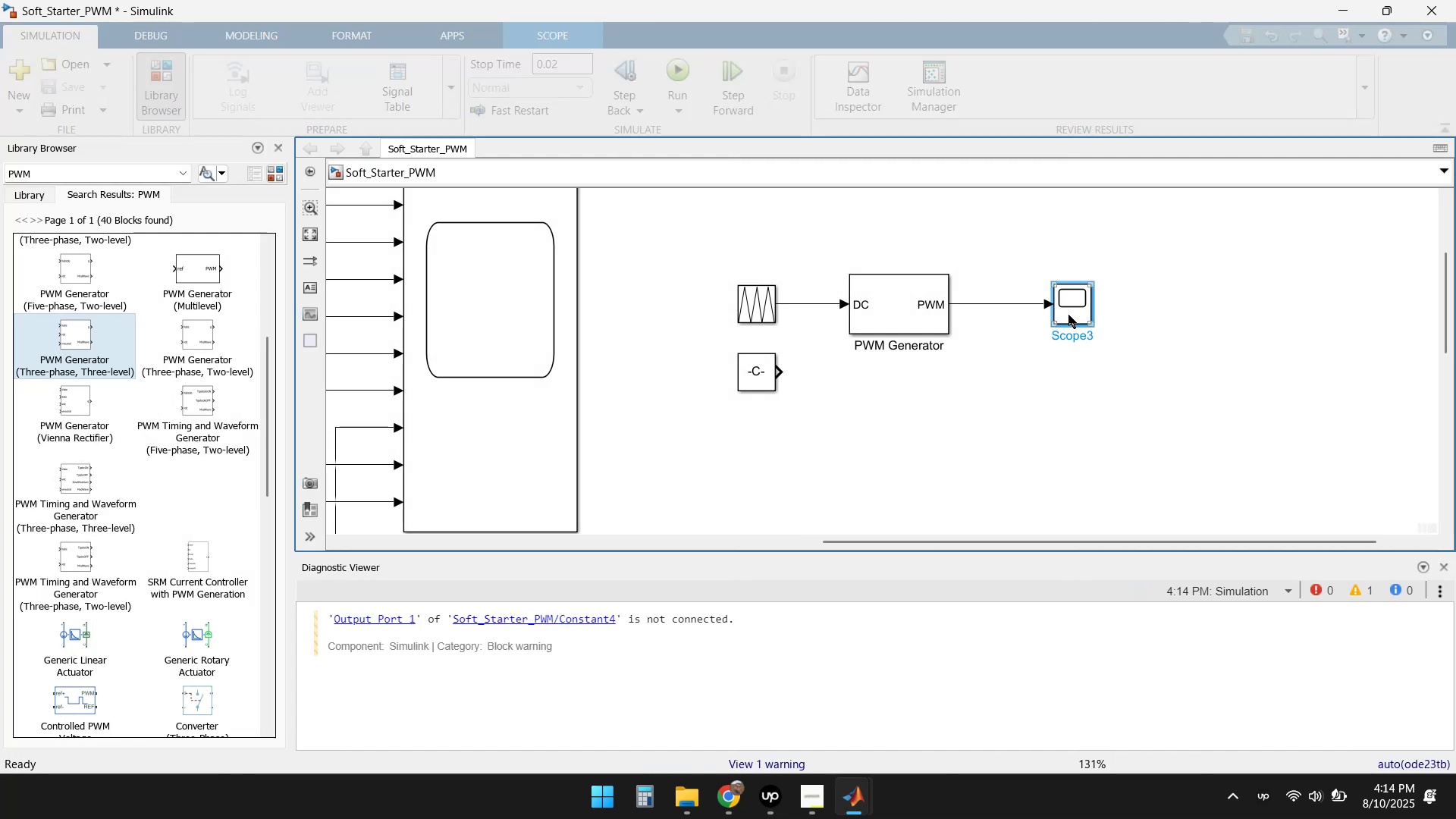 
double_click([1077, 311])
 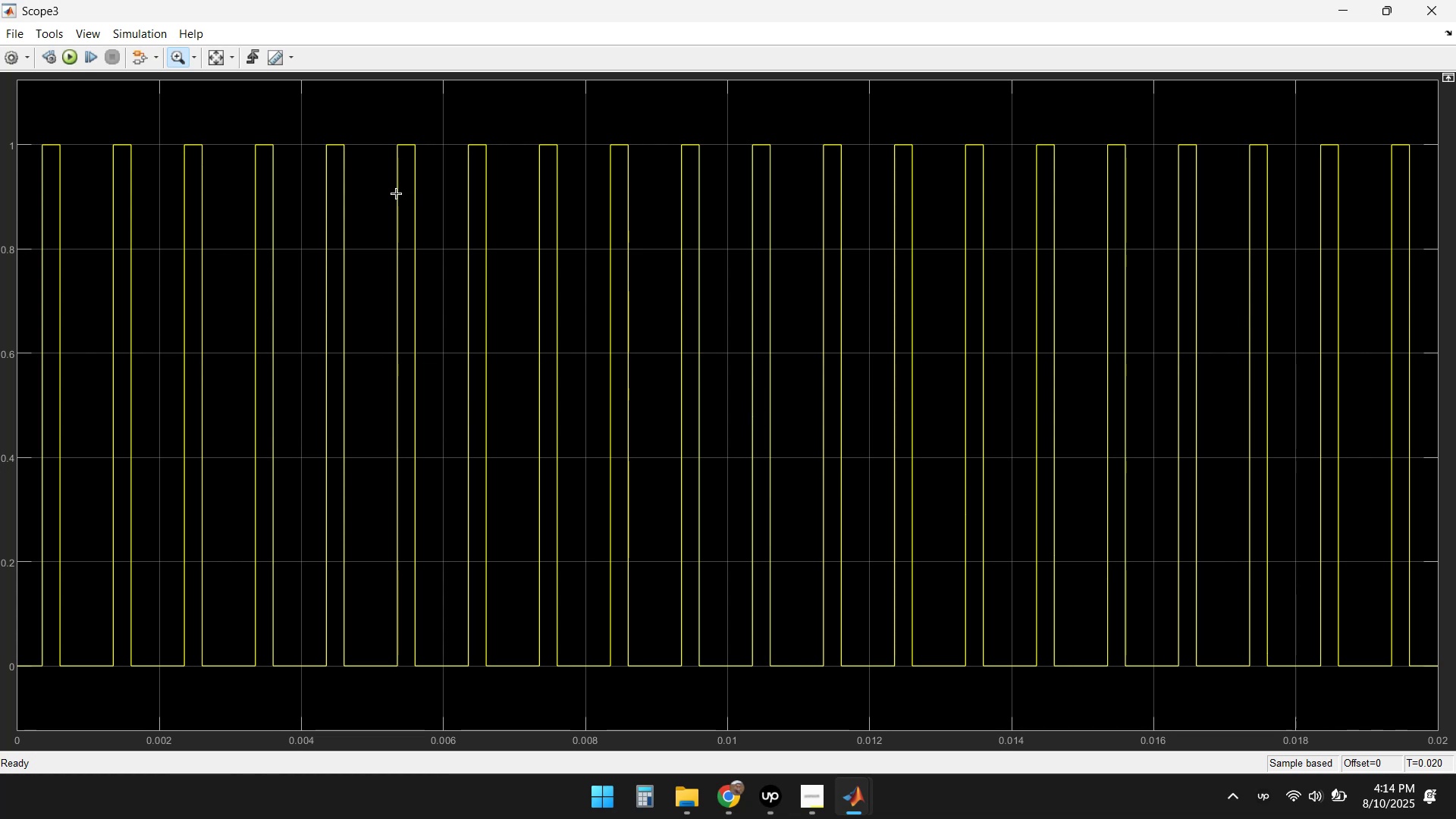 
wait(7.74)
 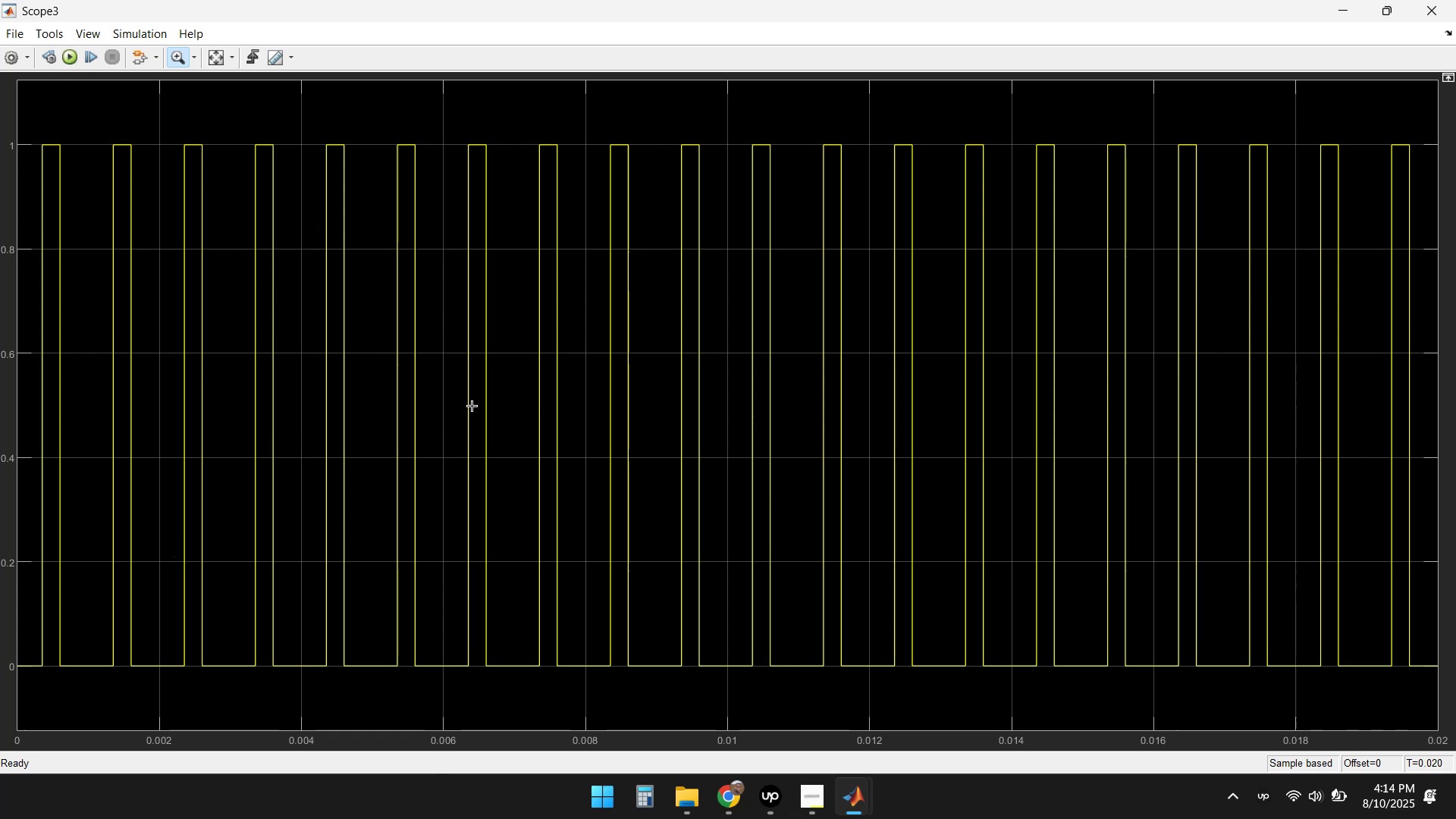 
left_click([1426, 7])
 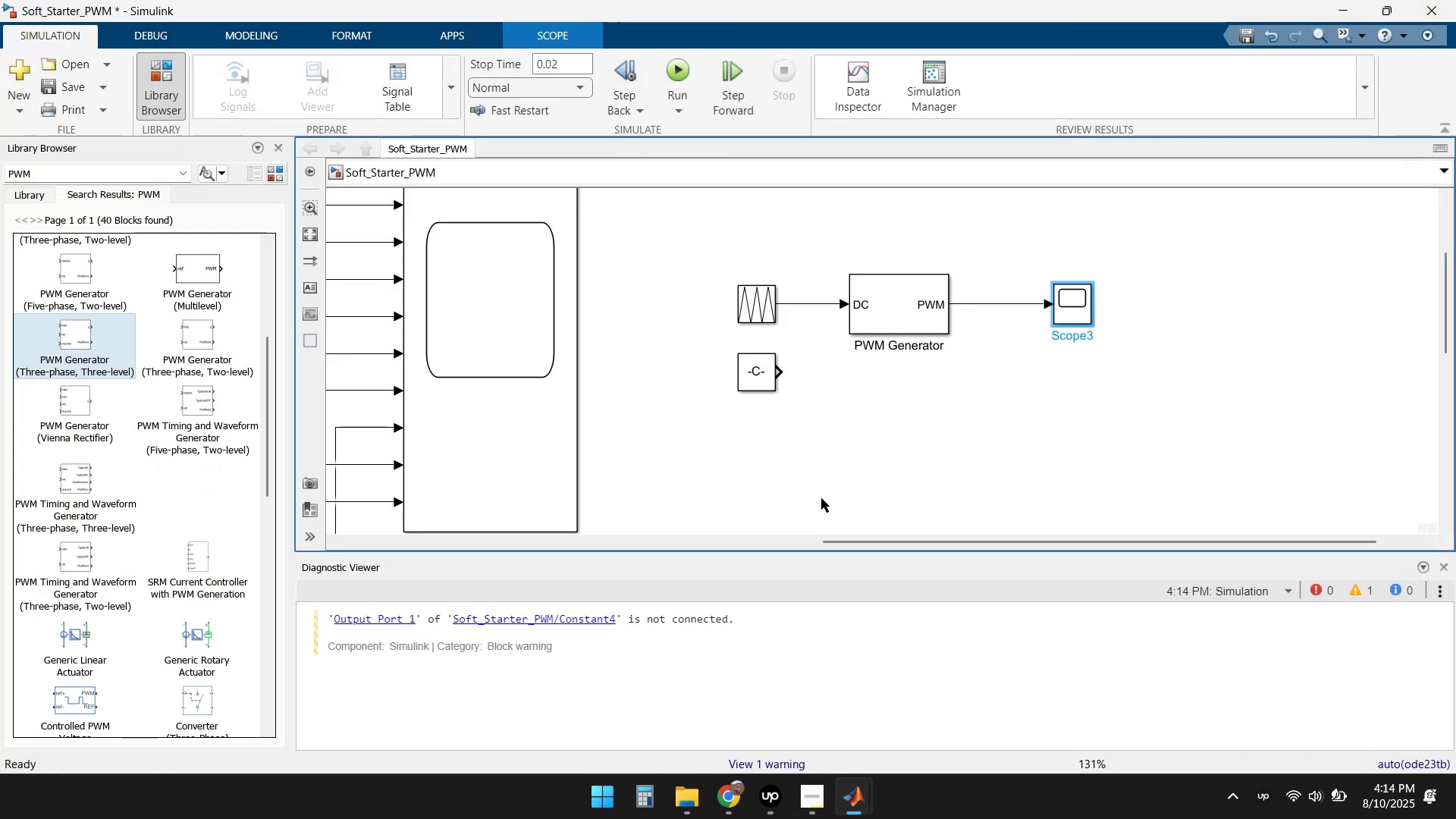 
left_click([839, 431])
 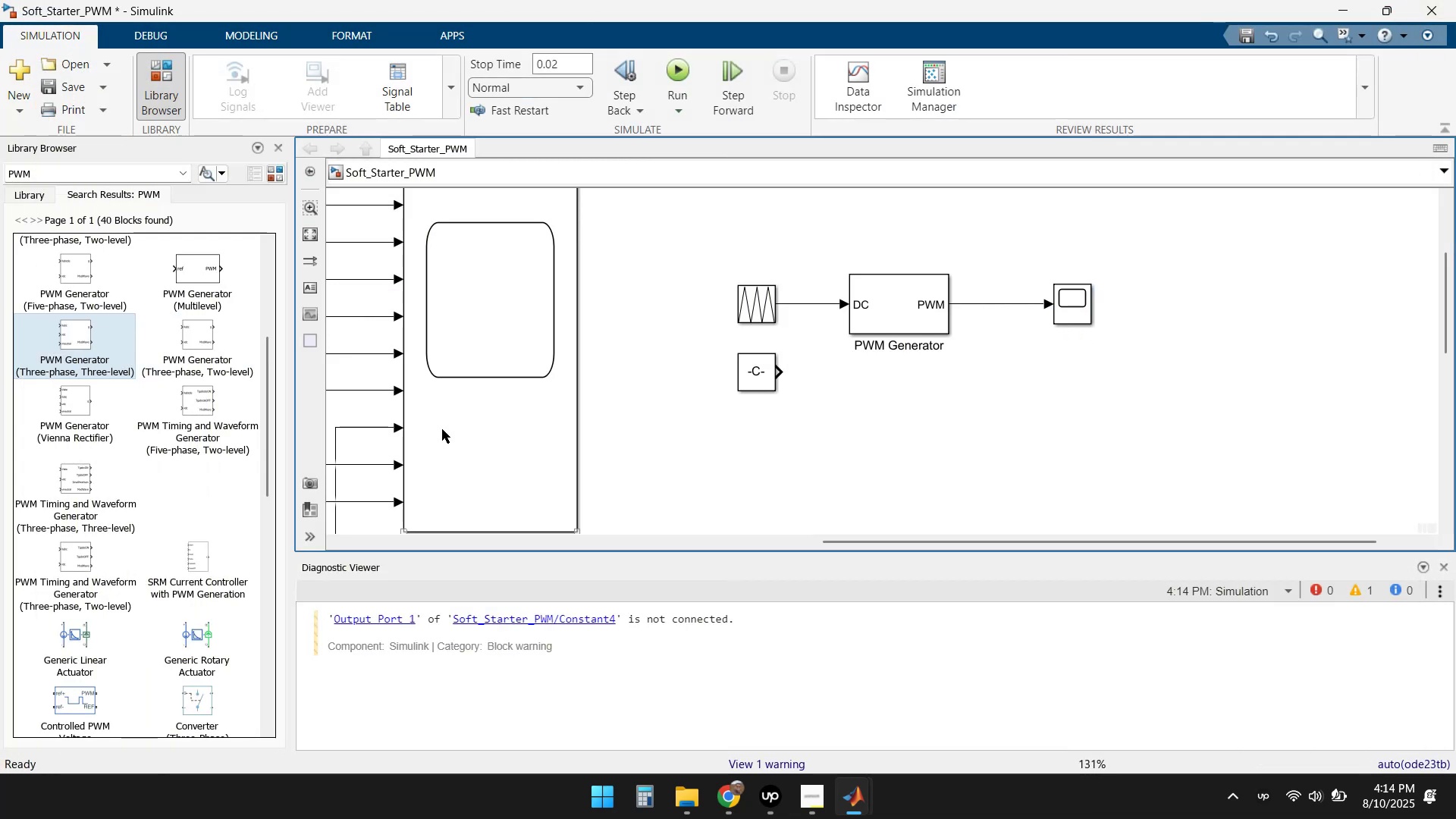 
left_click([45, 174])
 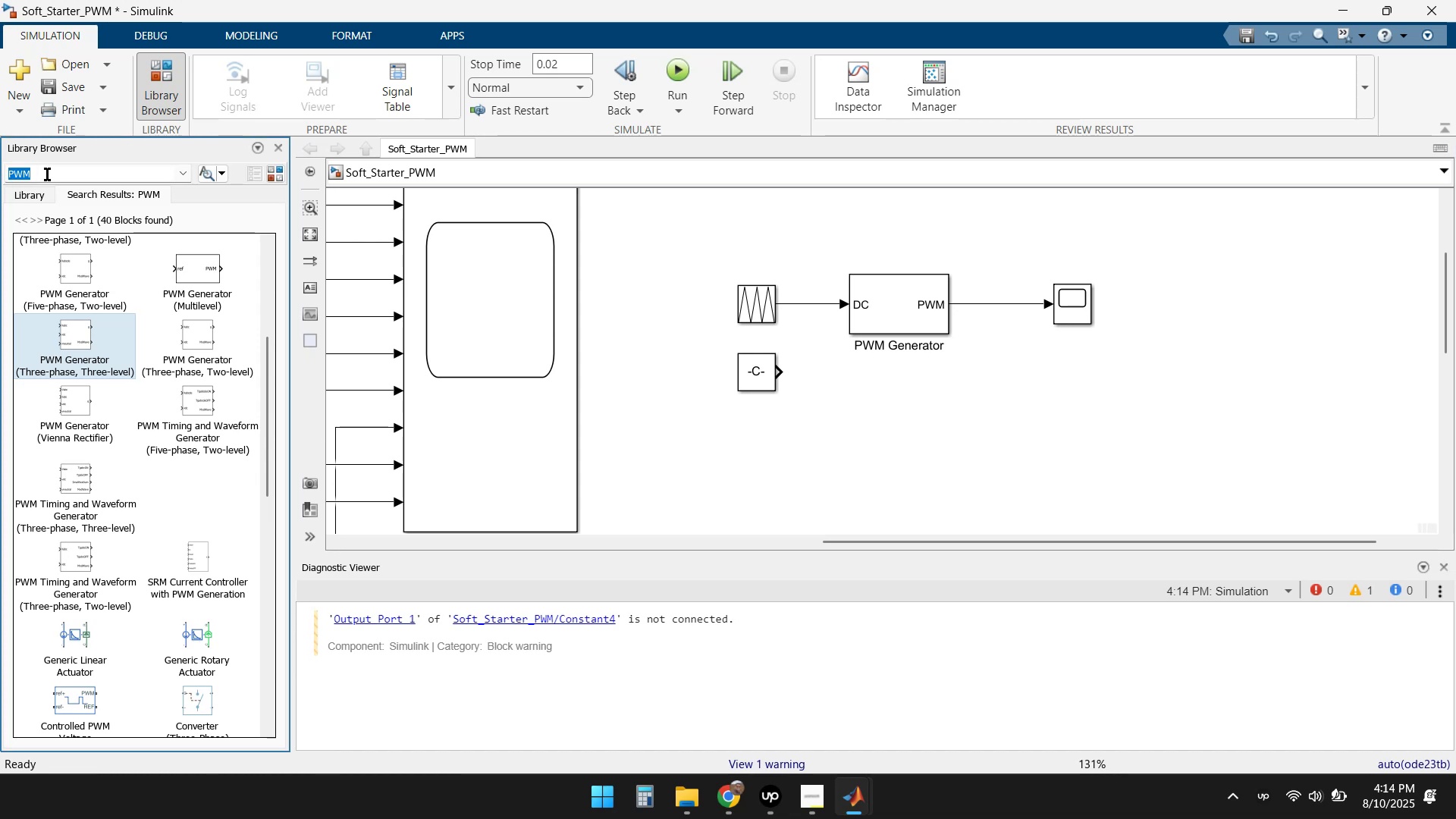 
type(PID)
 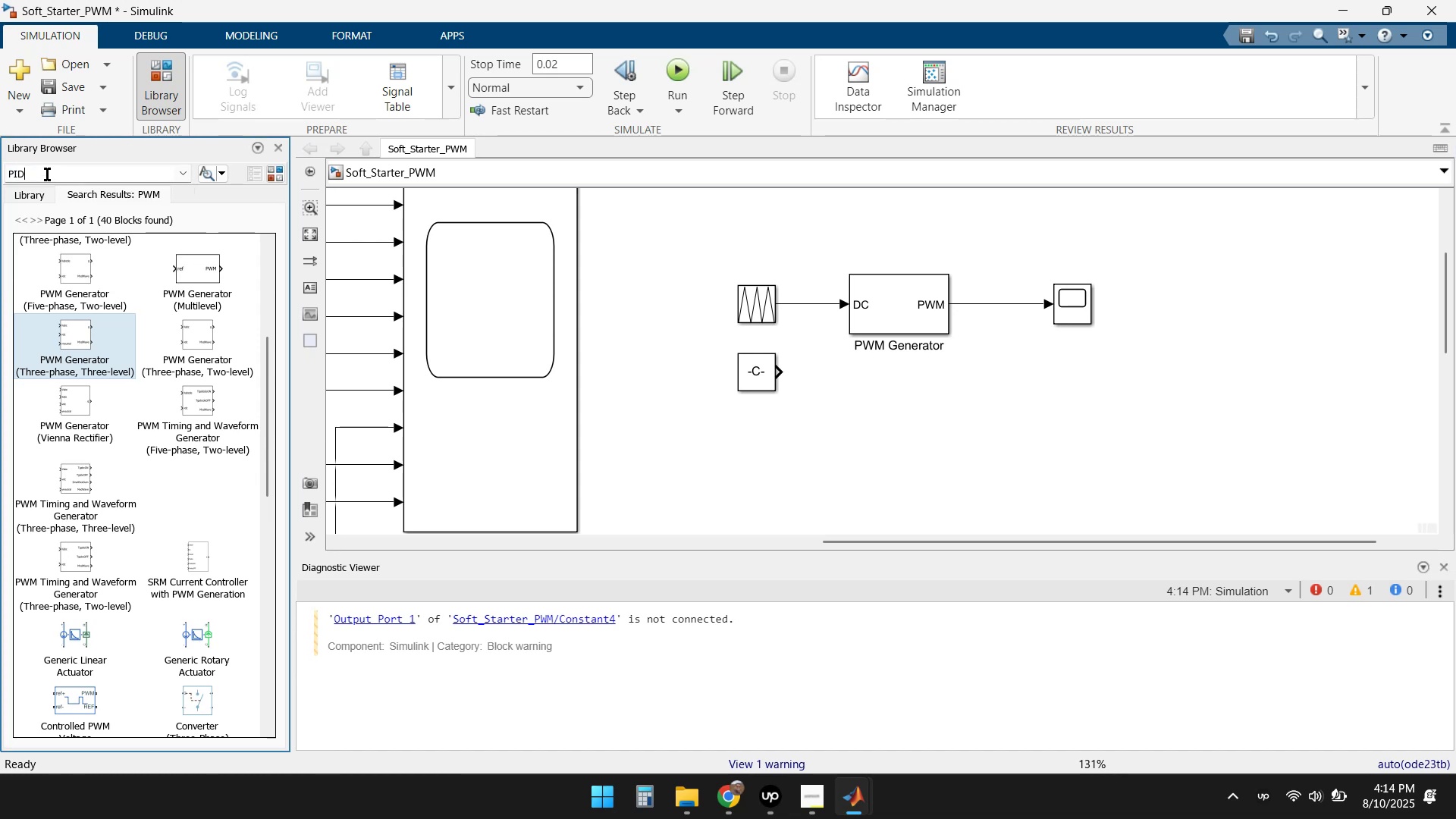 
key(Enter)
 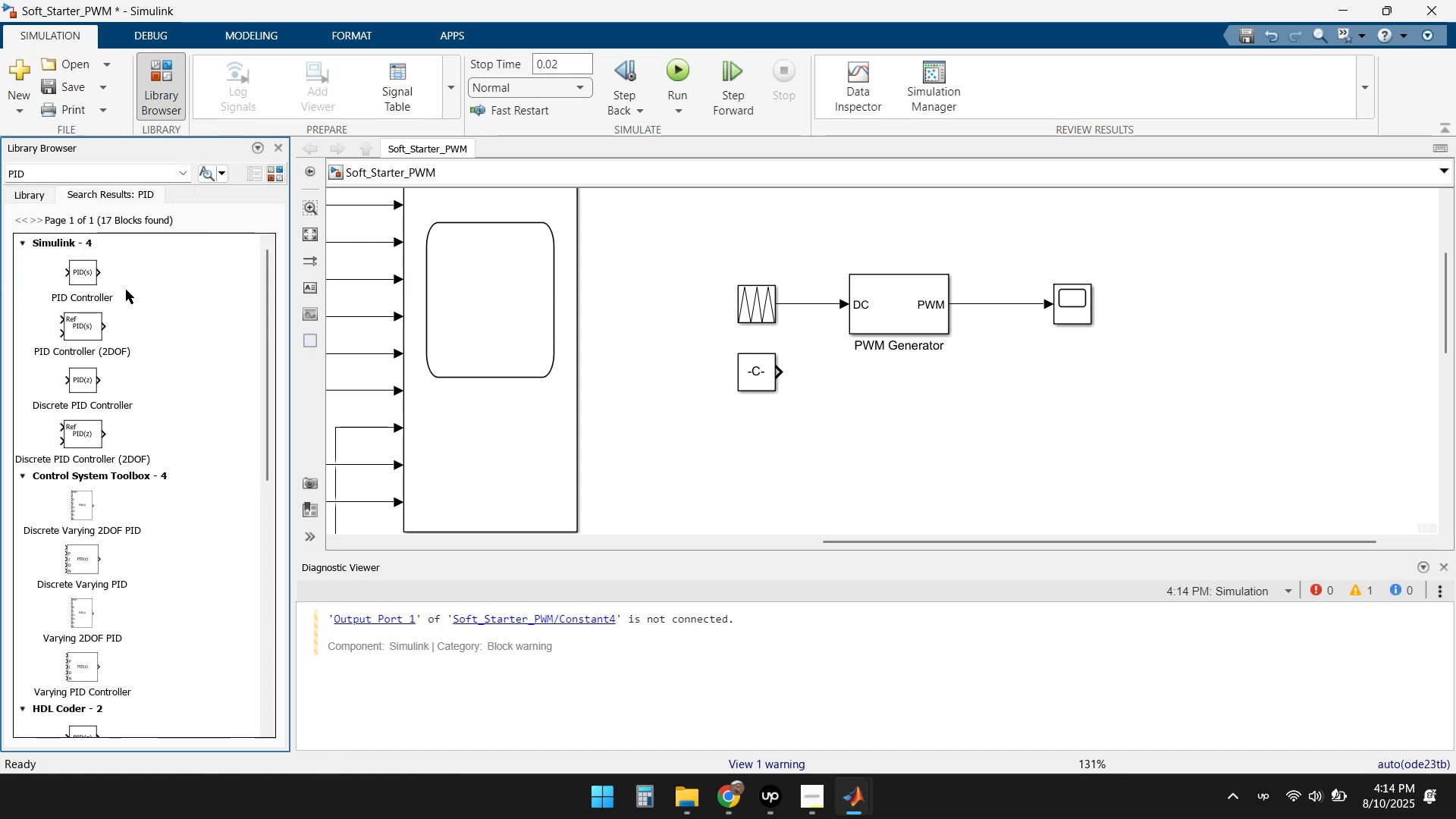 
mouse_move([135, 347])
 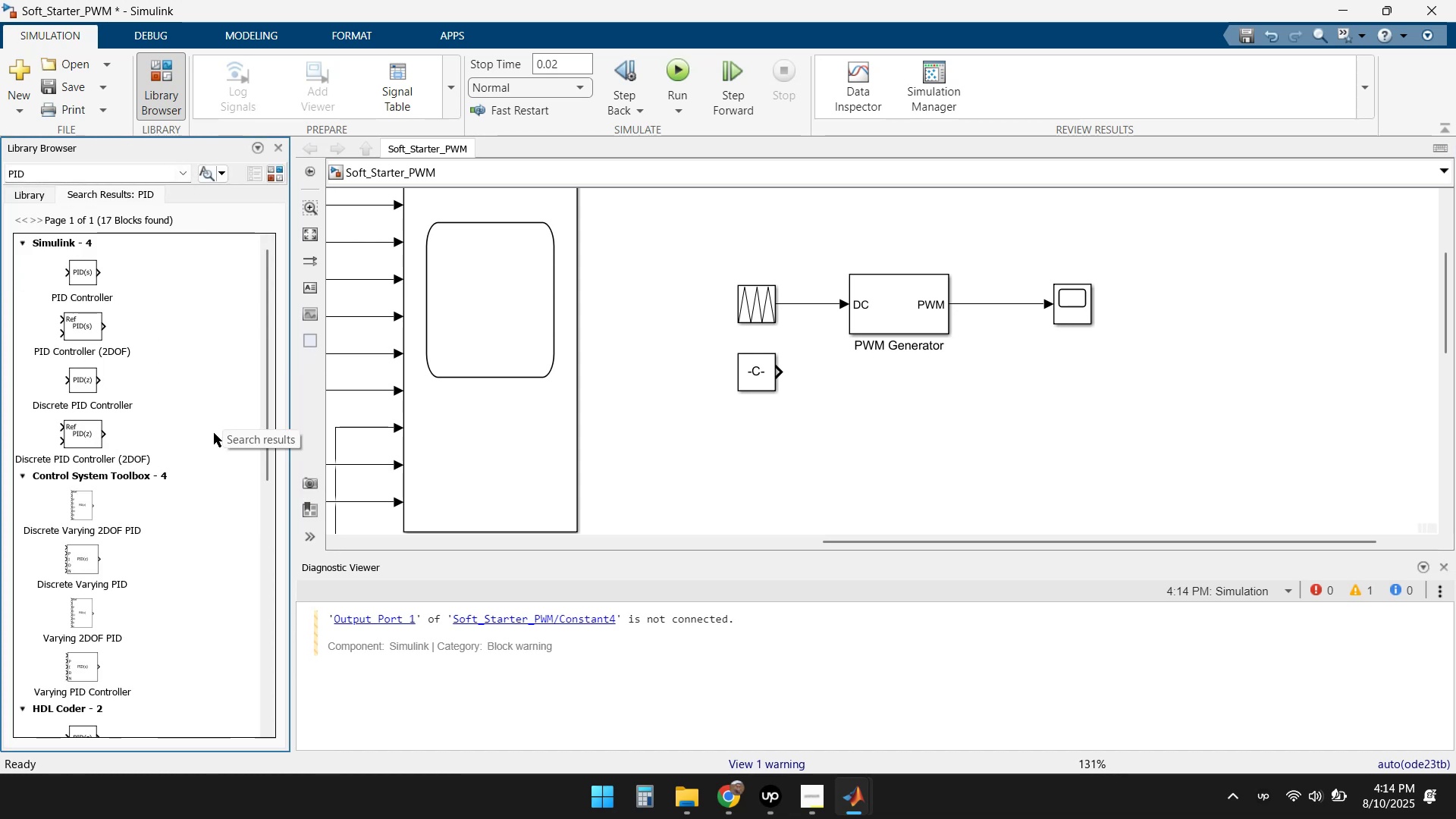 
left_click_drag(start_coordinate=[80, 272], to_coordinate=[888, 422])
 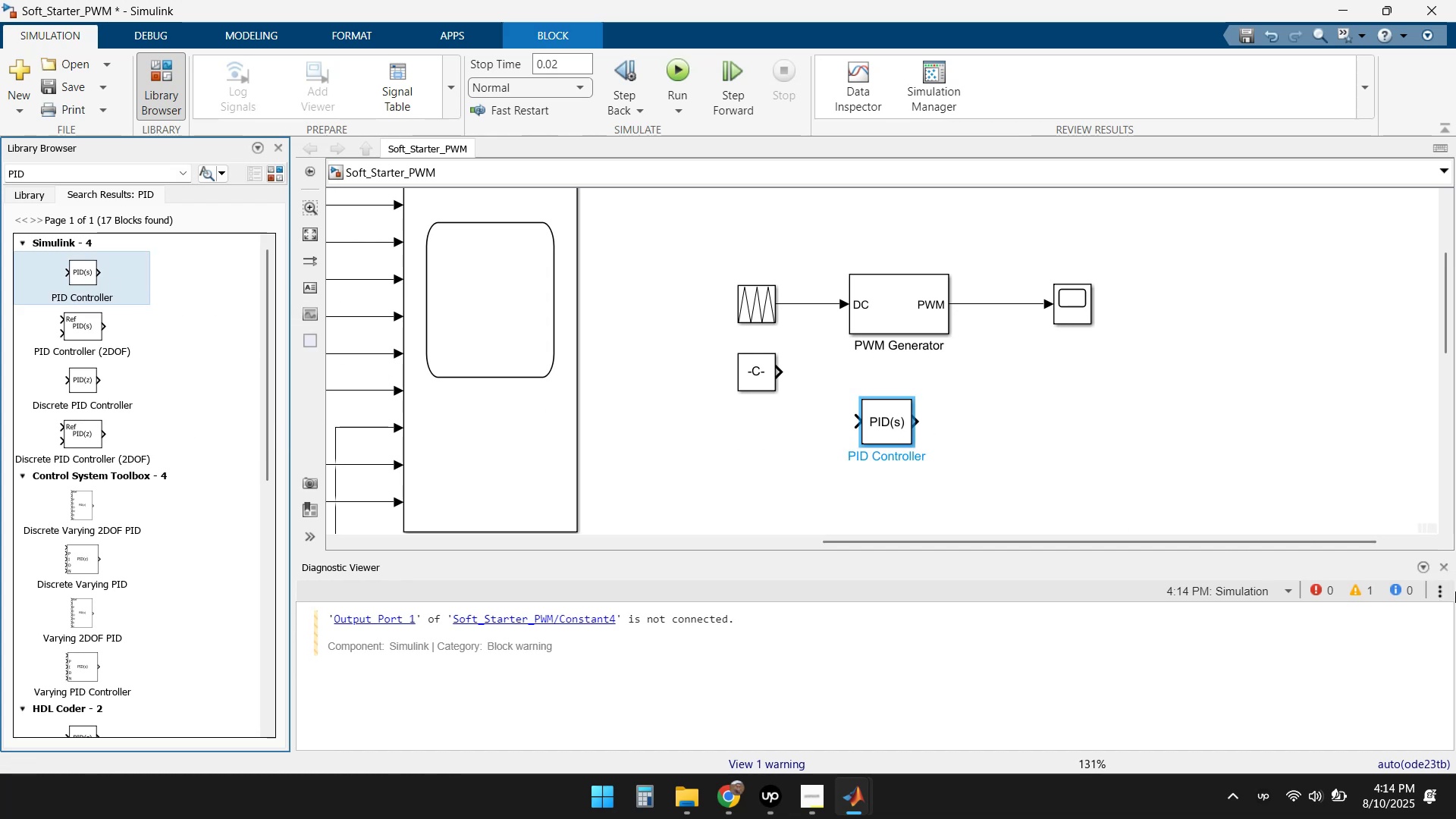 
left_click([1446, 570])
 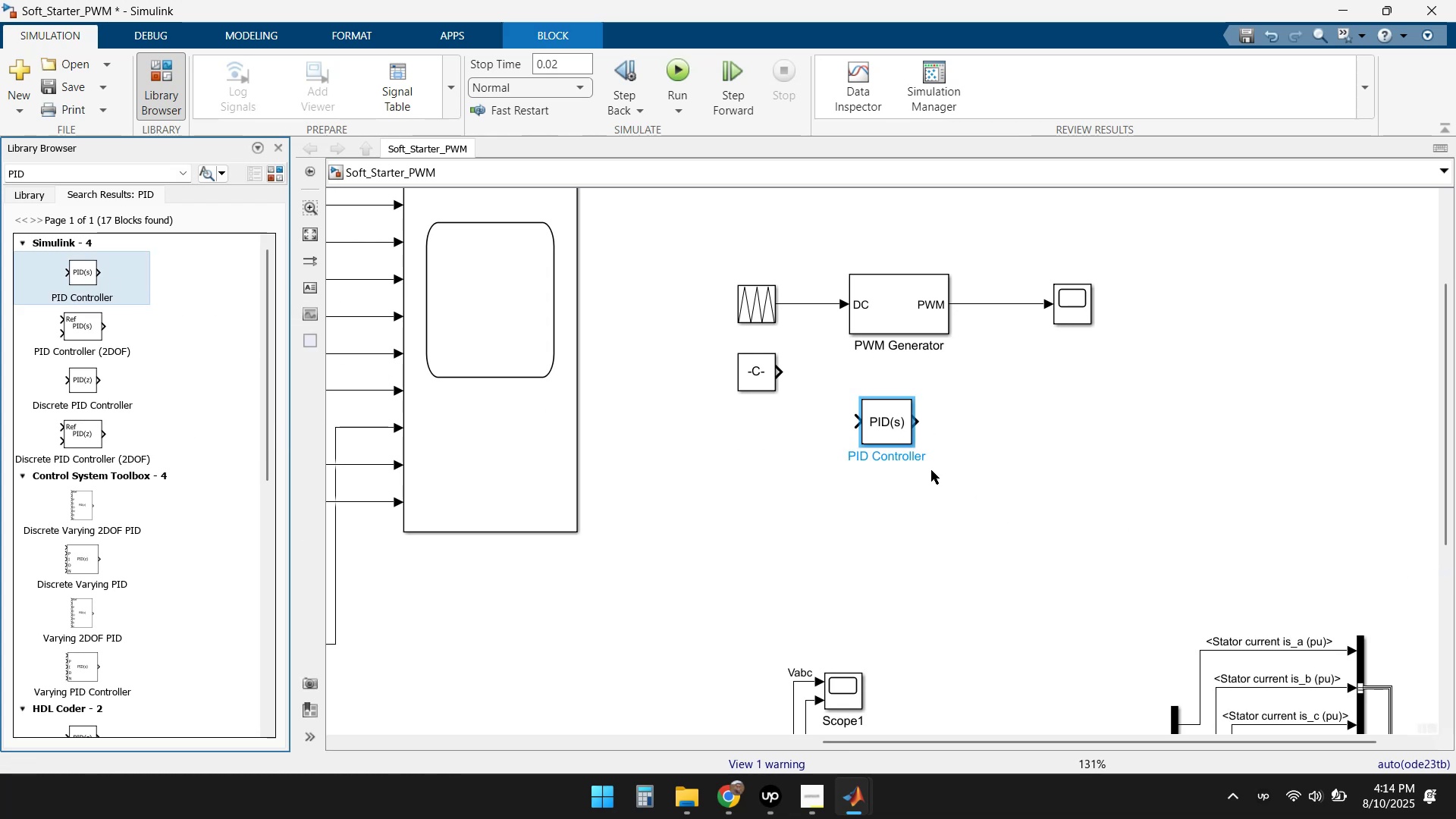 
left_click_drag(start_coordinate=[880, 428], to_coordinate=[902, 420])
 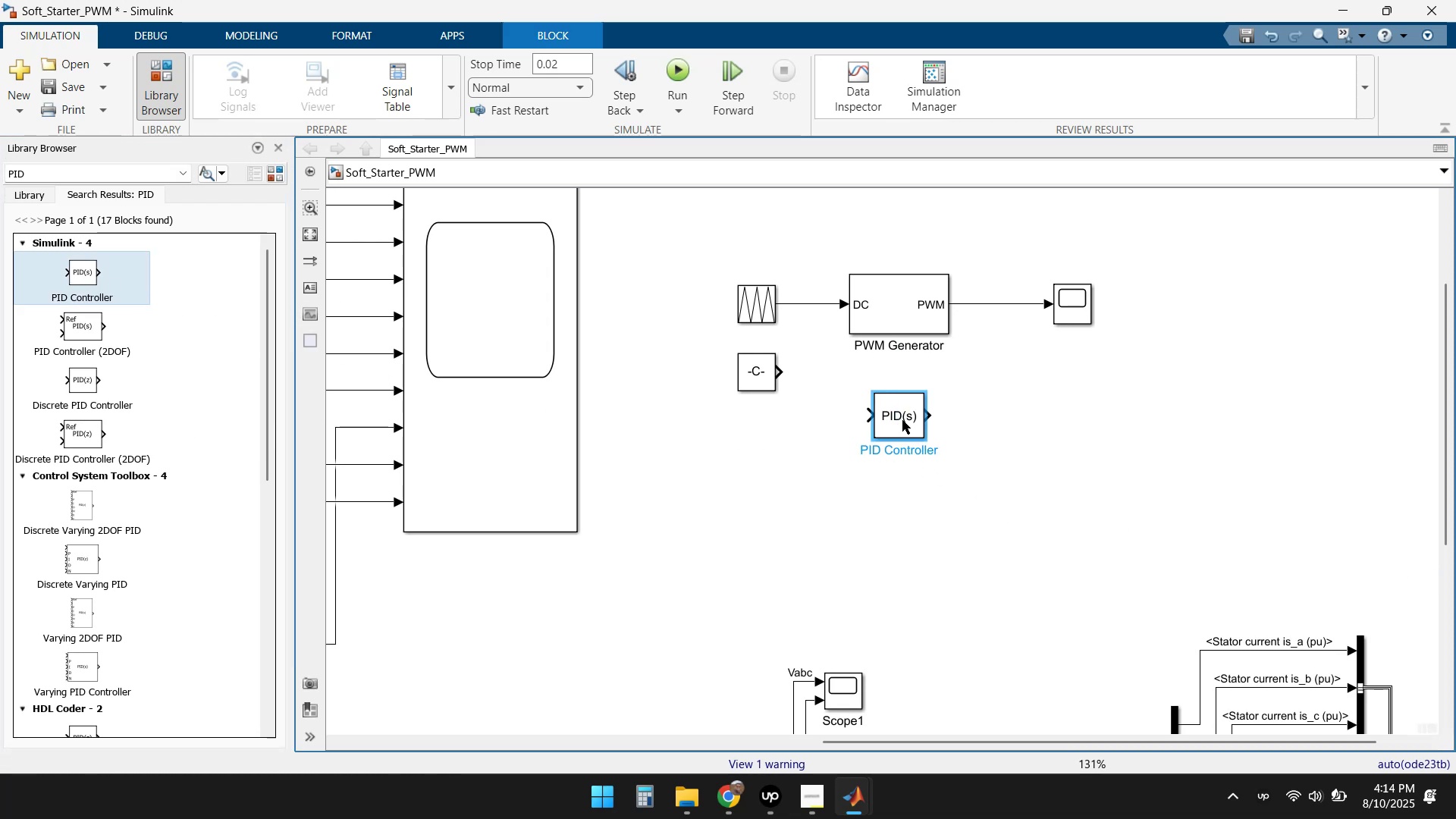 
double_click([900, 420])
 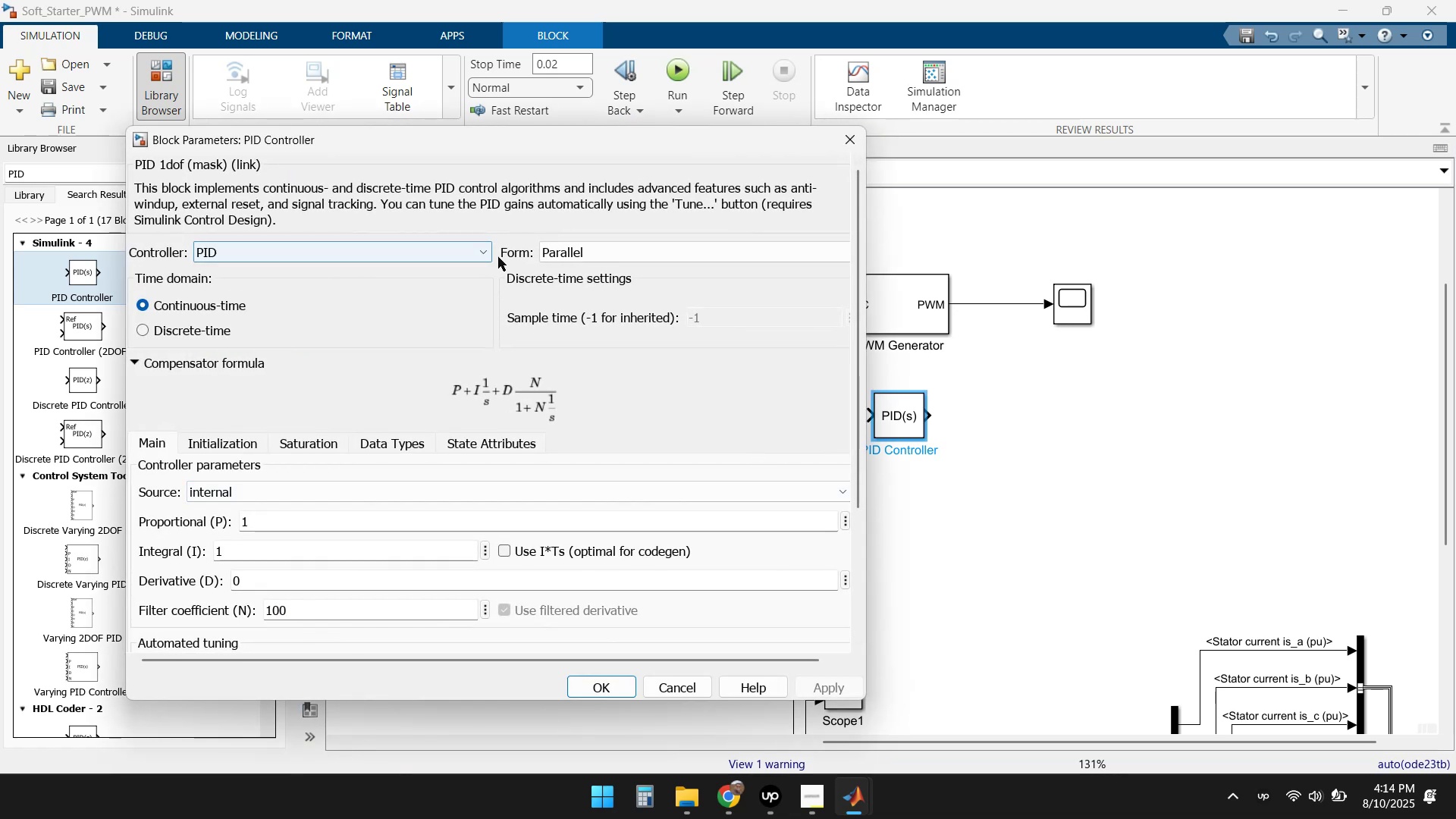 
scroll: coordinate [275, 348], scroll_direction: down, amount: 1.0
 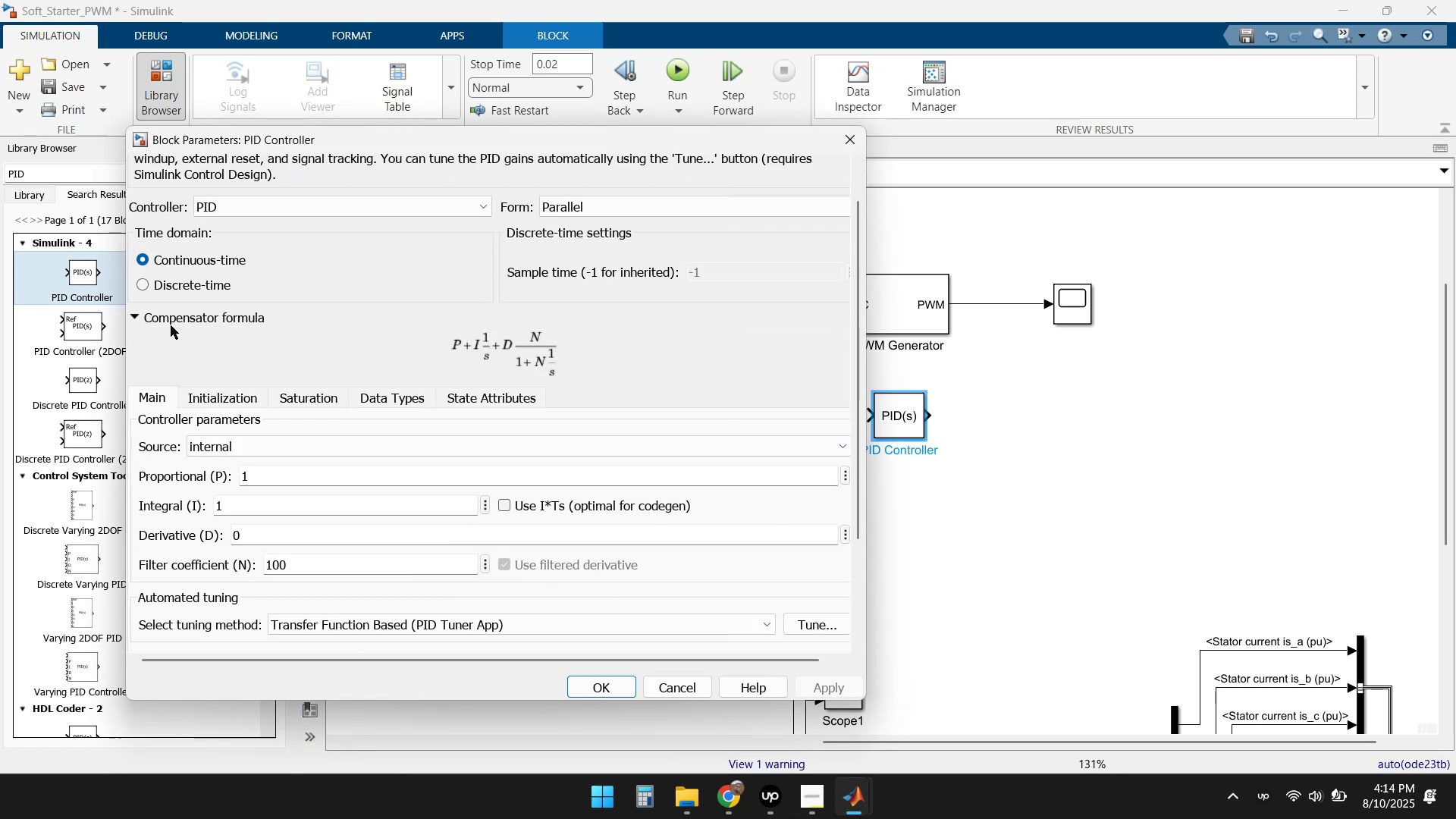 
left_click([135, 316])
 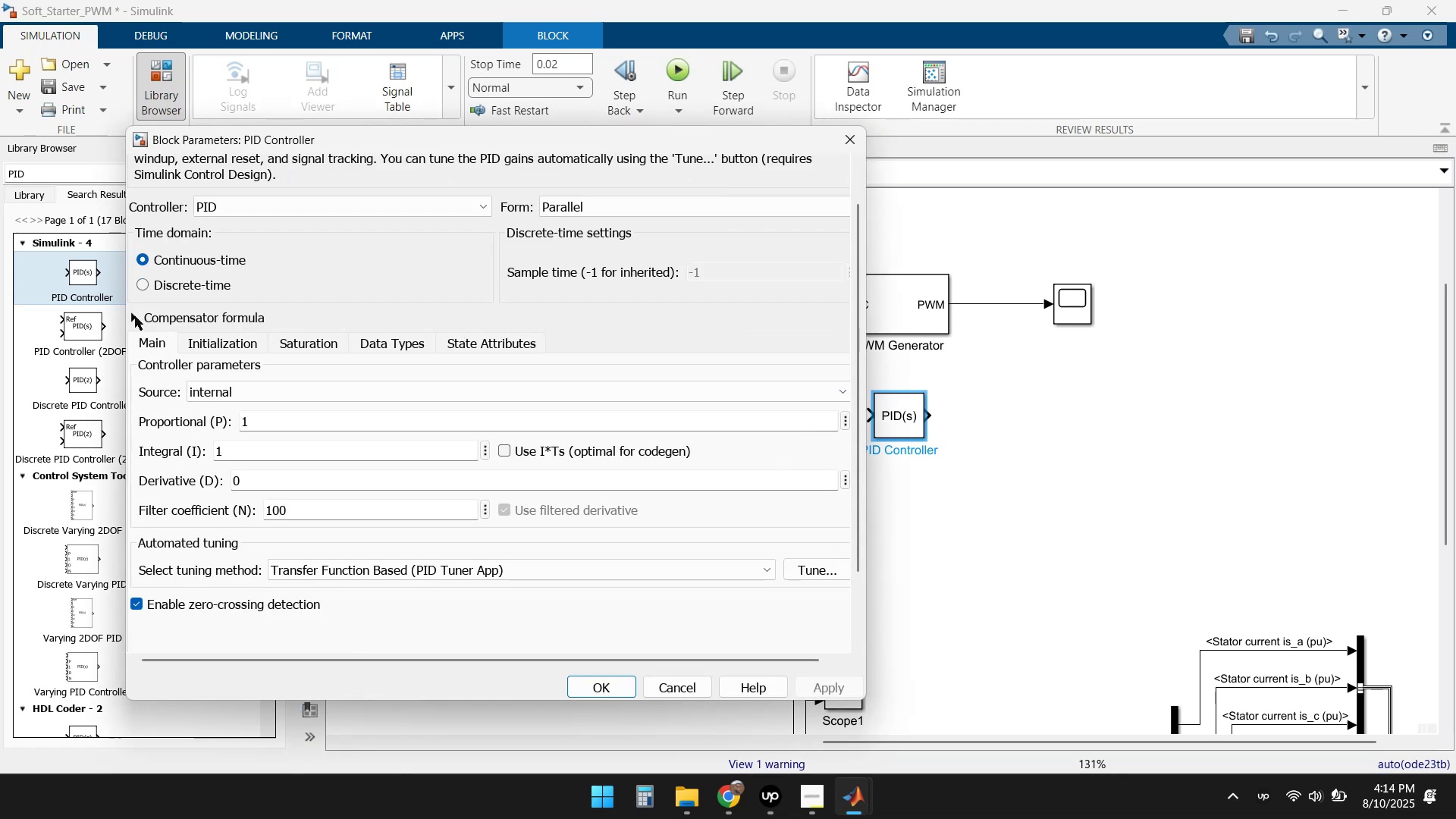 
left_click([135, 316])
 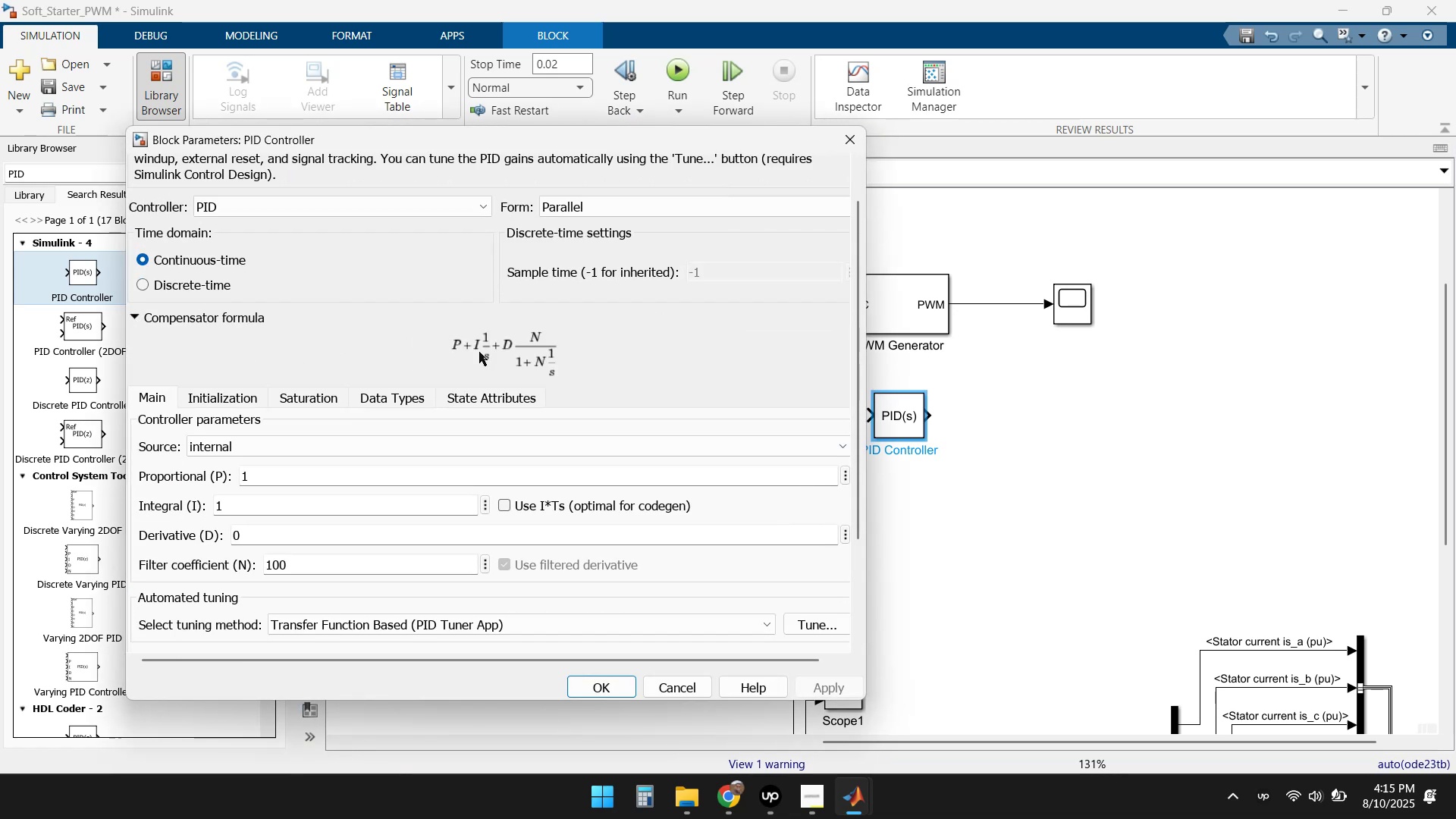 
scroll: coordinate [177, 389], scroll_direction: down, amount: 3.0
 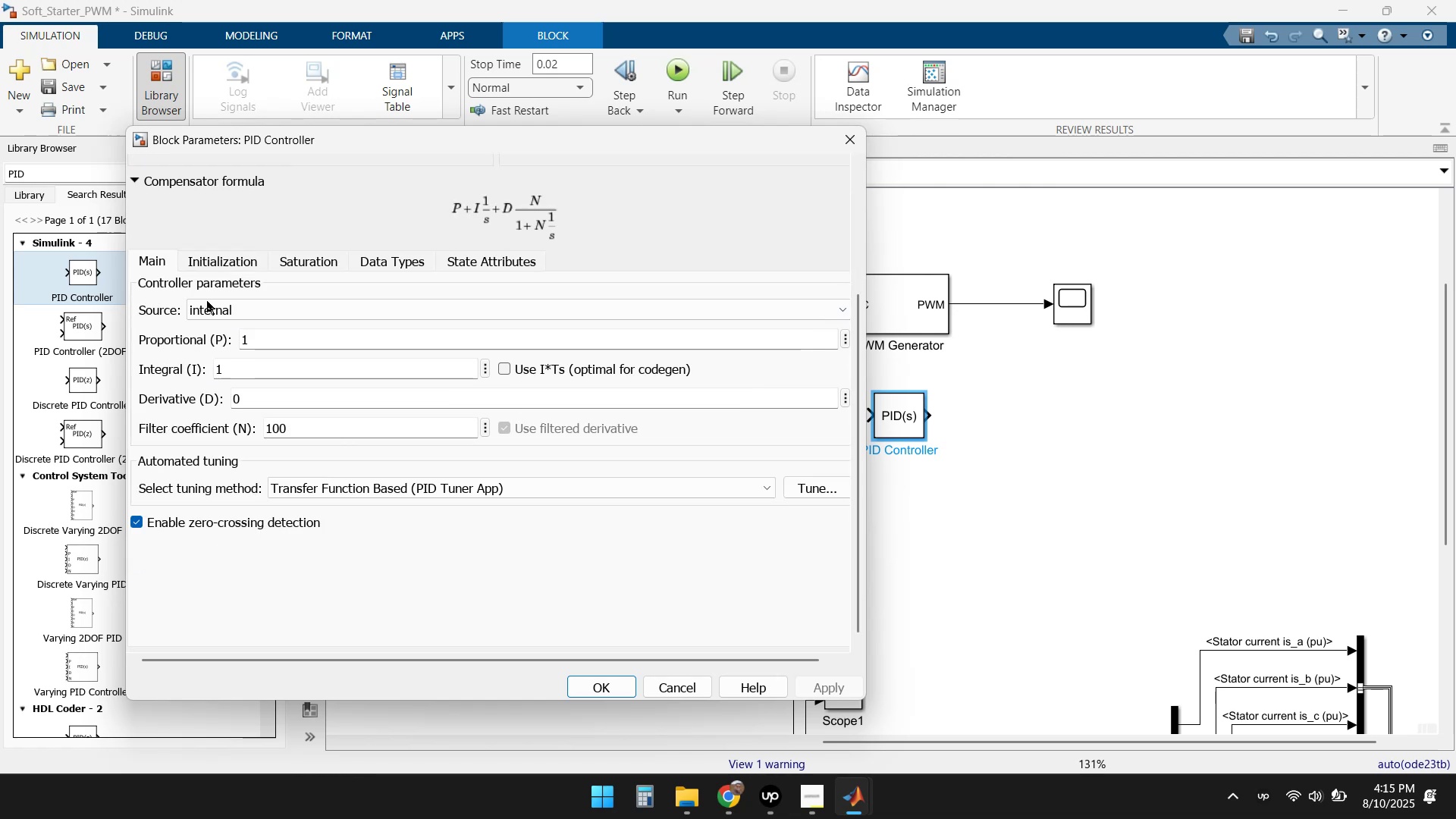 
mouse_move([232, 533])
 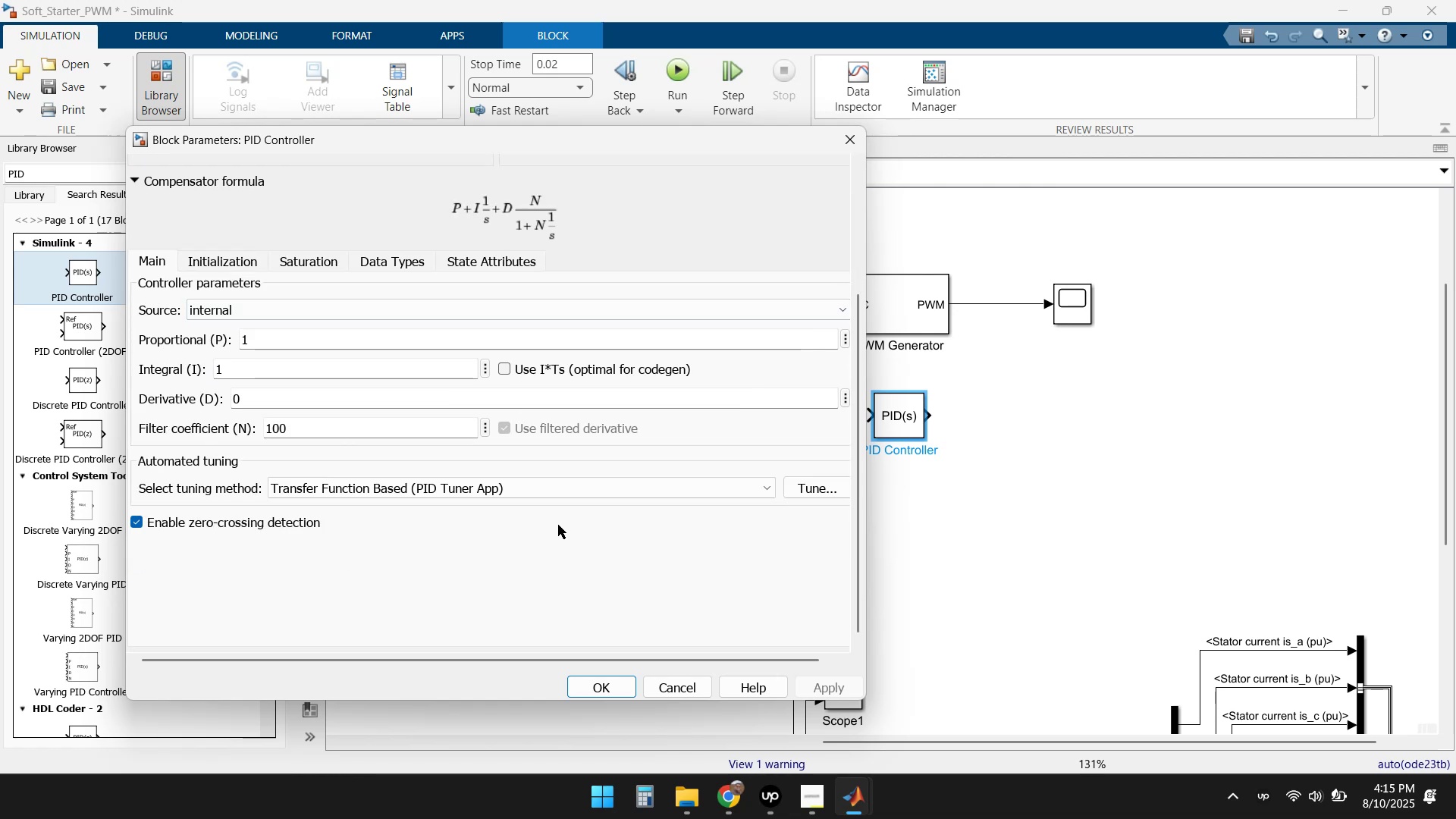 
left_click([568, 488])
 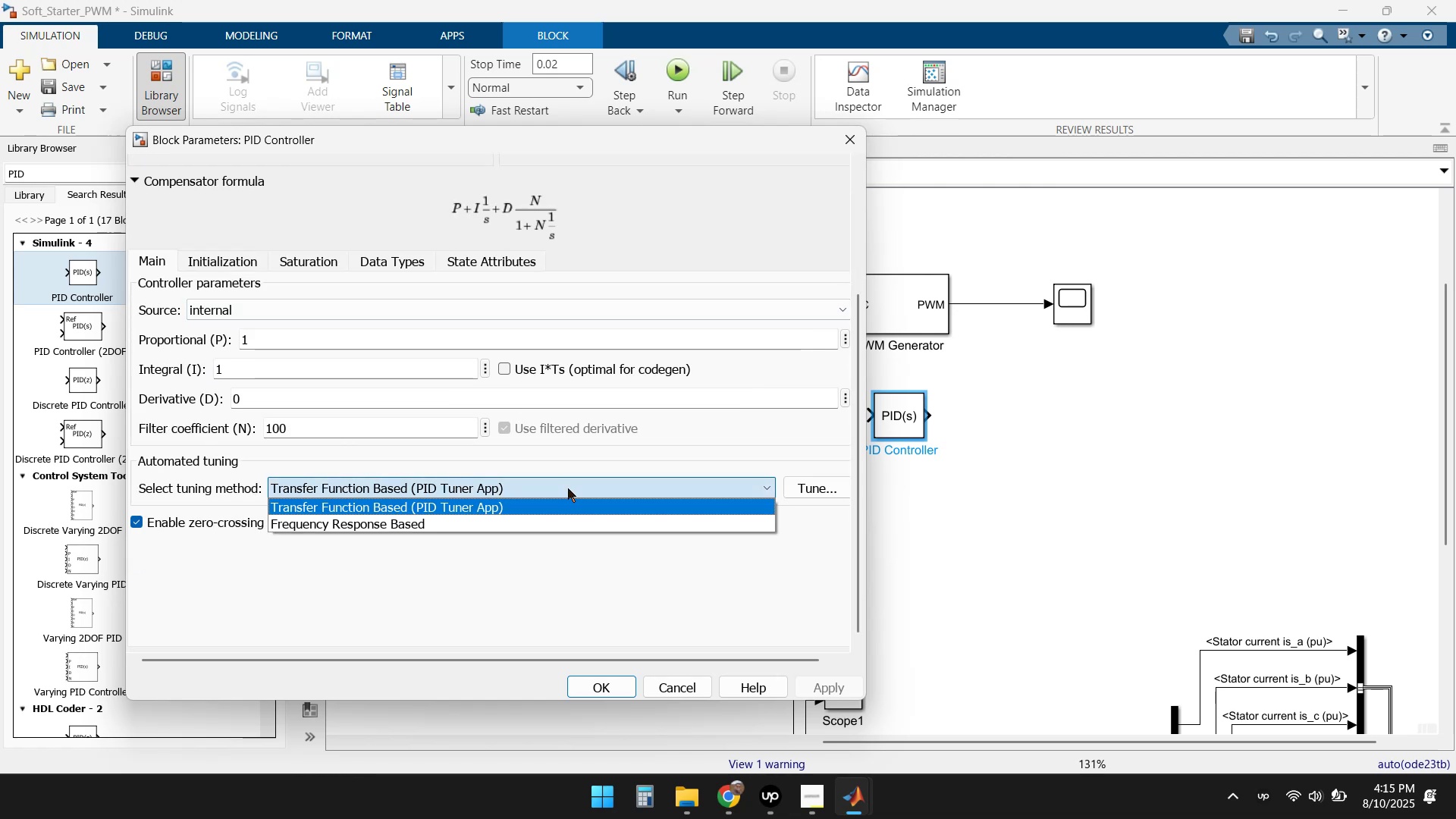 
left_click([568, 488])
 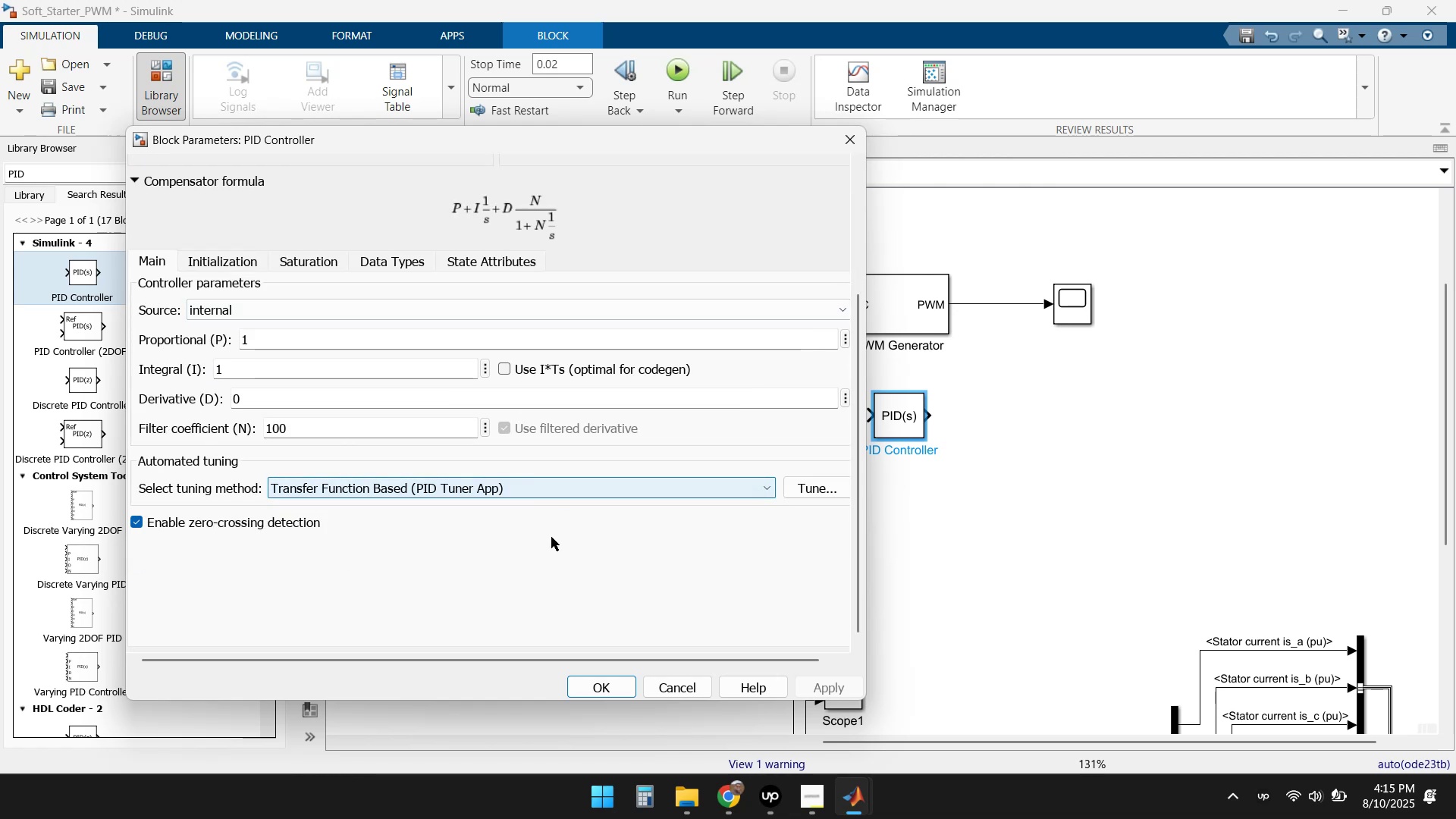 
left_click([542, 561])
 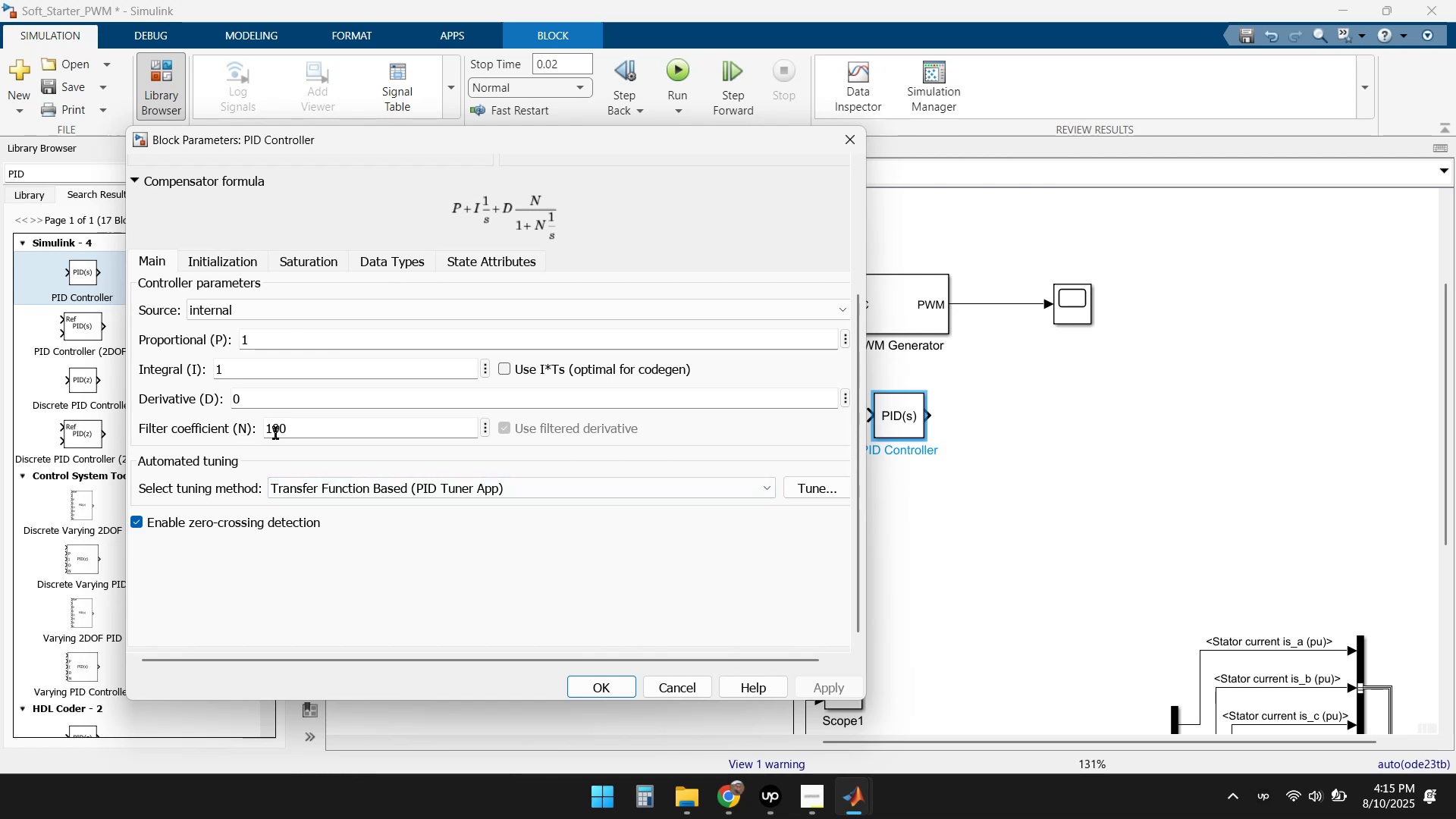 
wait(8.1)
 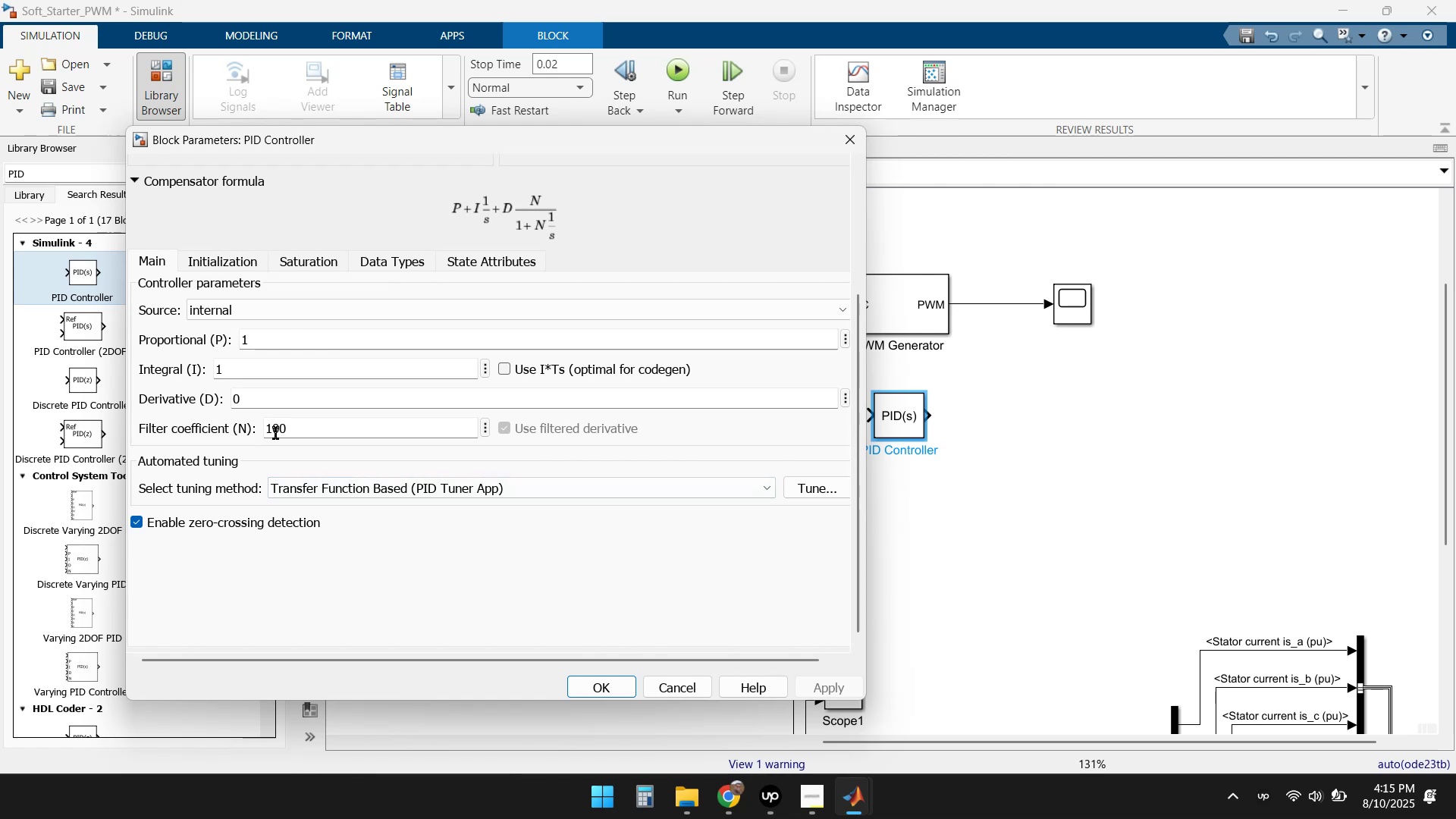 
left_click([214, 258])
 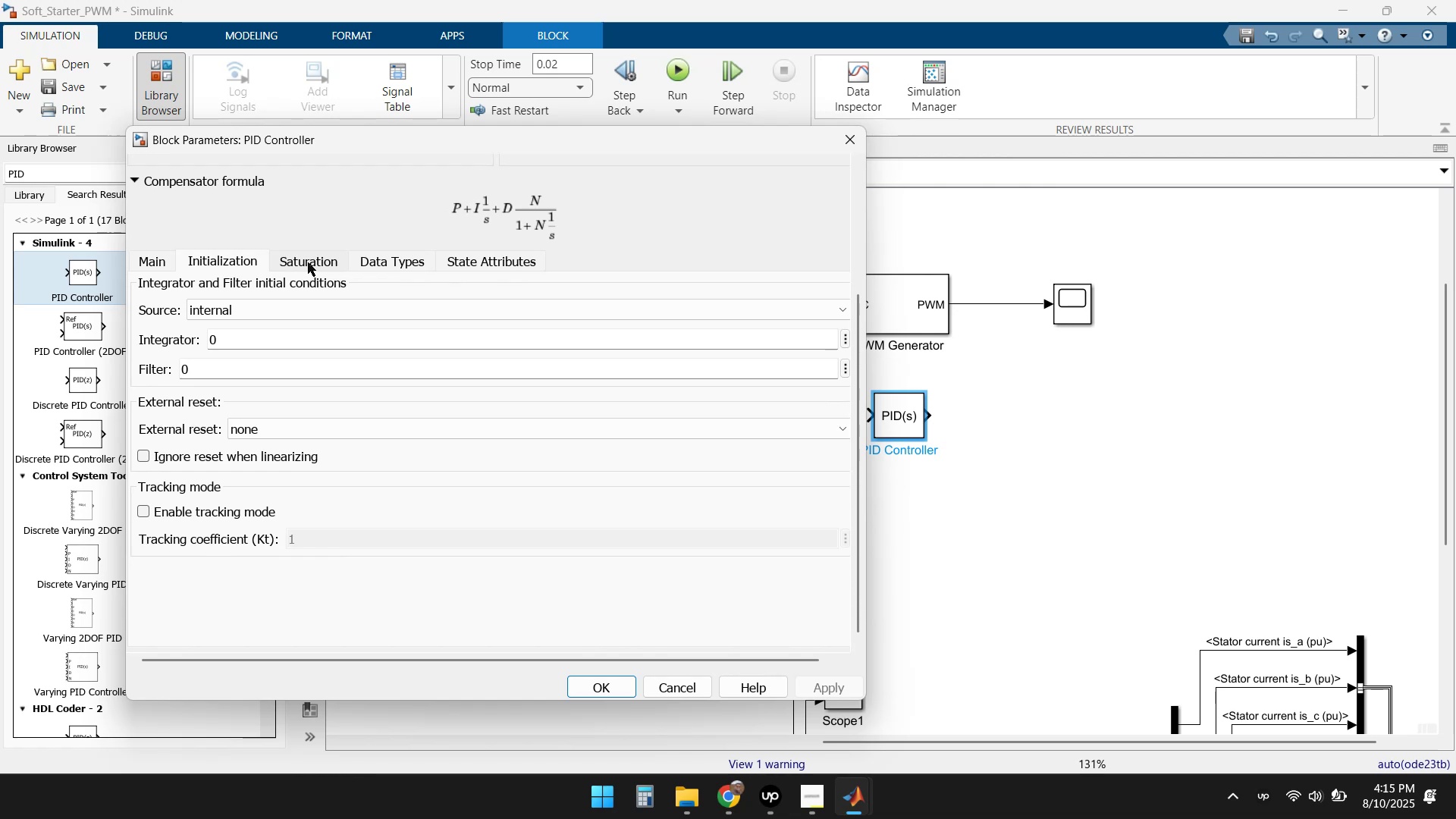 
left_click([308, 262])
 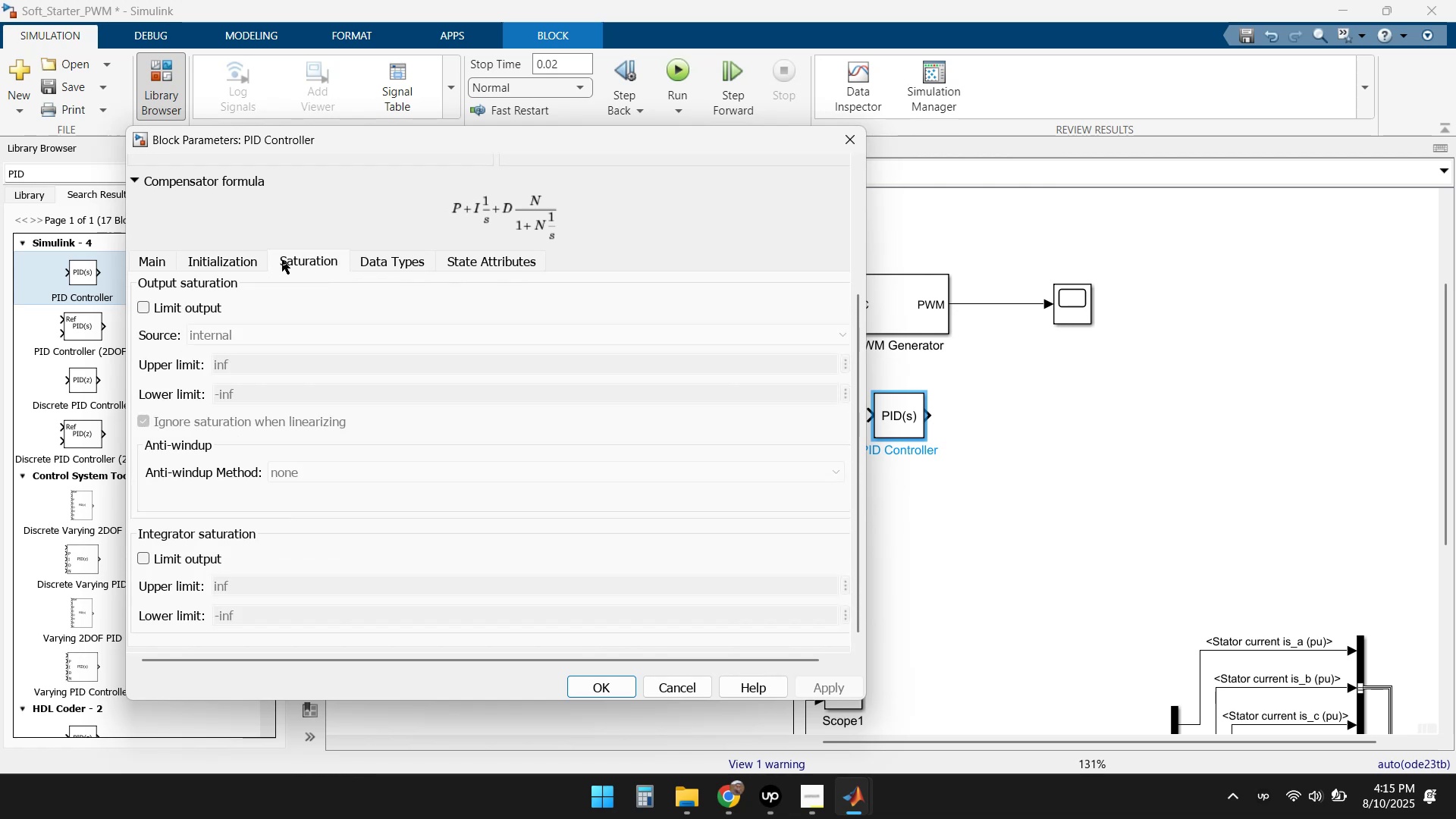 
left_click([234, 255])
 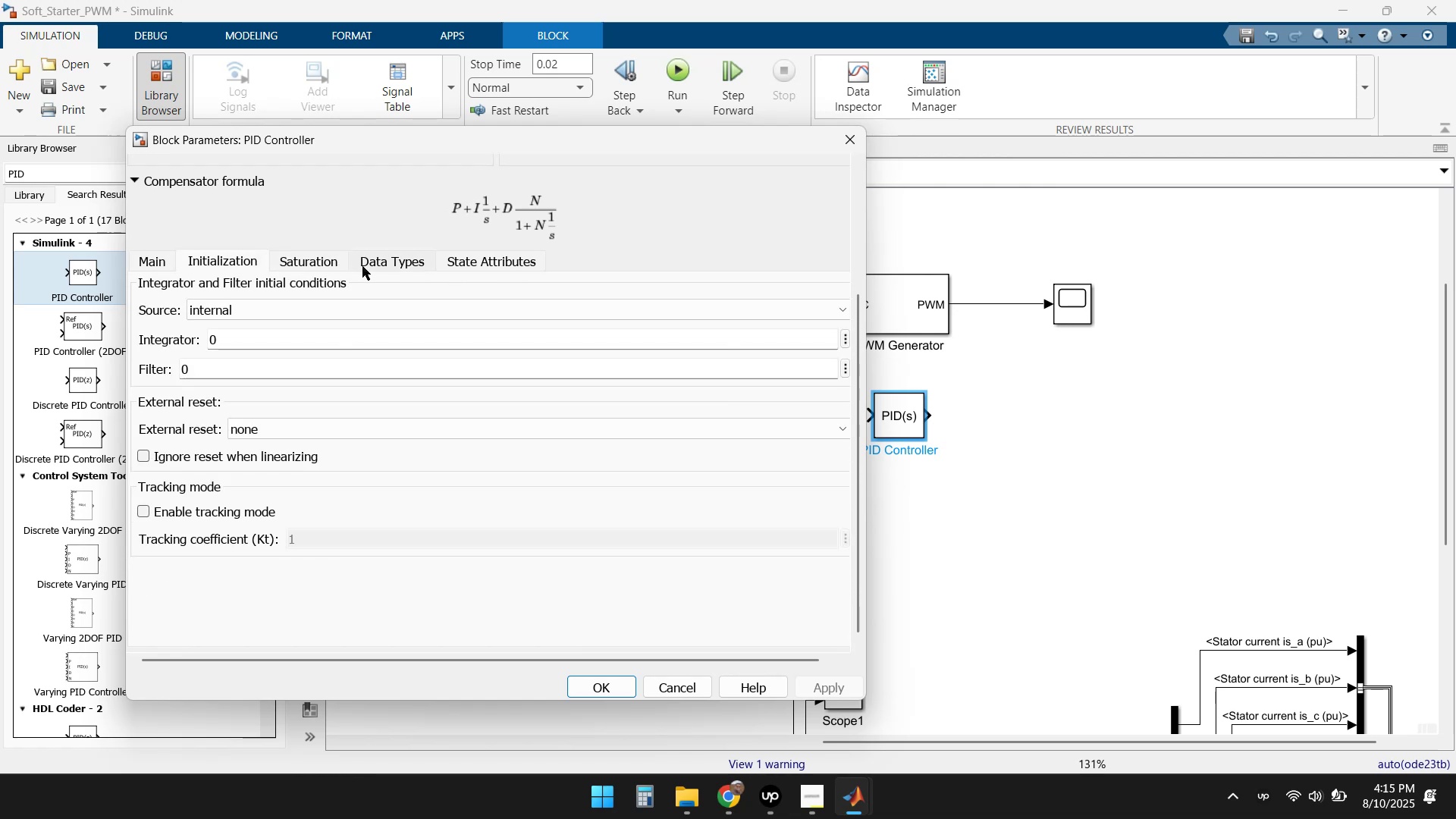 
left_click([328, 259])
 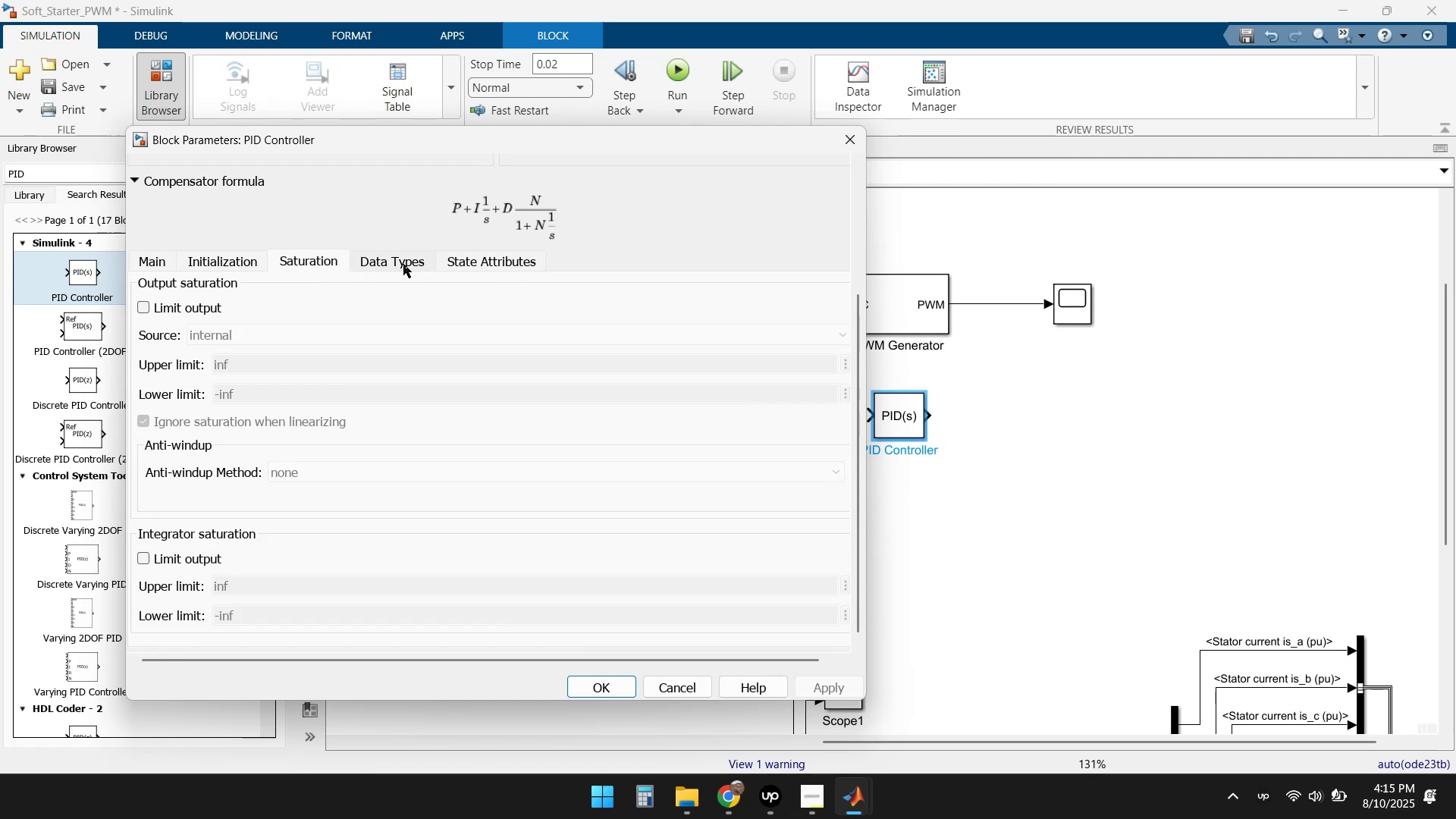 
left_click([403, 264])
 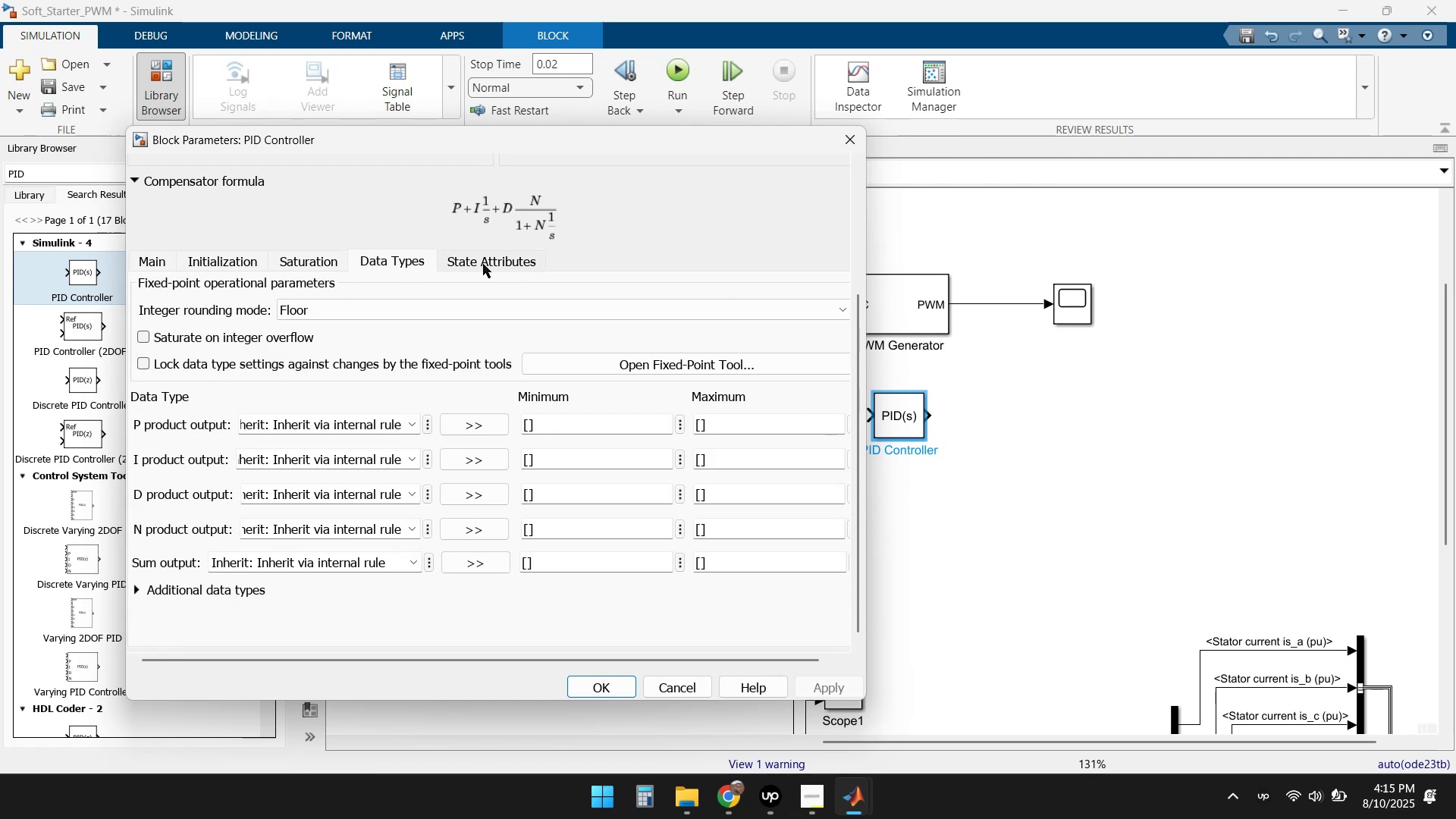 
left_click([485, 264])
 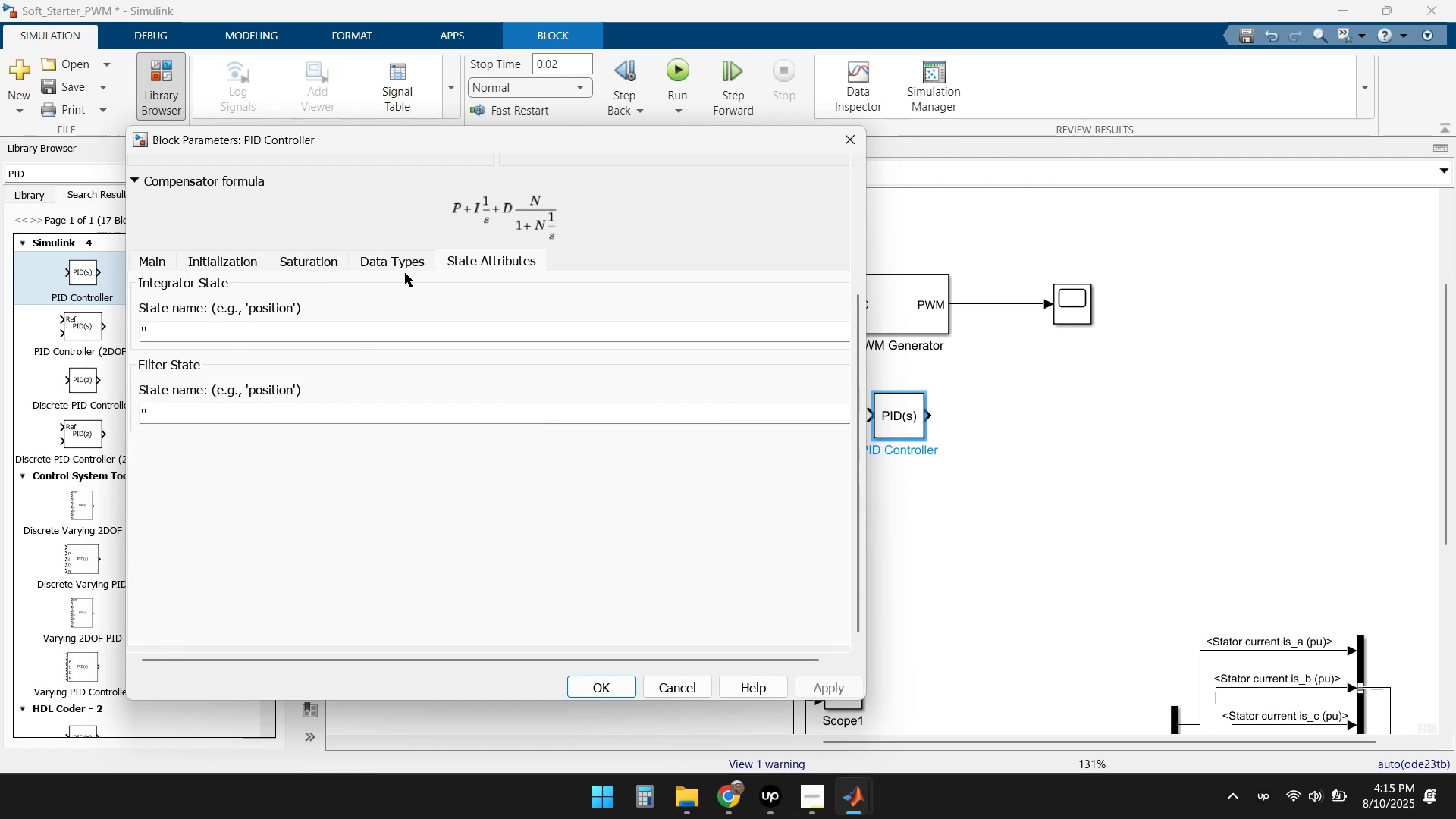 
left_click([388, 264])
 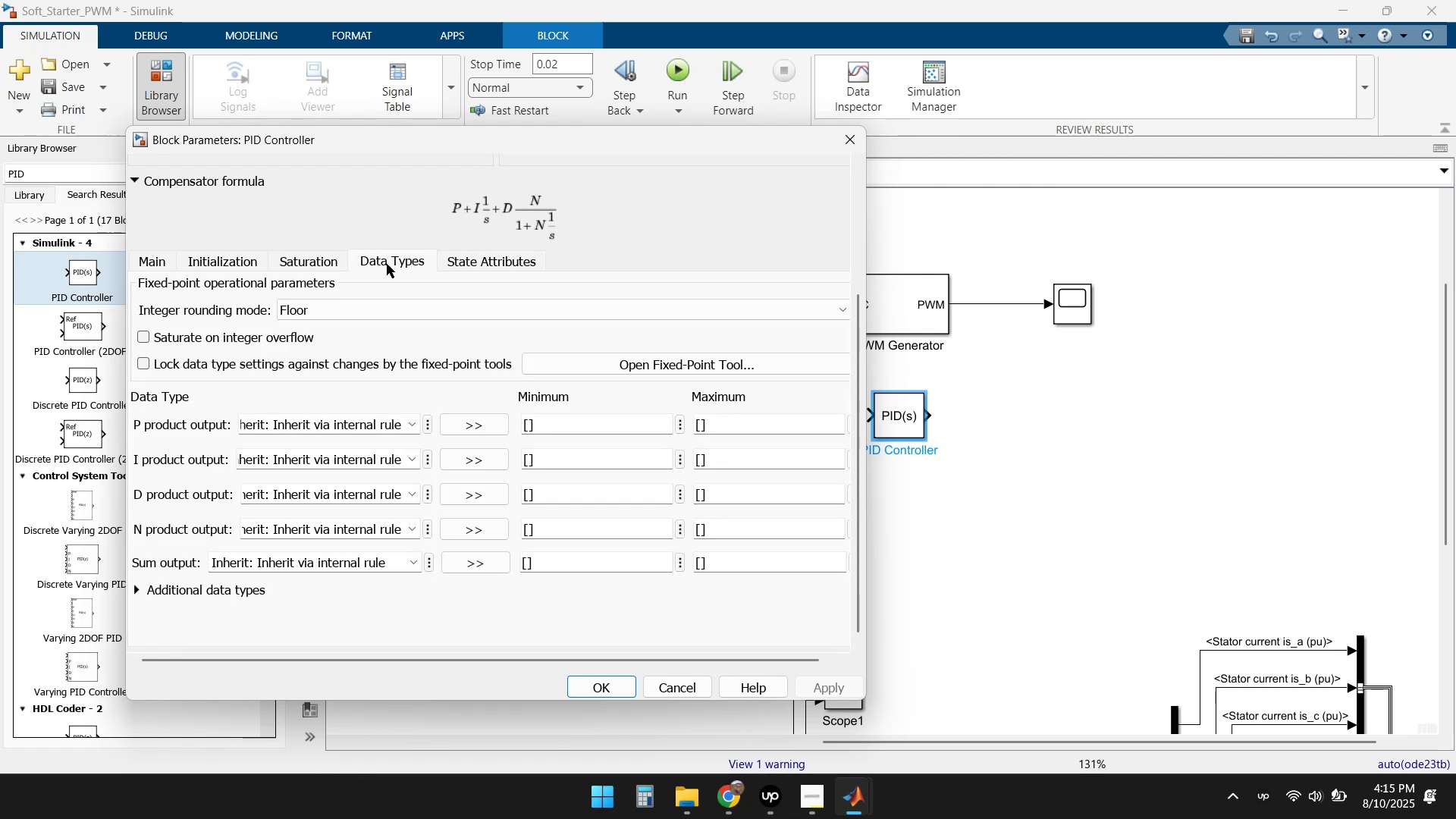 
left_click([469, 264])
 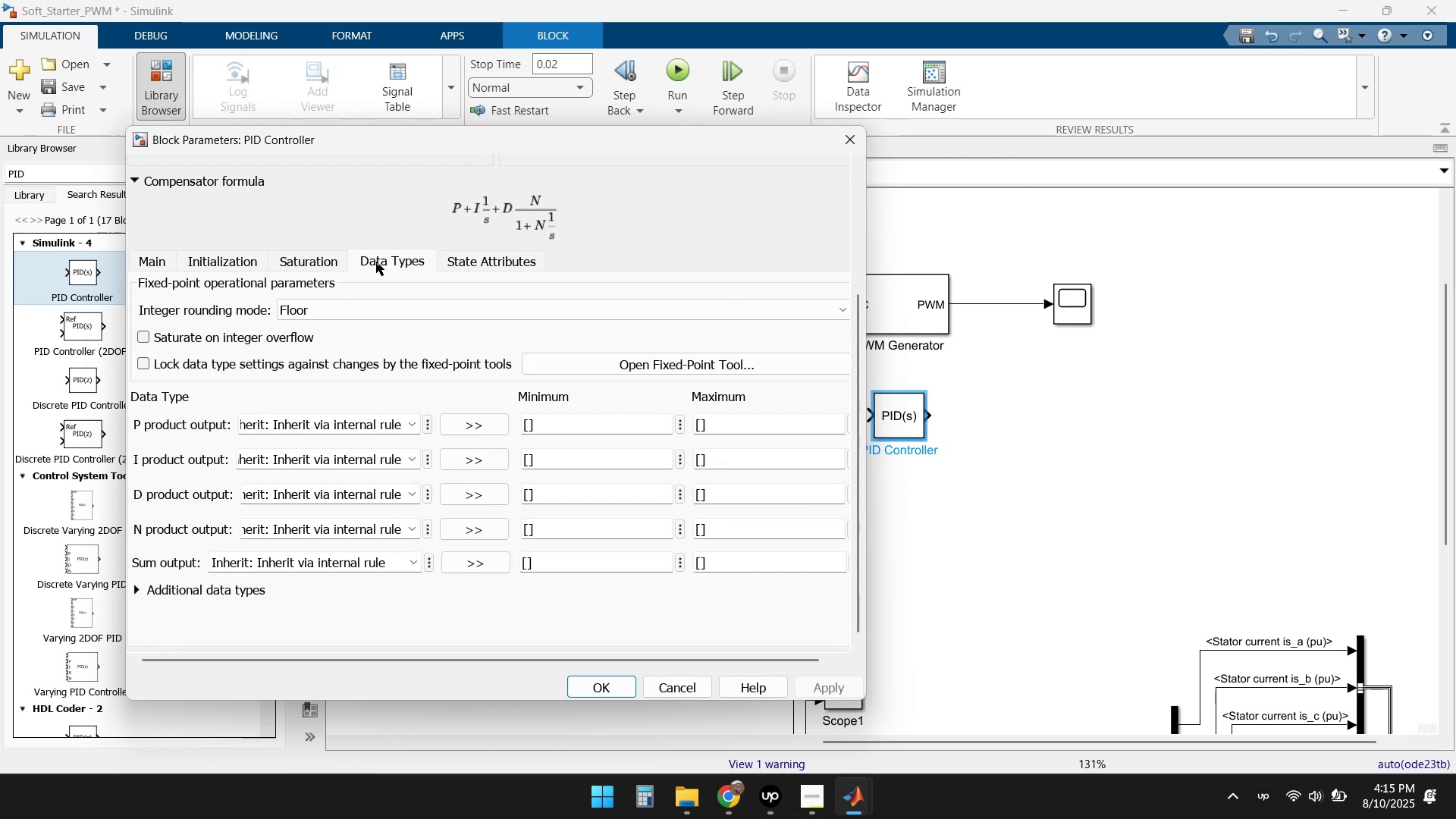 
double_click([277, 262])
 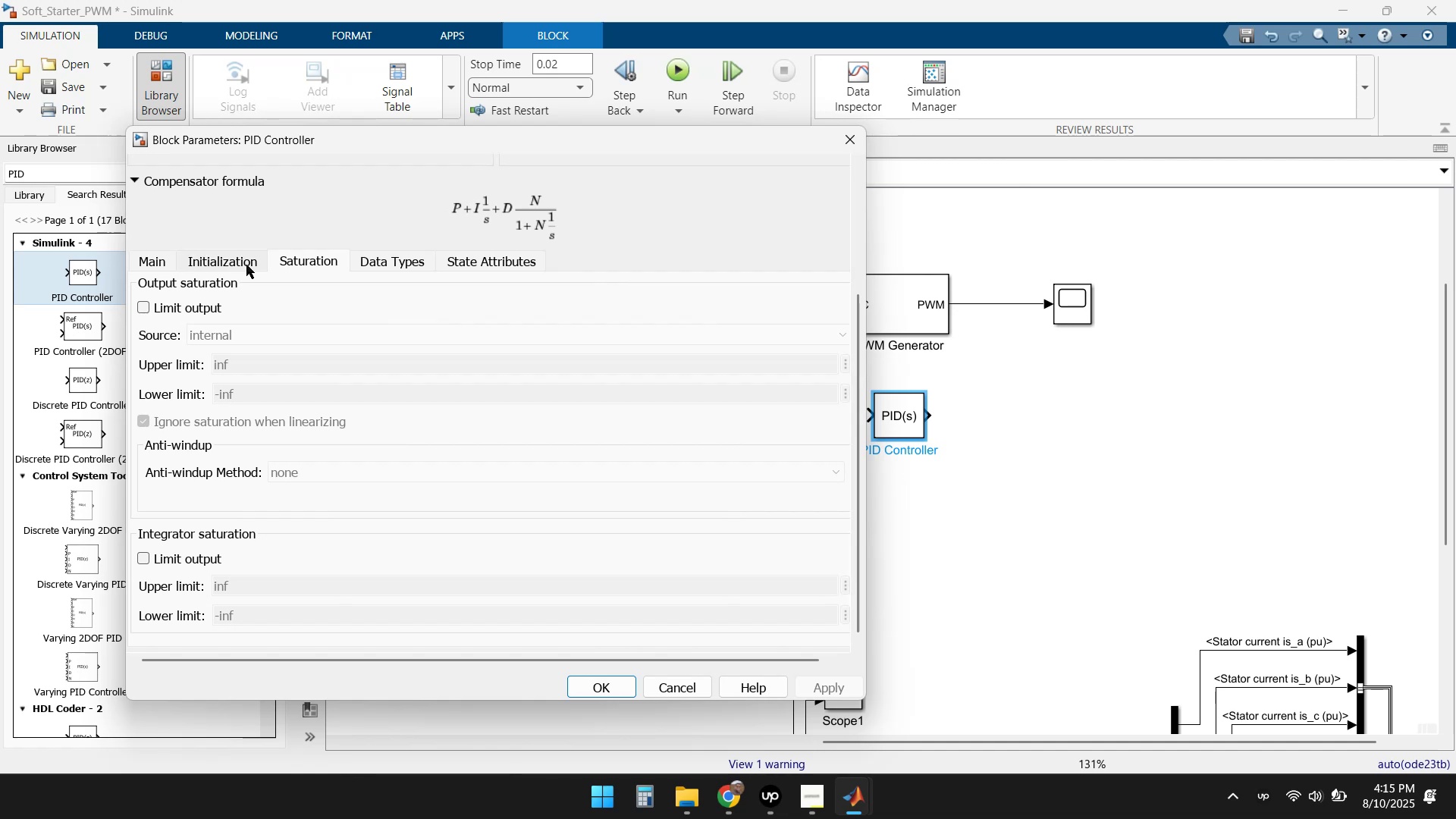 
triple_click([221, 265])
 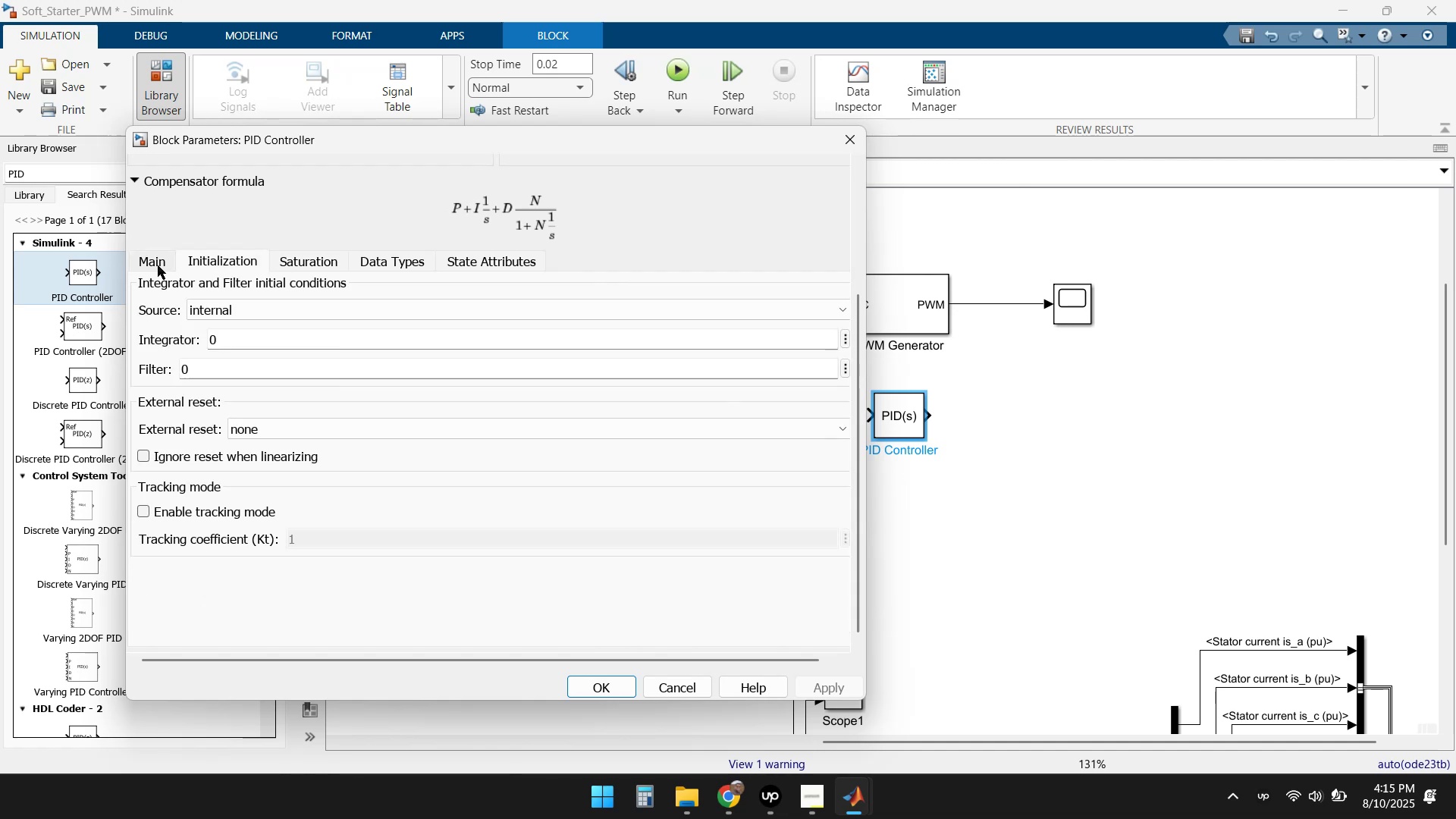 
triple_click([155, 265])
 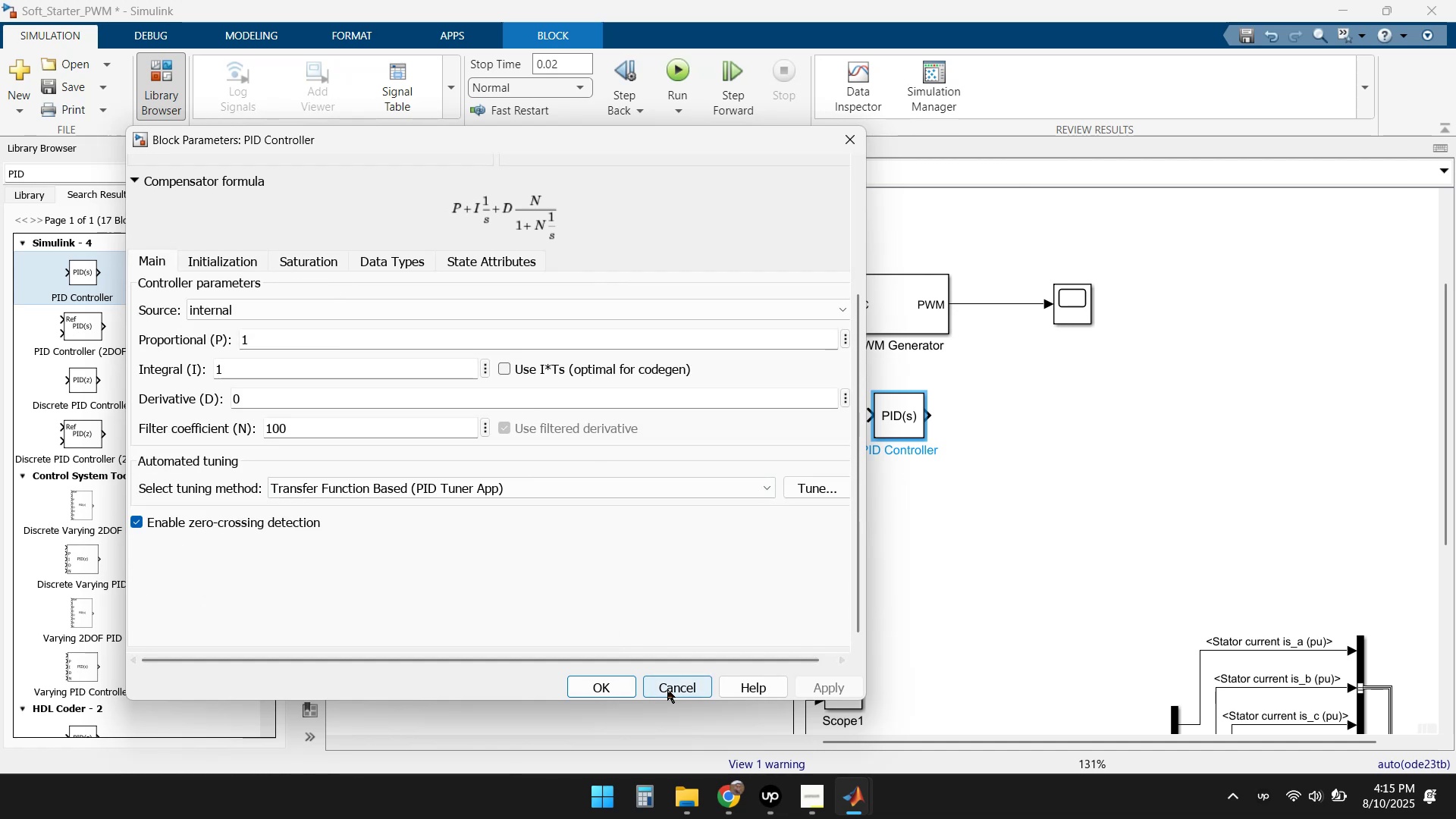 
left_click([603, 689])
 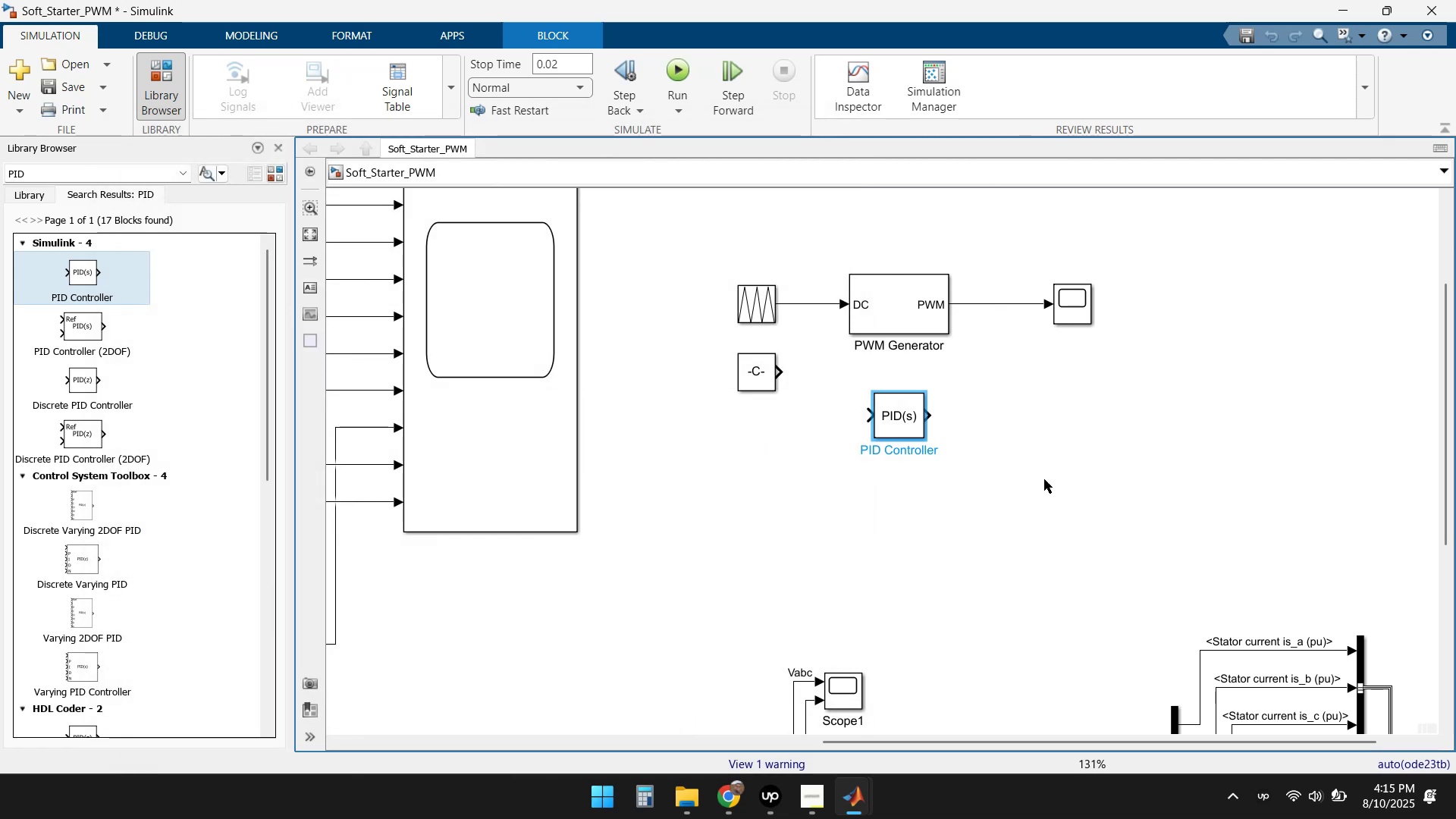 
left_click_drag(start_coordinate=[929, 416], to_coordinate=[999, 306])
 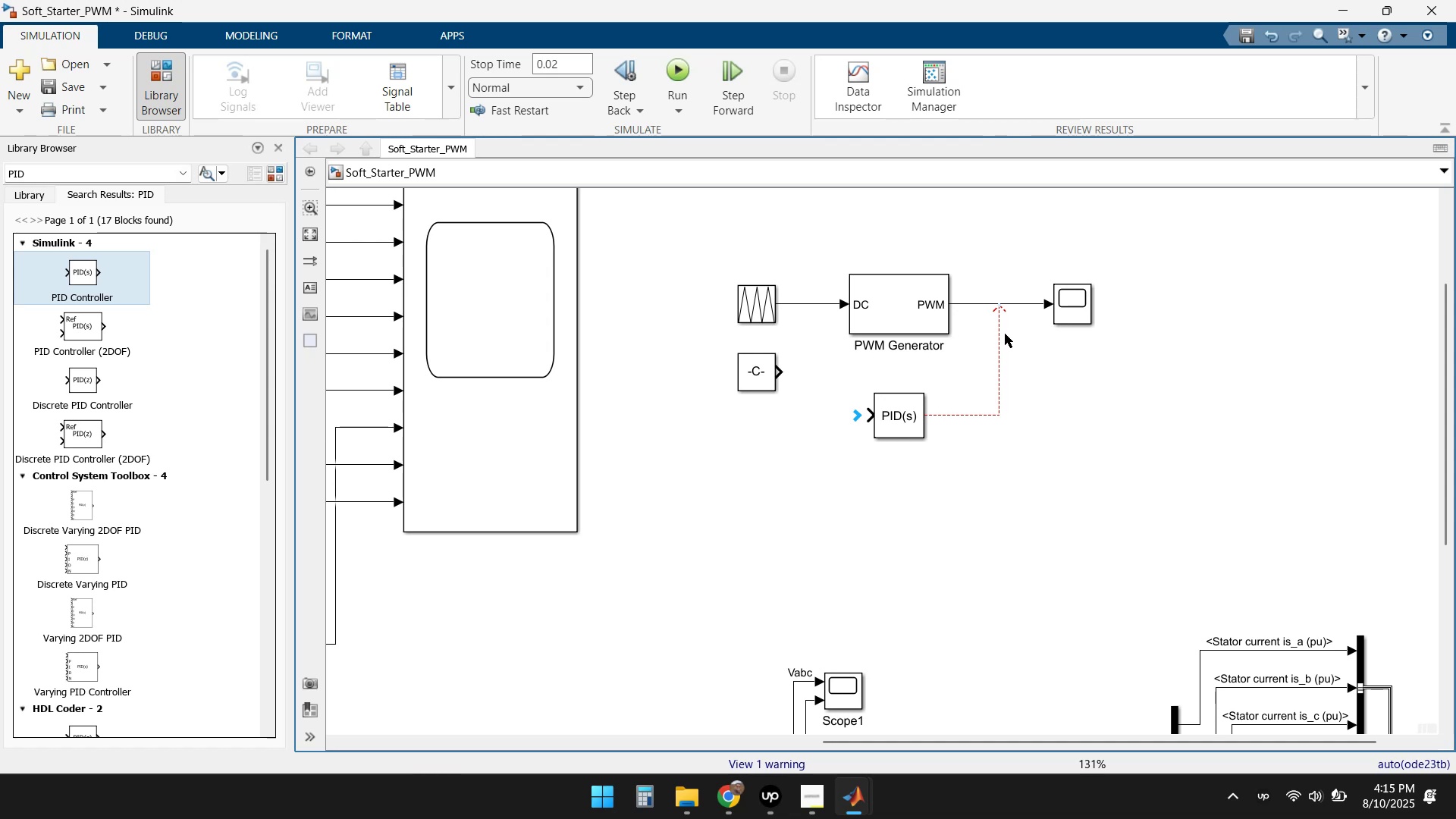 
left_click([999, 351])
 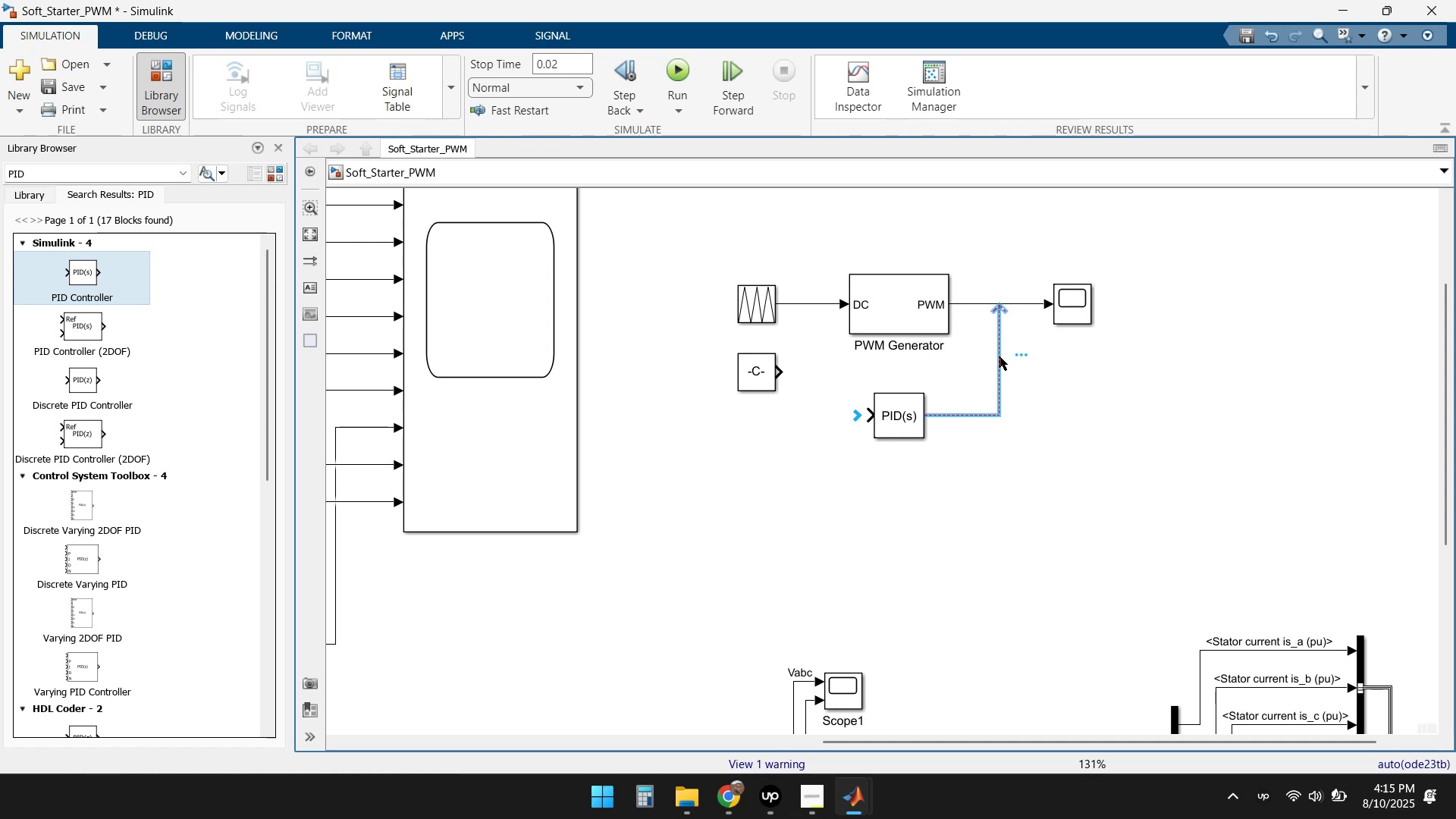 
key(Delete)
 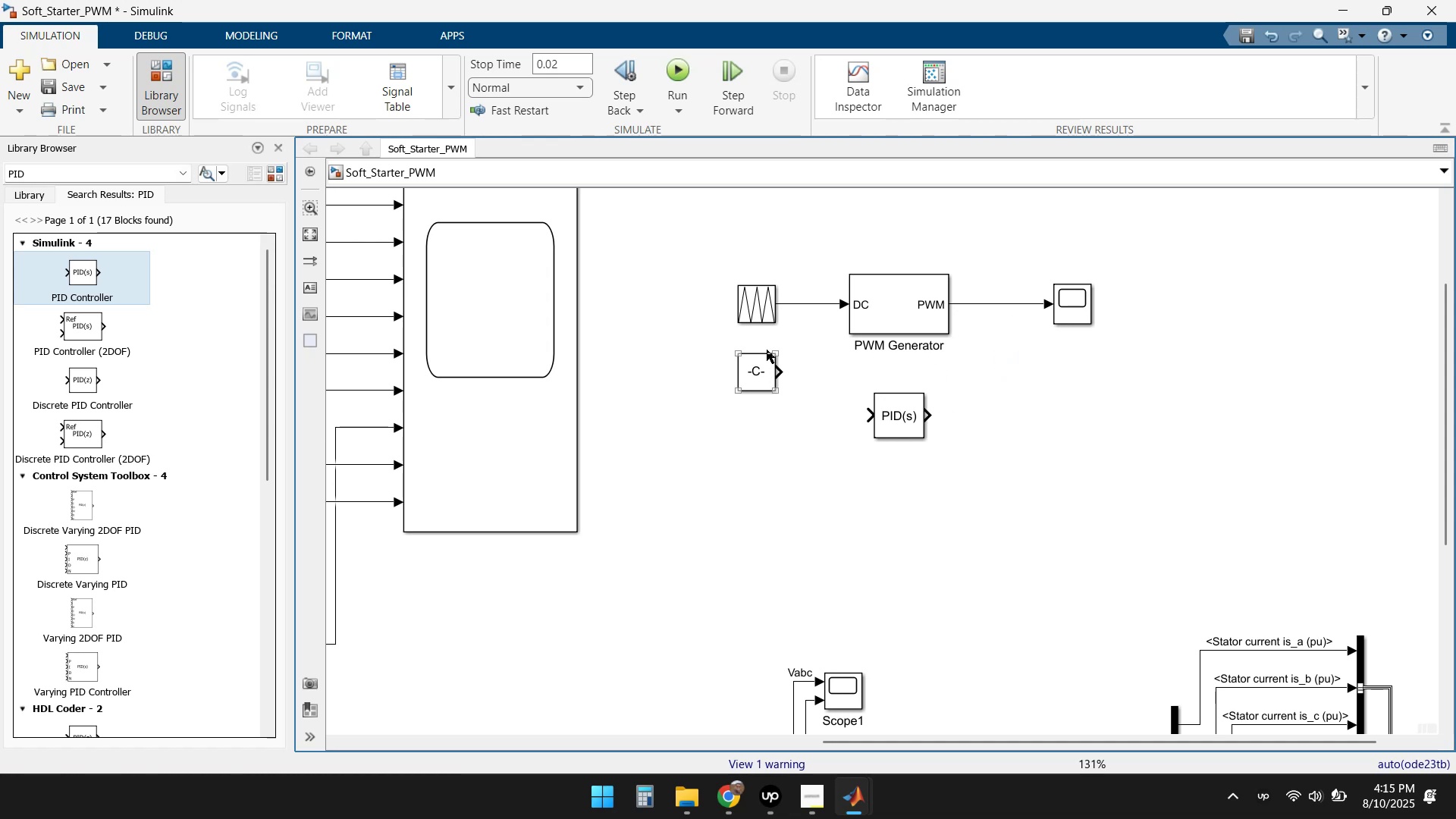 
left_click_drag(start_coordinate=[762, 303], to_coordinate=[715, 303])
 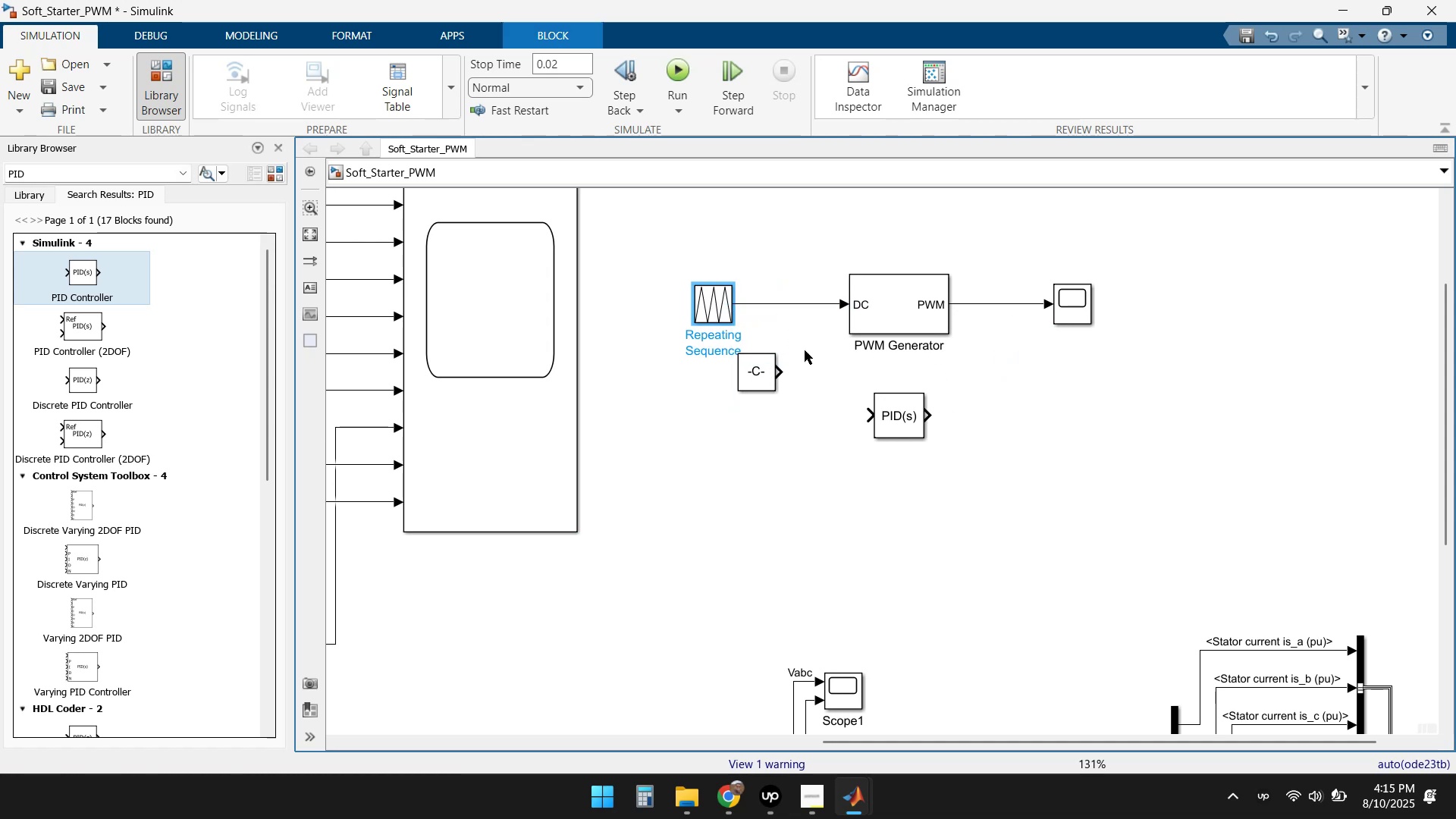 
left_click_drag(start_coordinate=[757, 380], to_coordinate=[714, 384])
 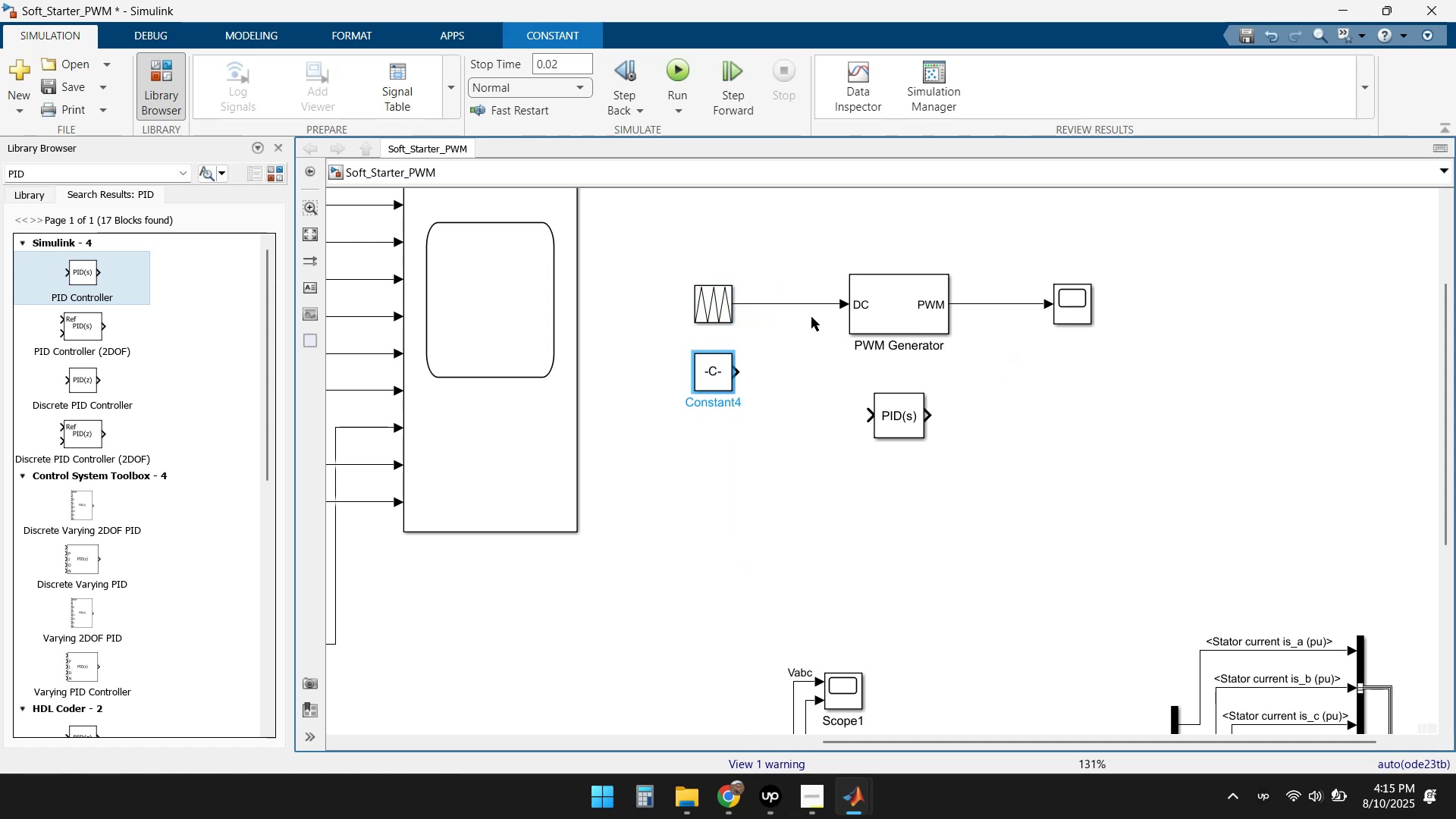 
left_click([788, 304])
 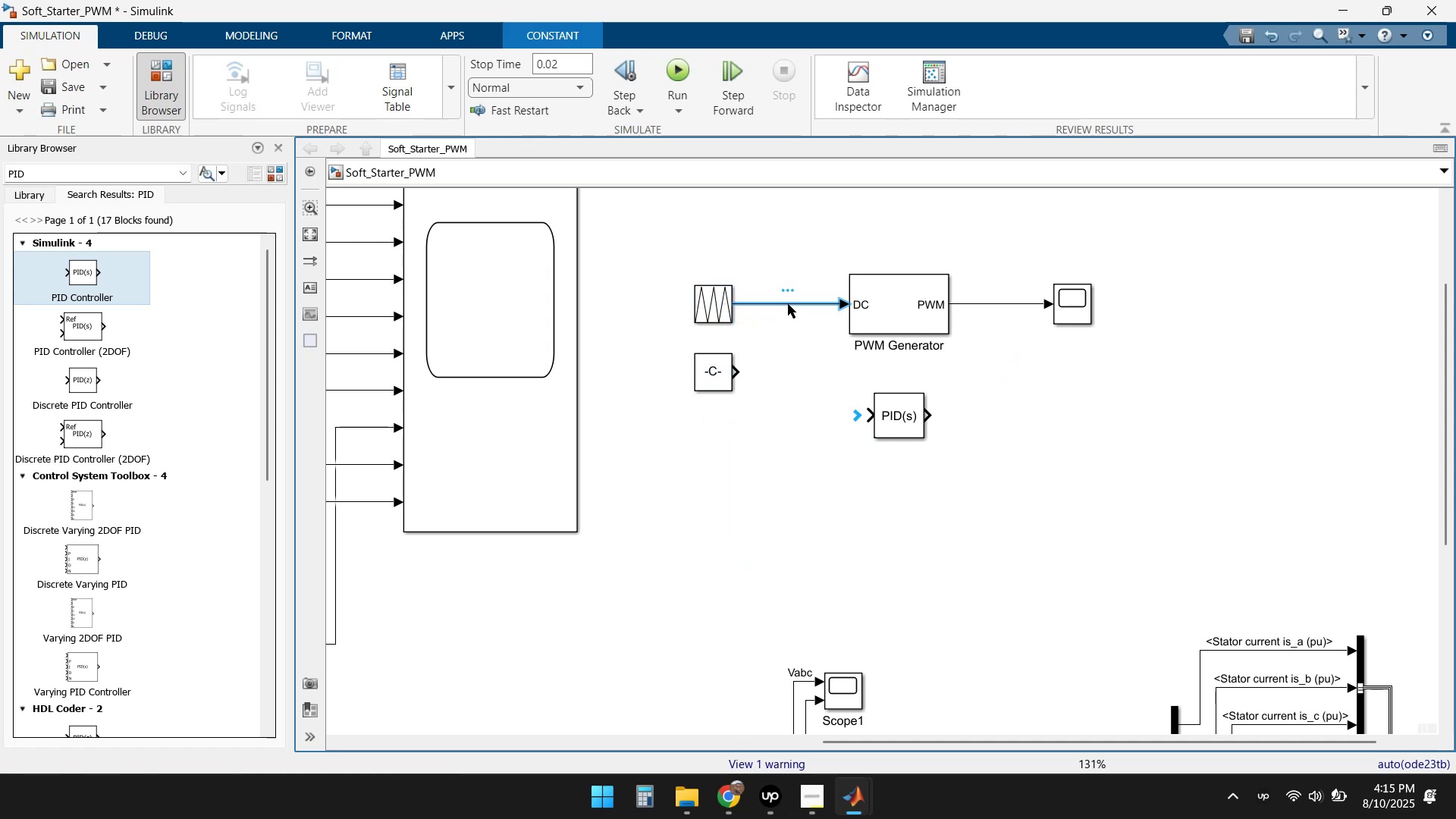 
key(Delete)
 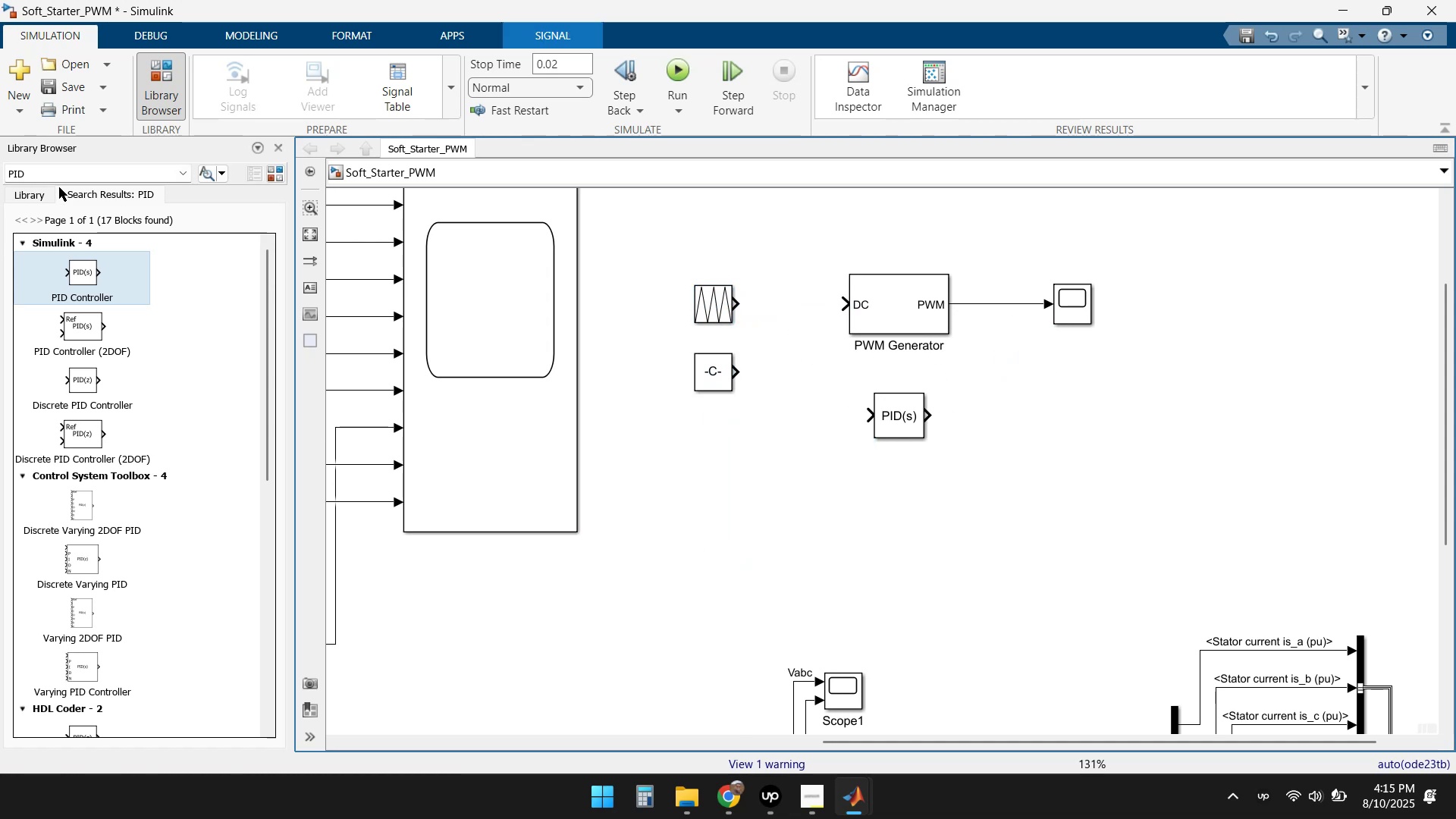 
double_click([64, 179])
 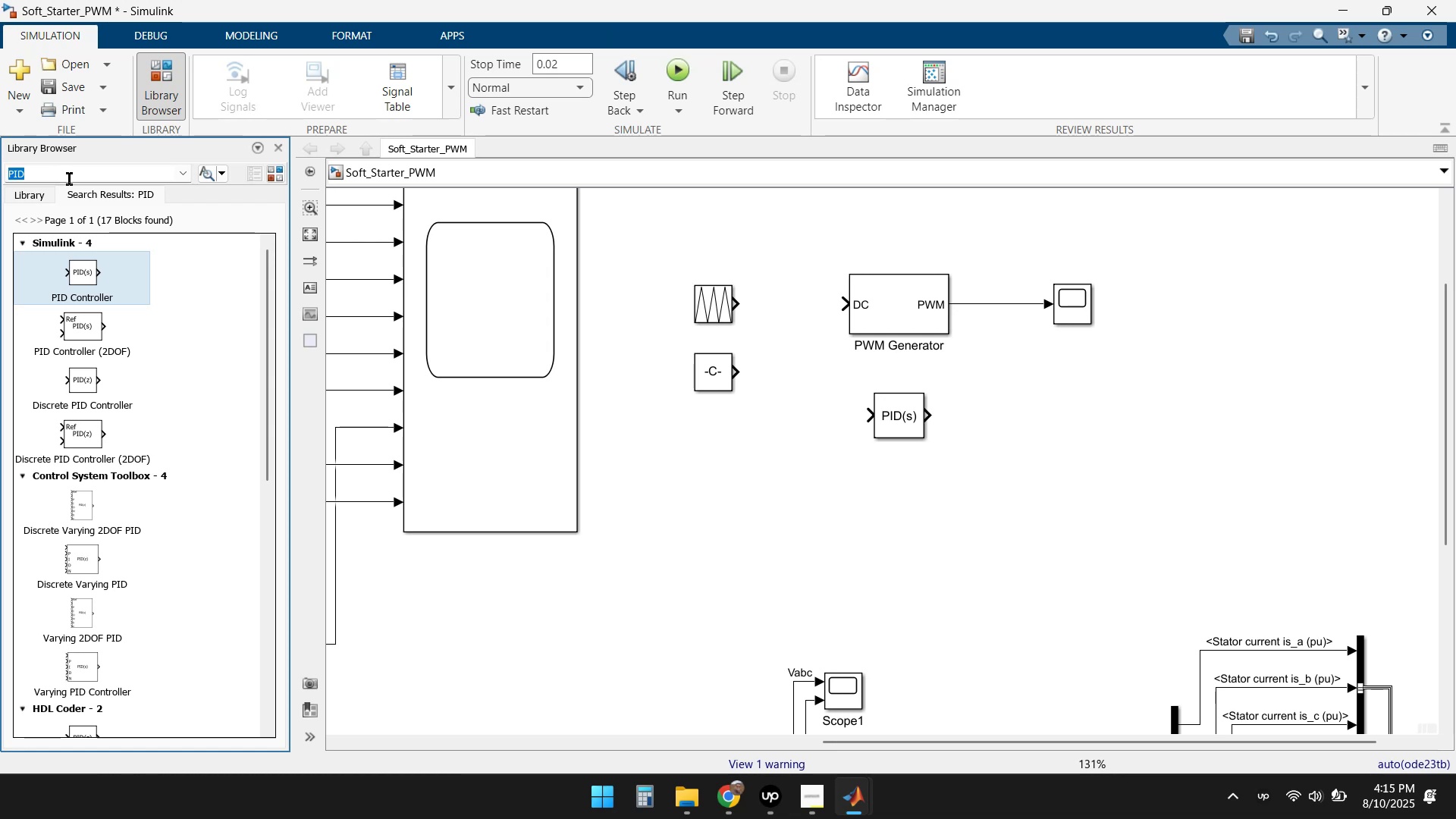 
type(sum)
 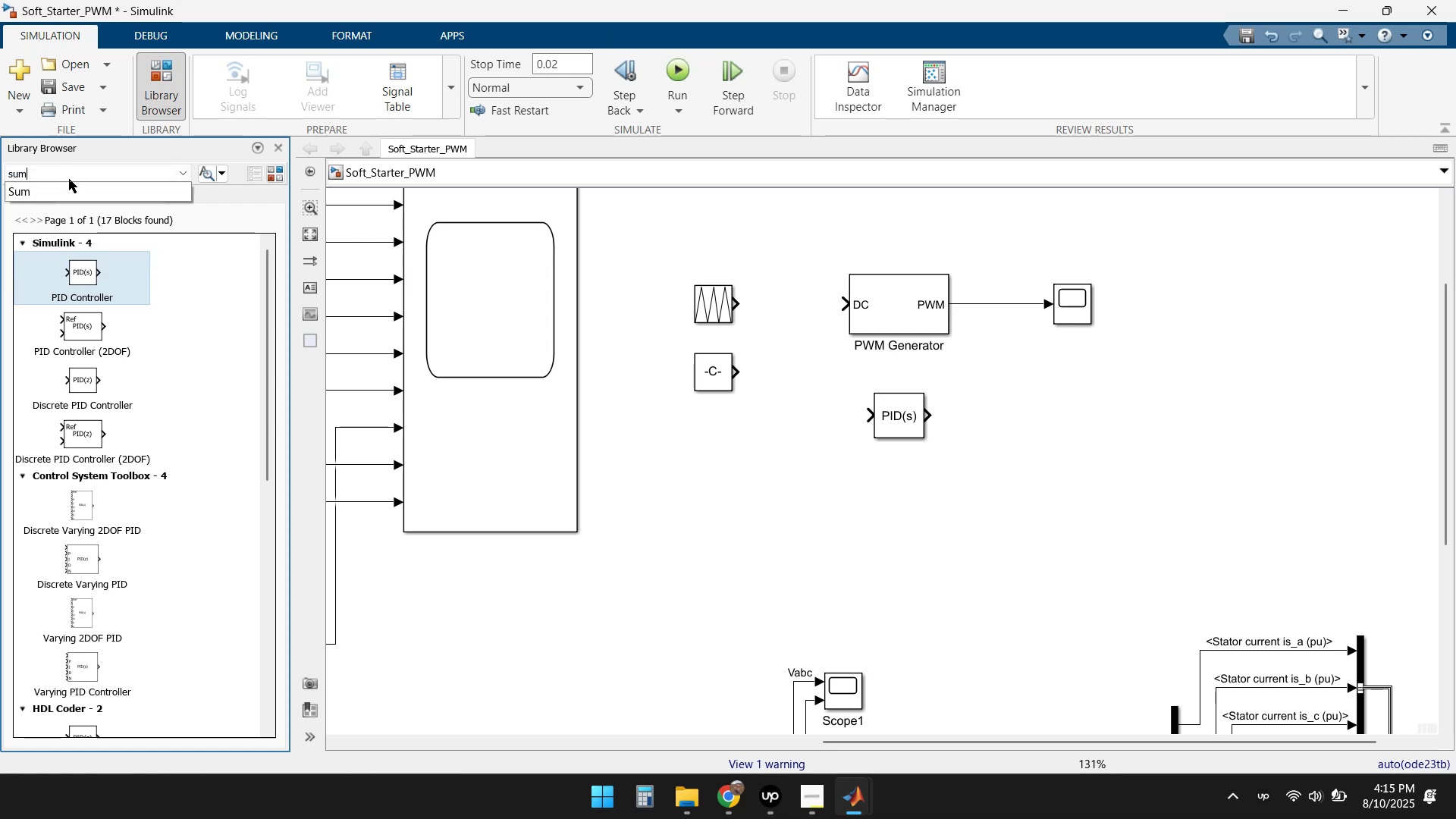 
left_click([74, 194])
 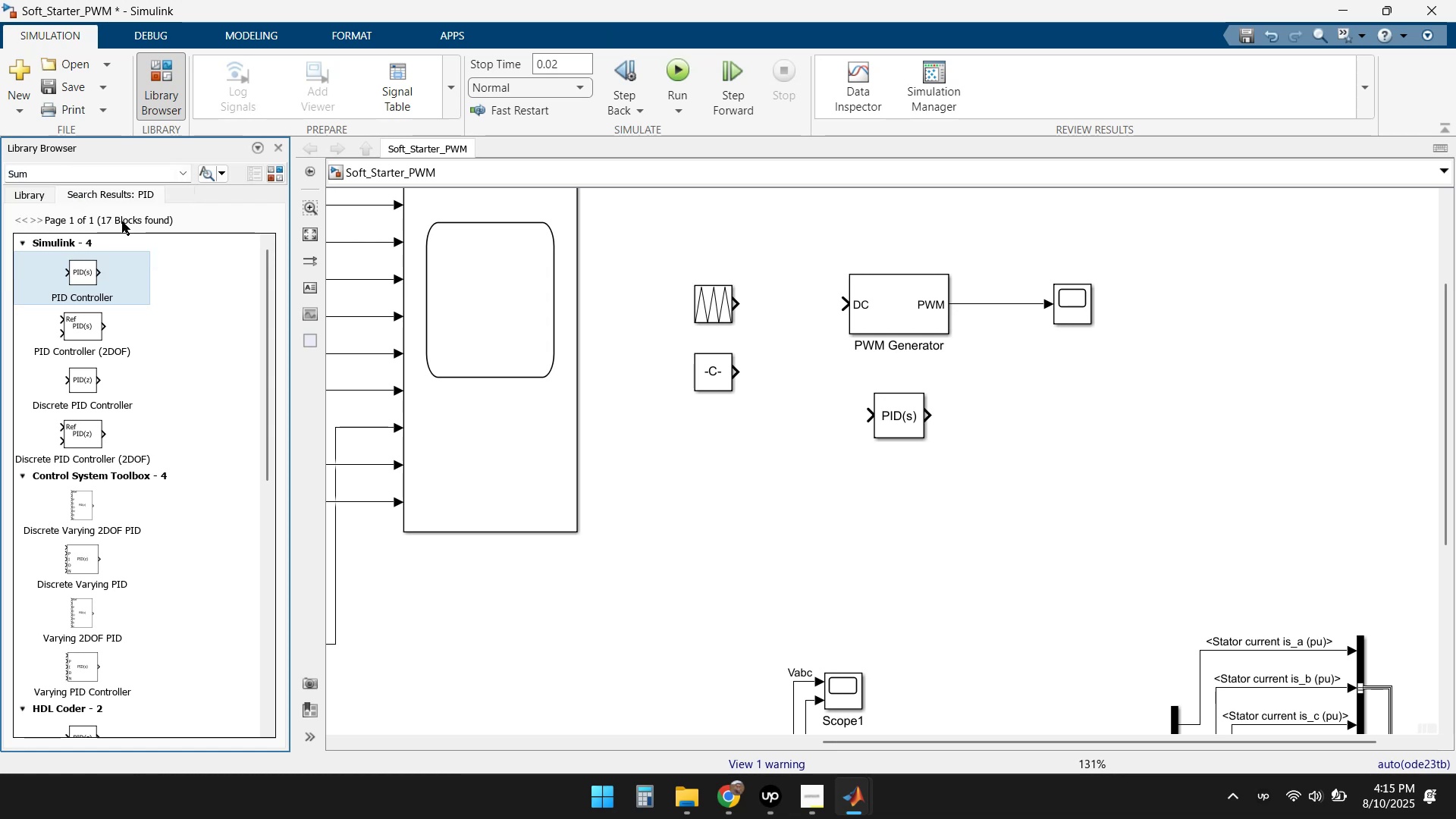 
key(Enter)
 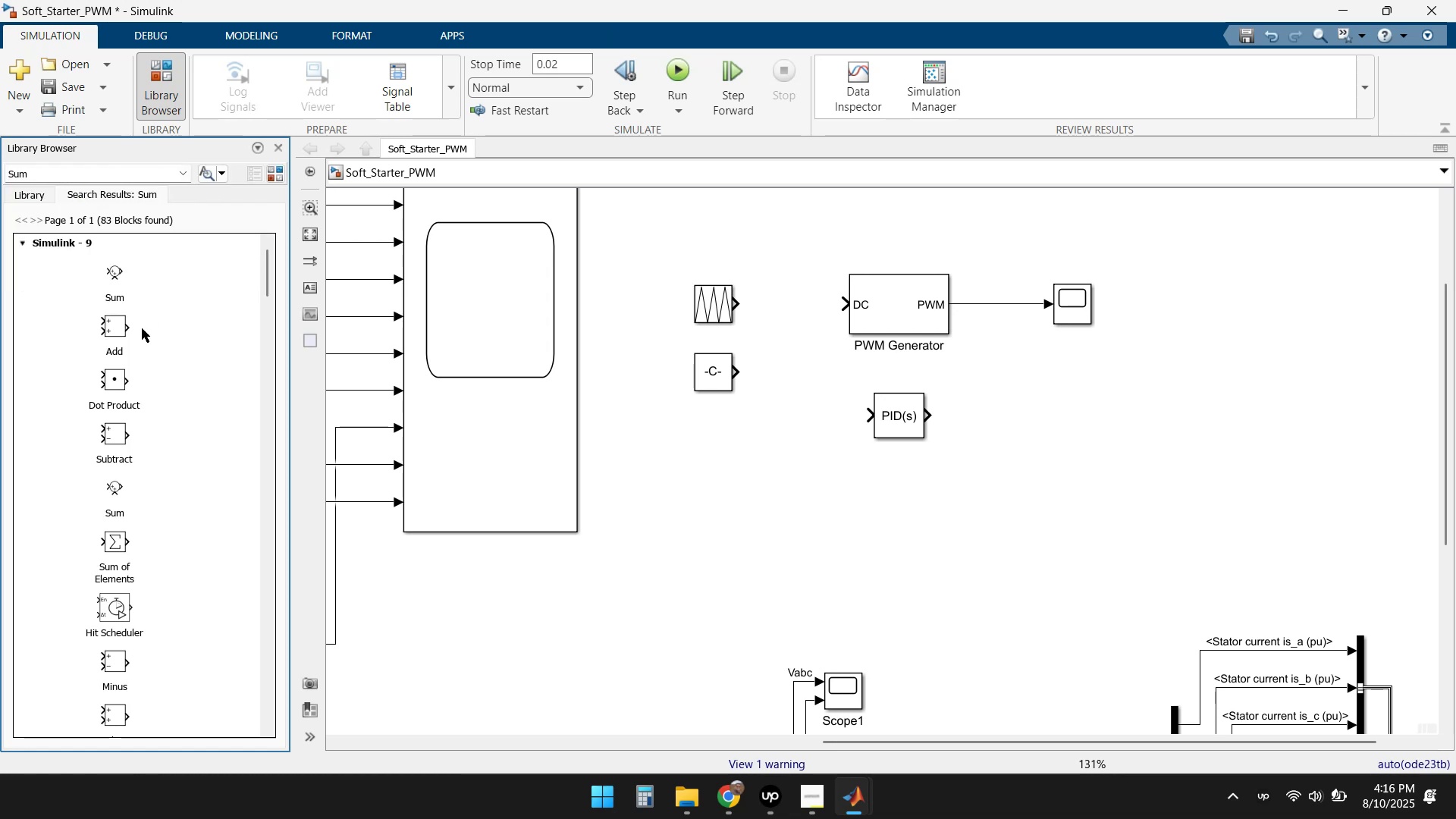 
left_click([115, 271])
 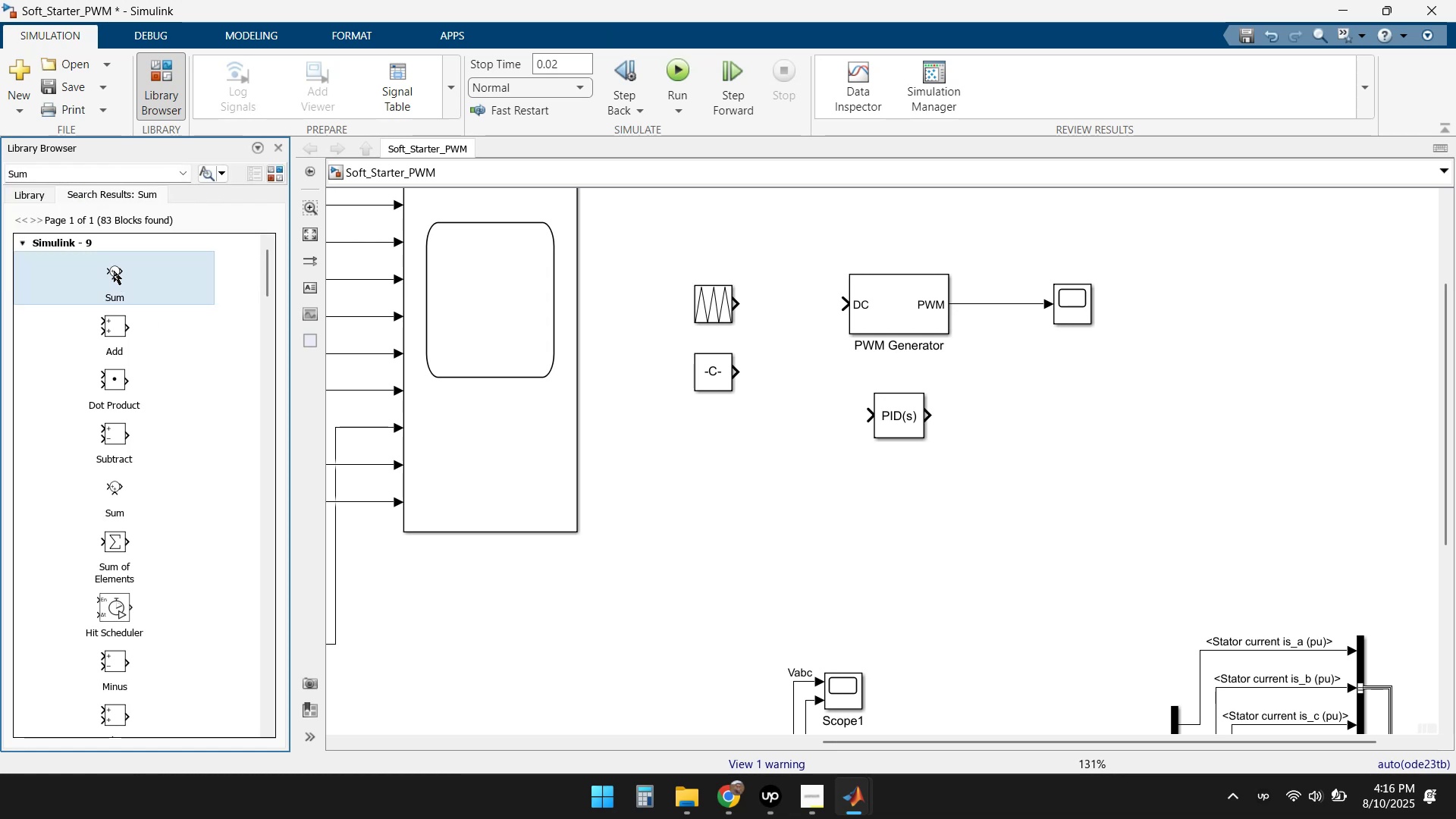 
left_click_drag(start_coordinate=[112, 276], to_coordinate=[791, 301])
 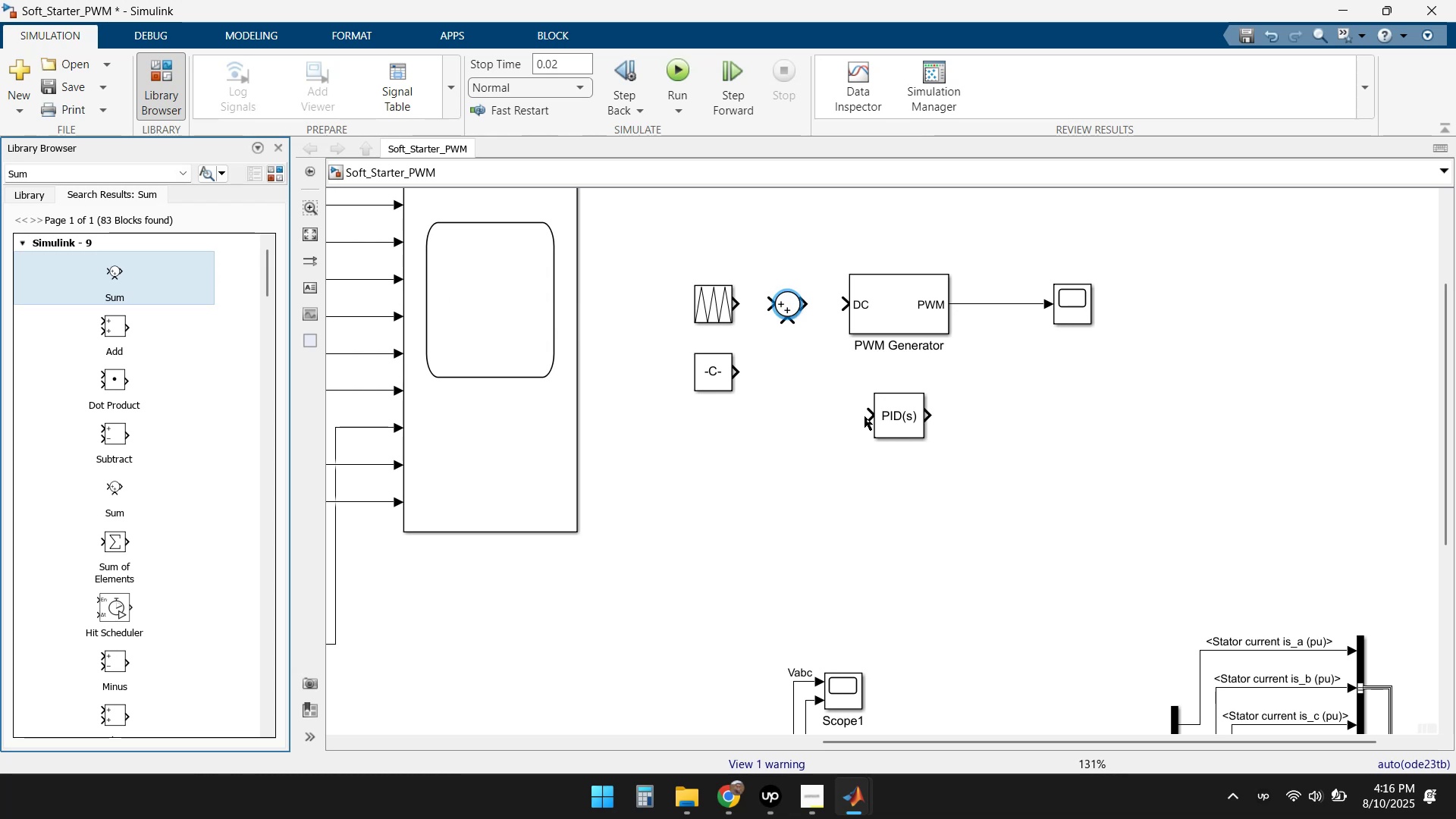 
left_click_drag(start_coordinate=[870, 416], to_coordinate=[856, 419])
 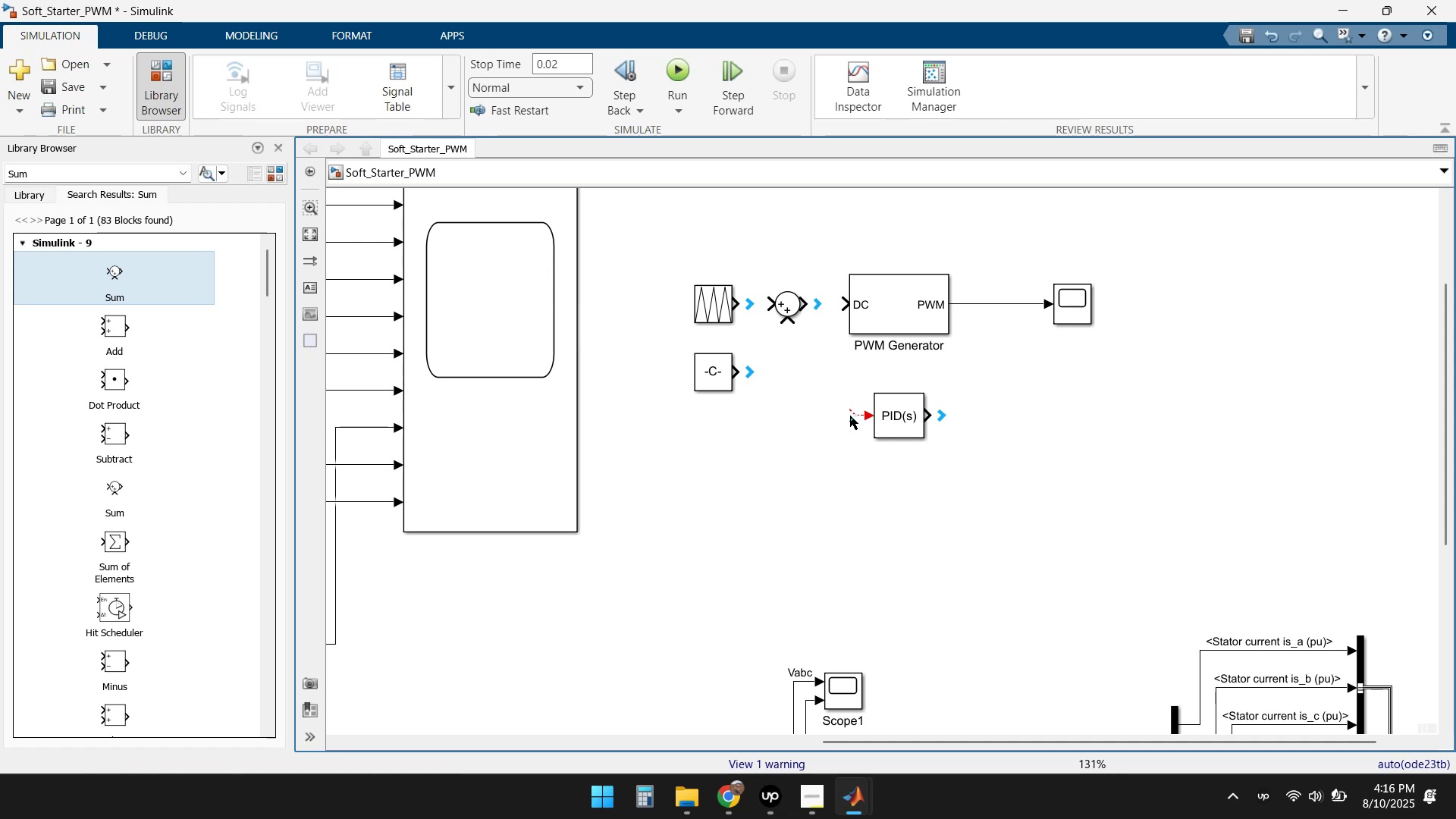 
left_click_drag(start_coordinate=[855, 416], to_coordinate=[1003, 306])
 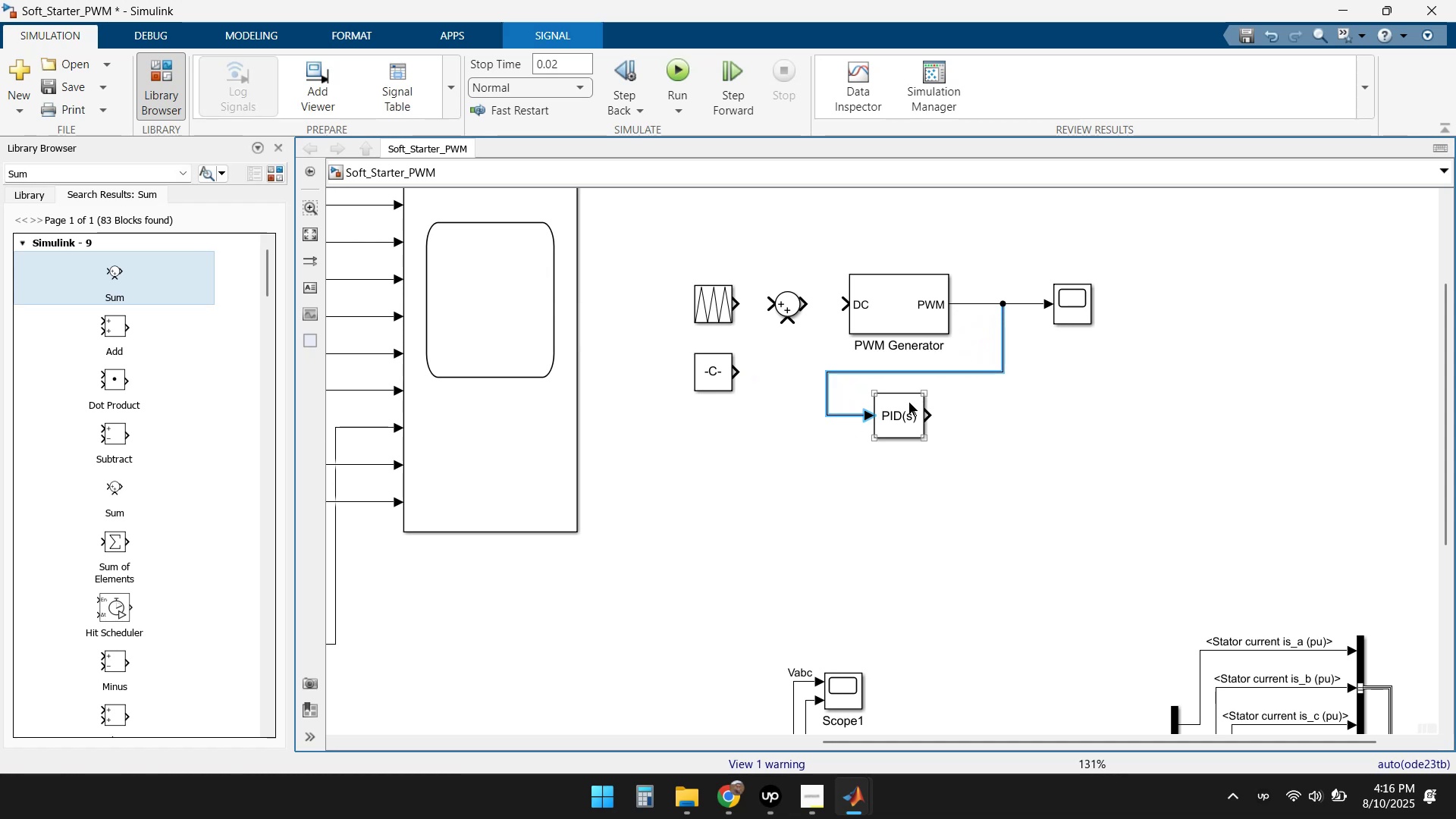 
left_click([901, 413])
 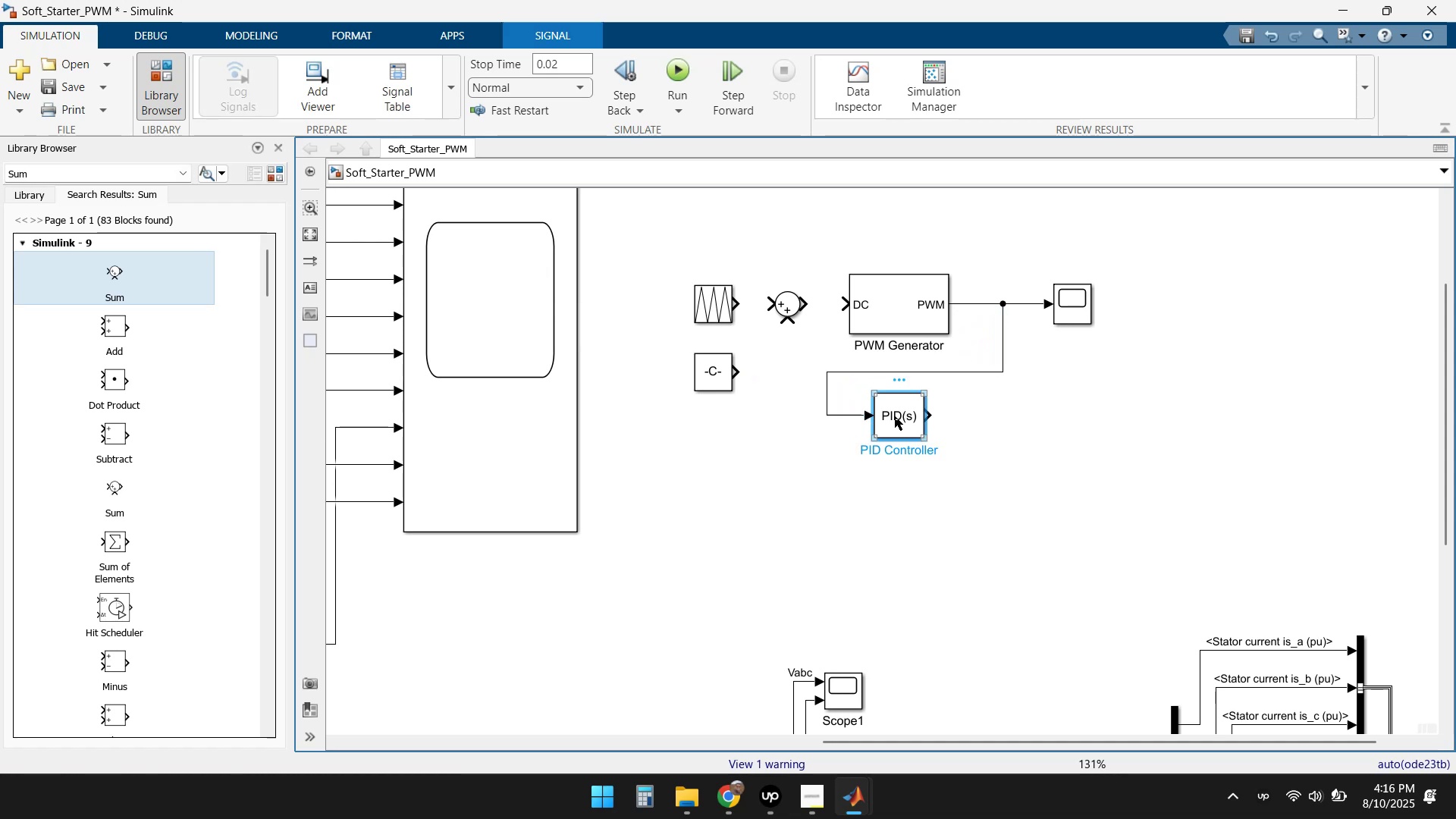 
key(Control+R)
 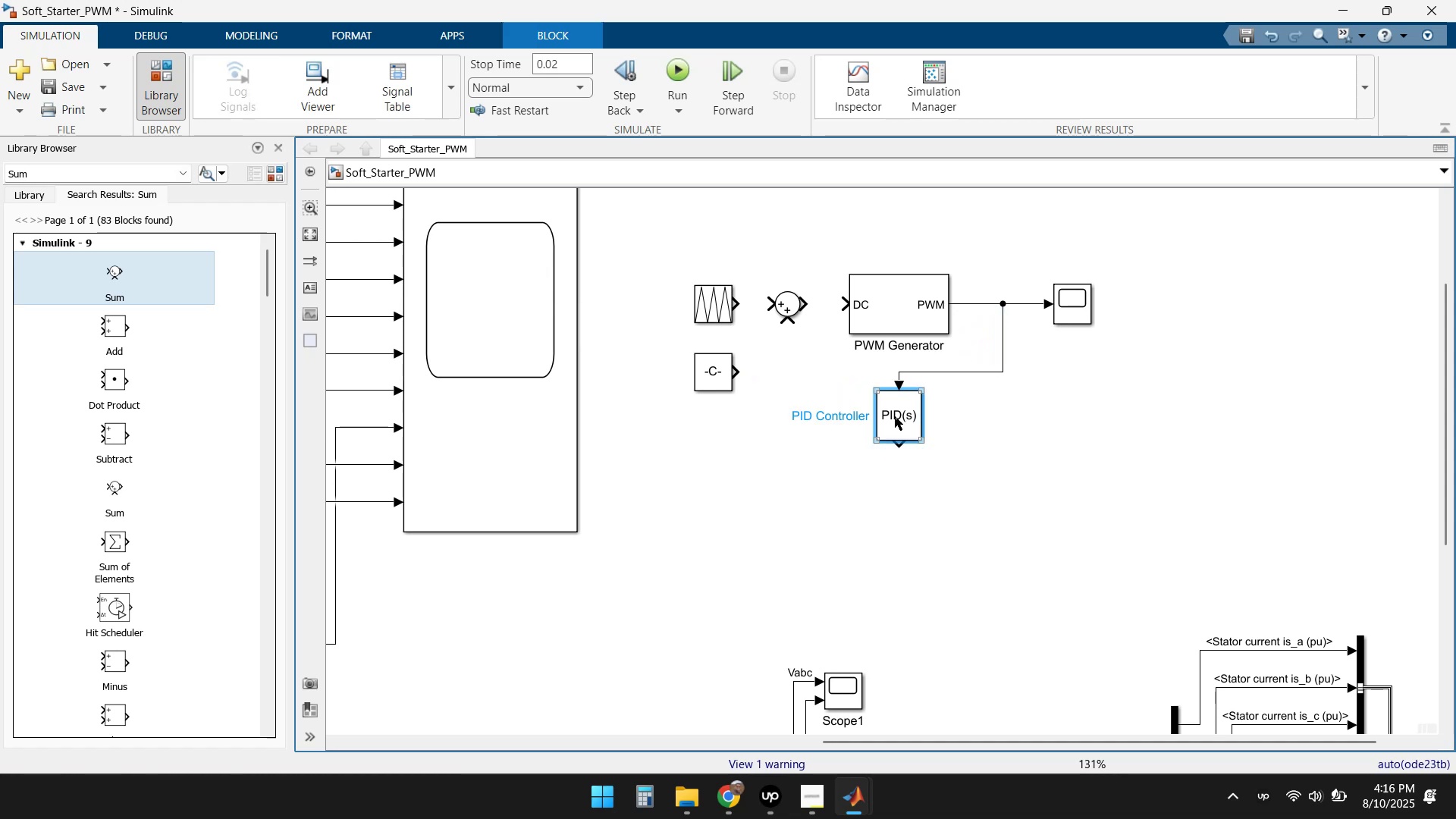 
key(Control+R)
 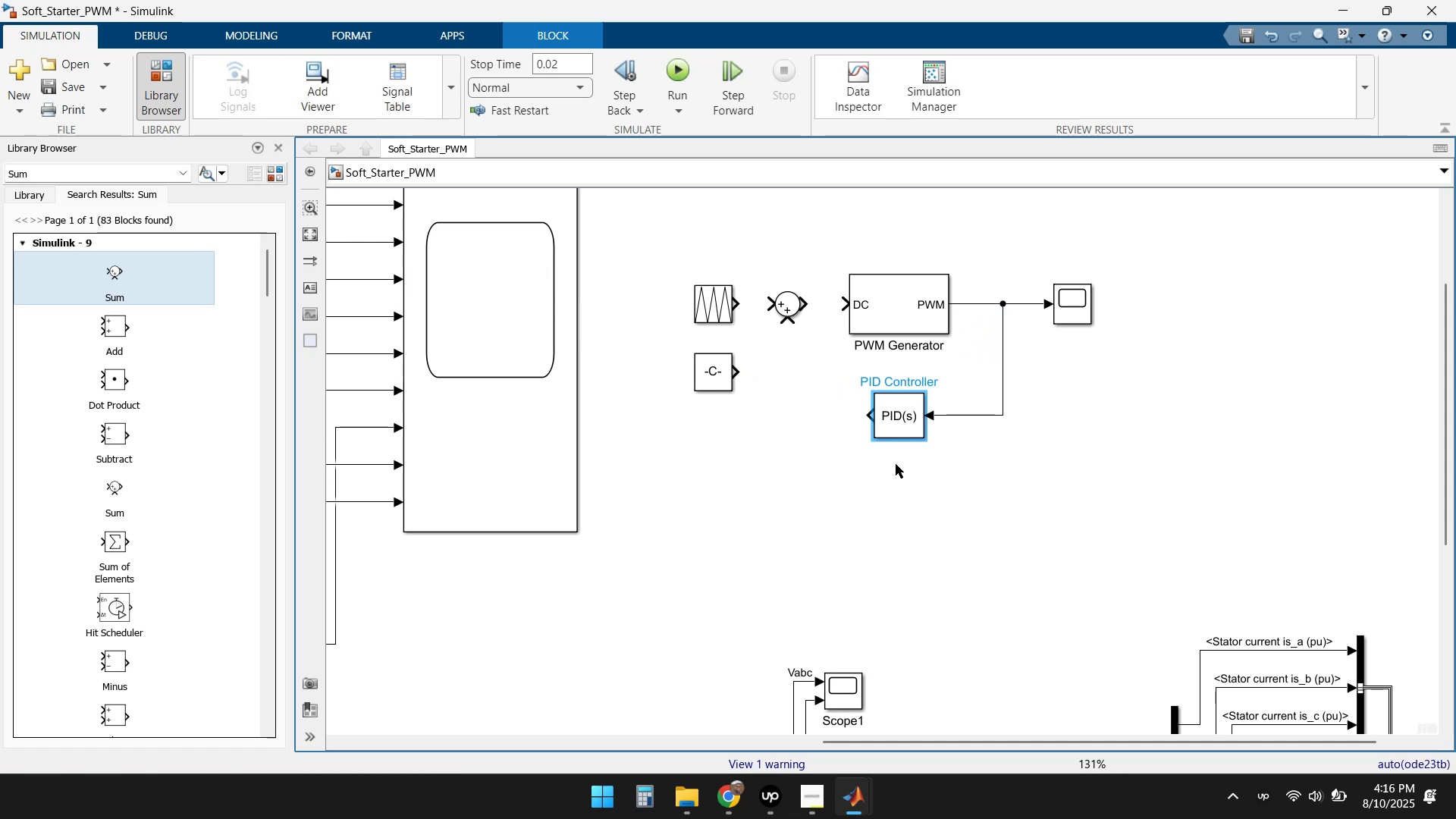 
left_click_drag(start_coordinate=[871, 417], to_coordinate=[784, 318])
 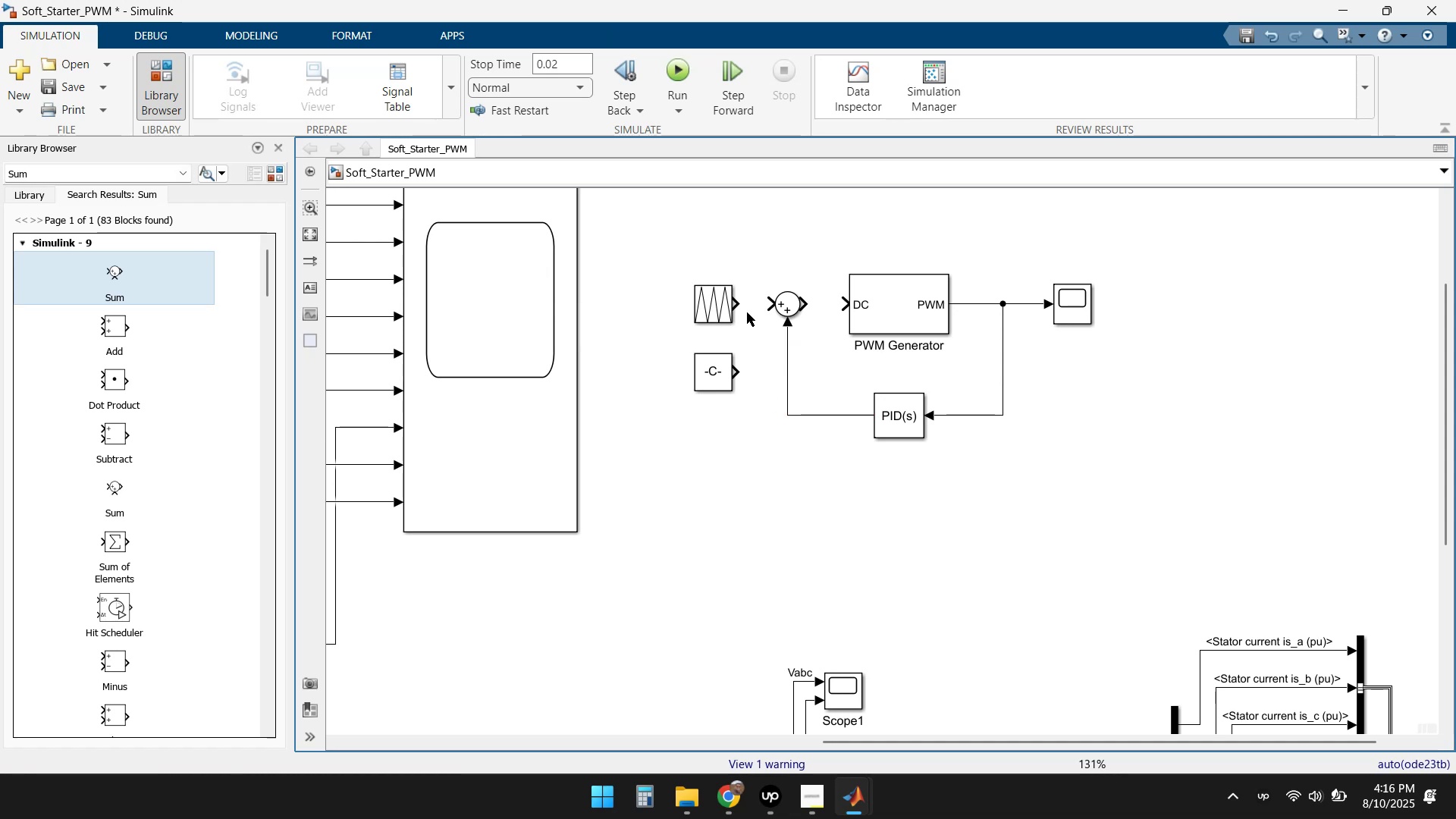 
left_click_drag(start_coordinate=[734, 301], to_coordinate=[770, 299])
 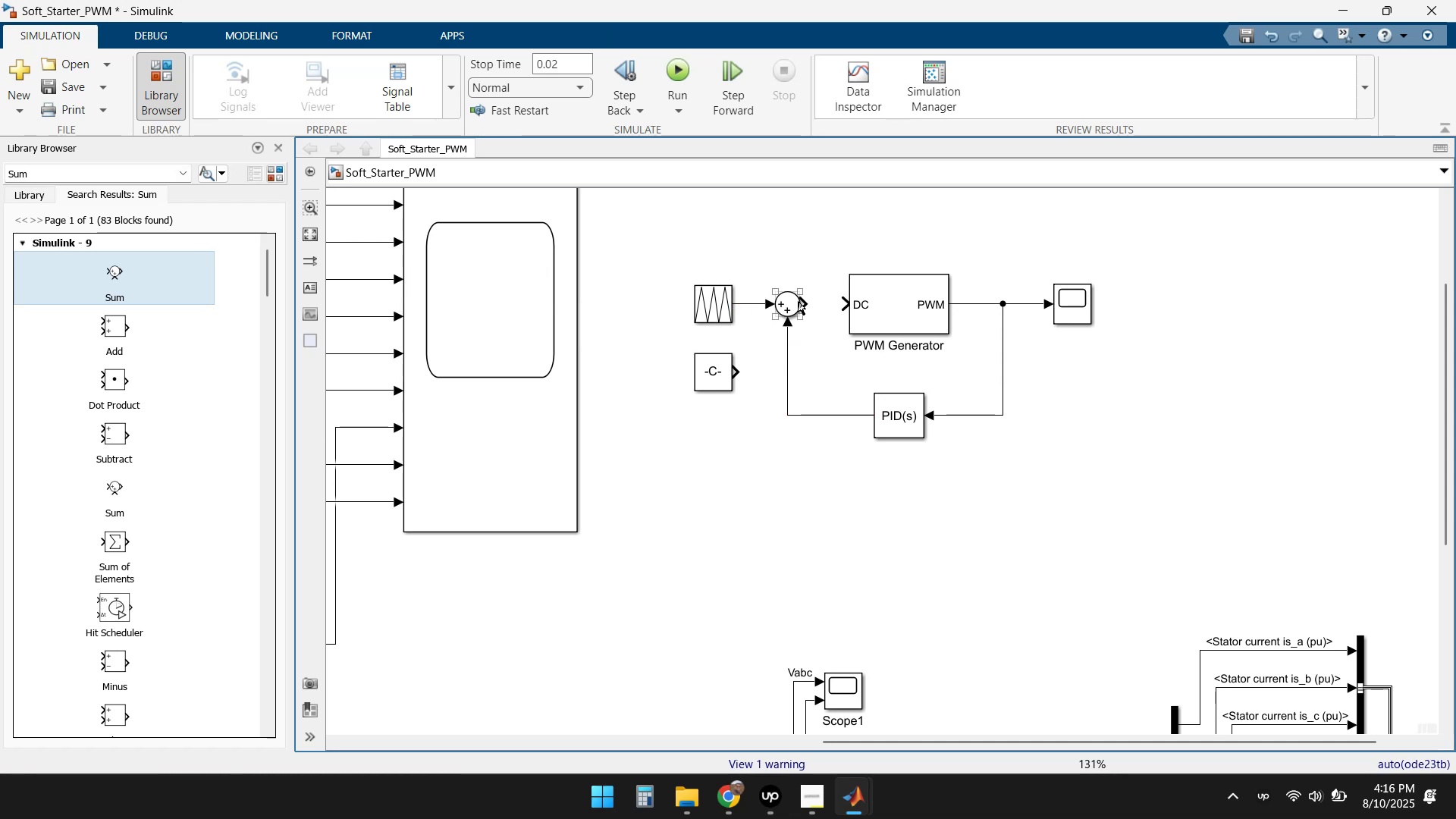 
left_click_drag(start_coordinate=[804, 301], to_coordinate=[848, 299])
 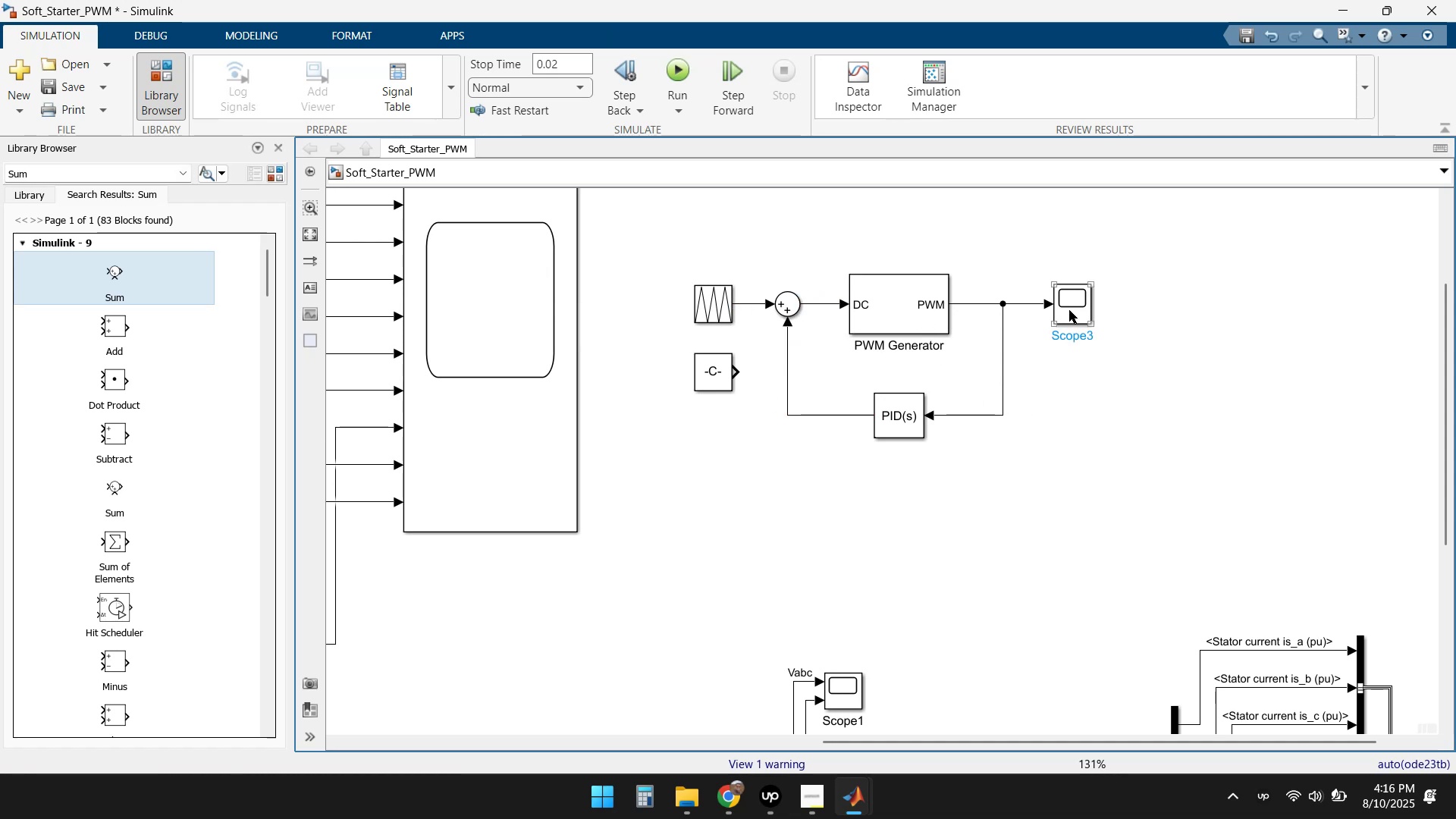 
wait(6.79)
 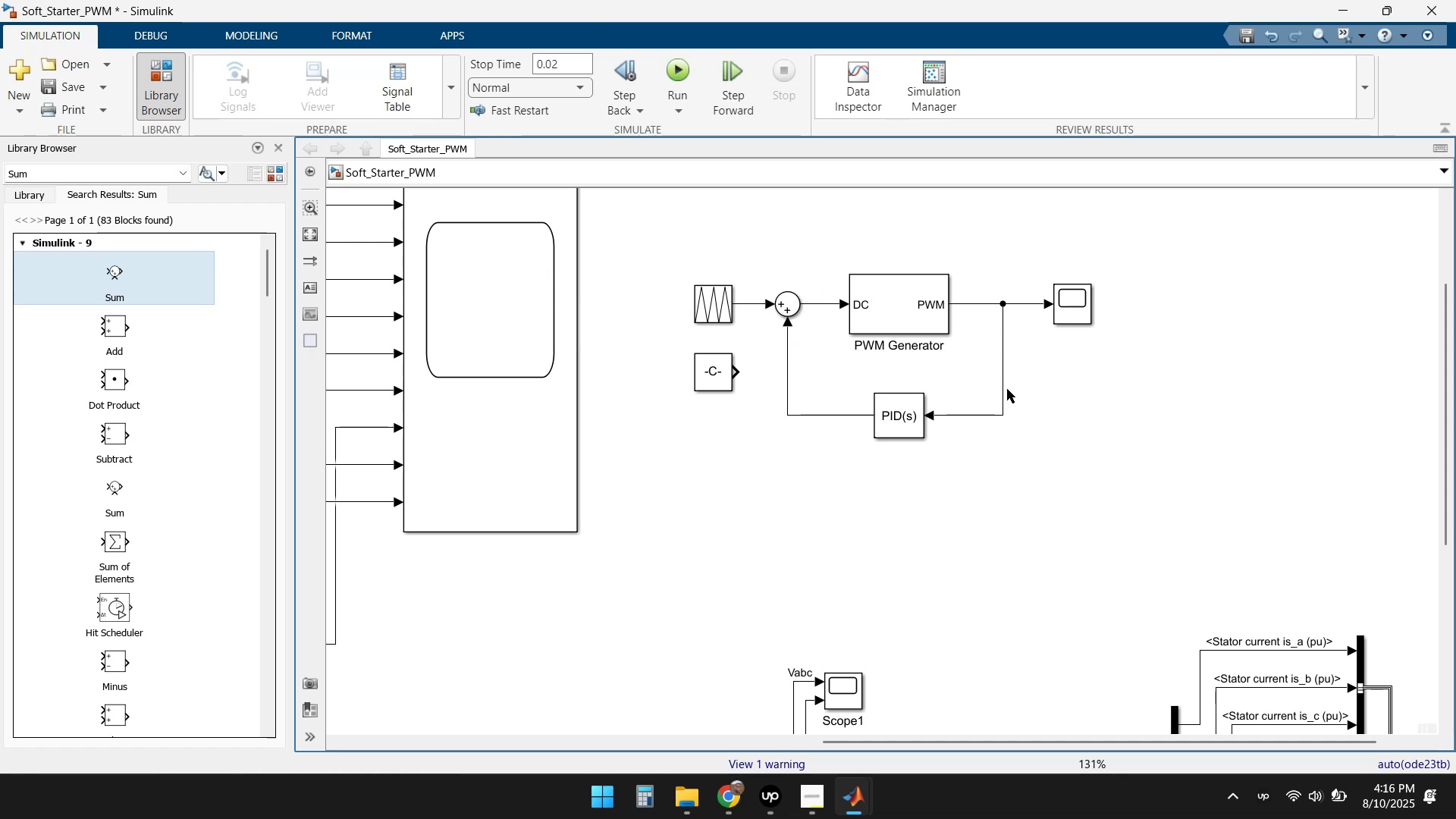 
double_click([1073, 306])
 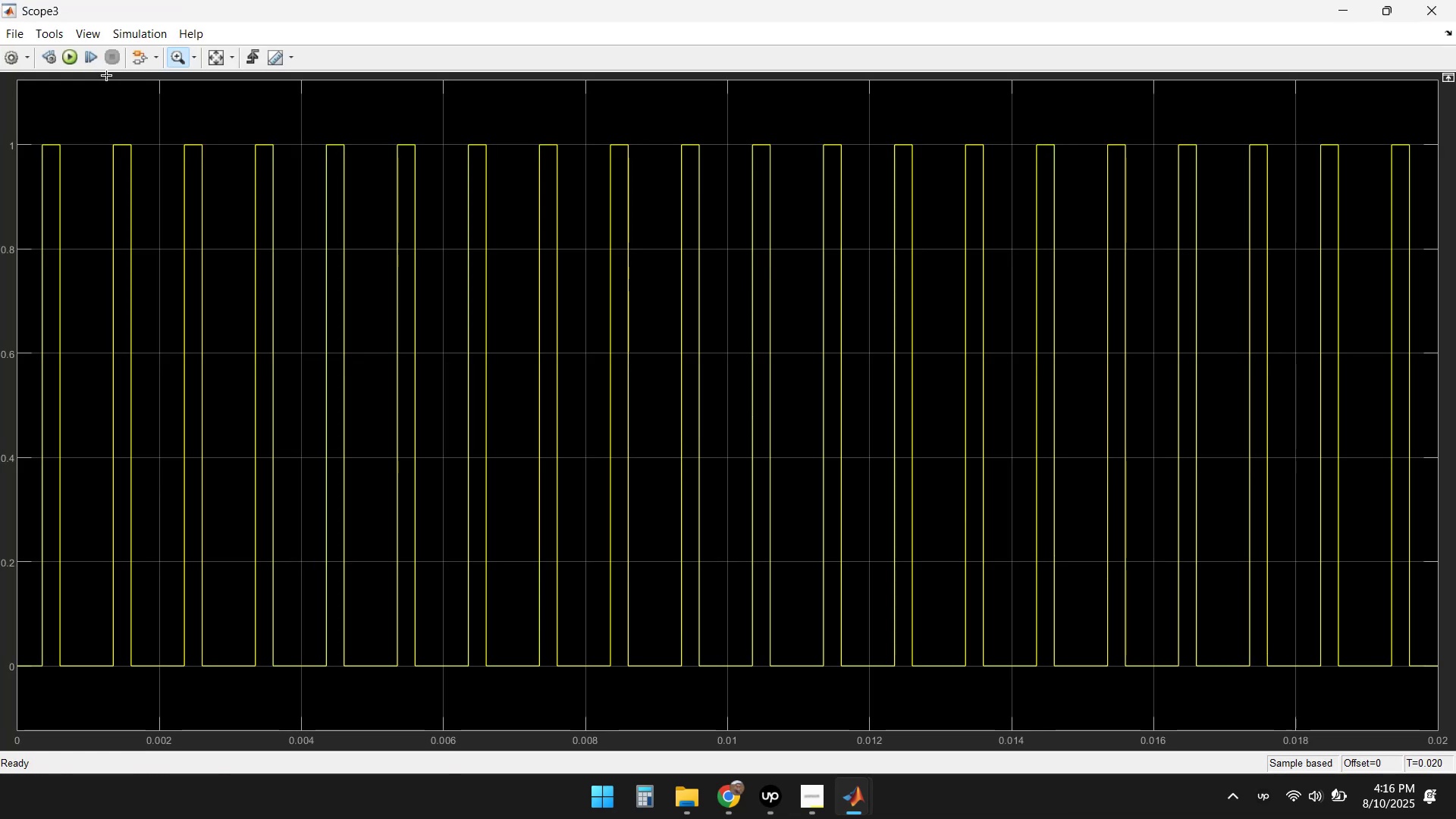 
left_click([63, 55])
 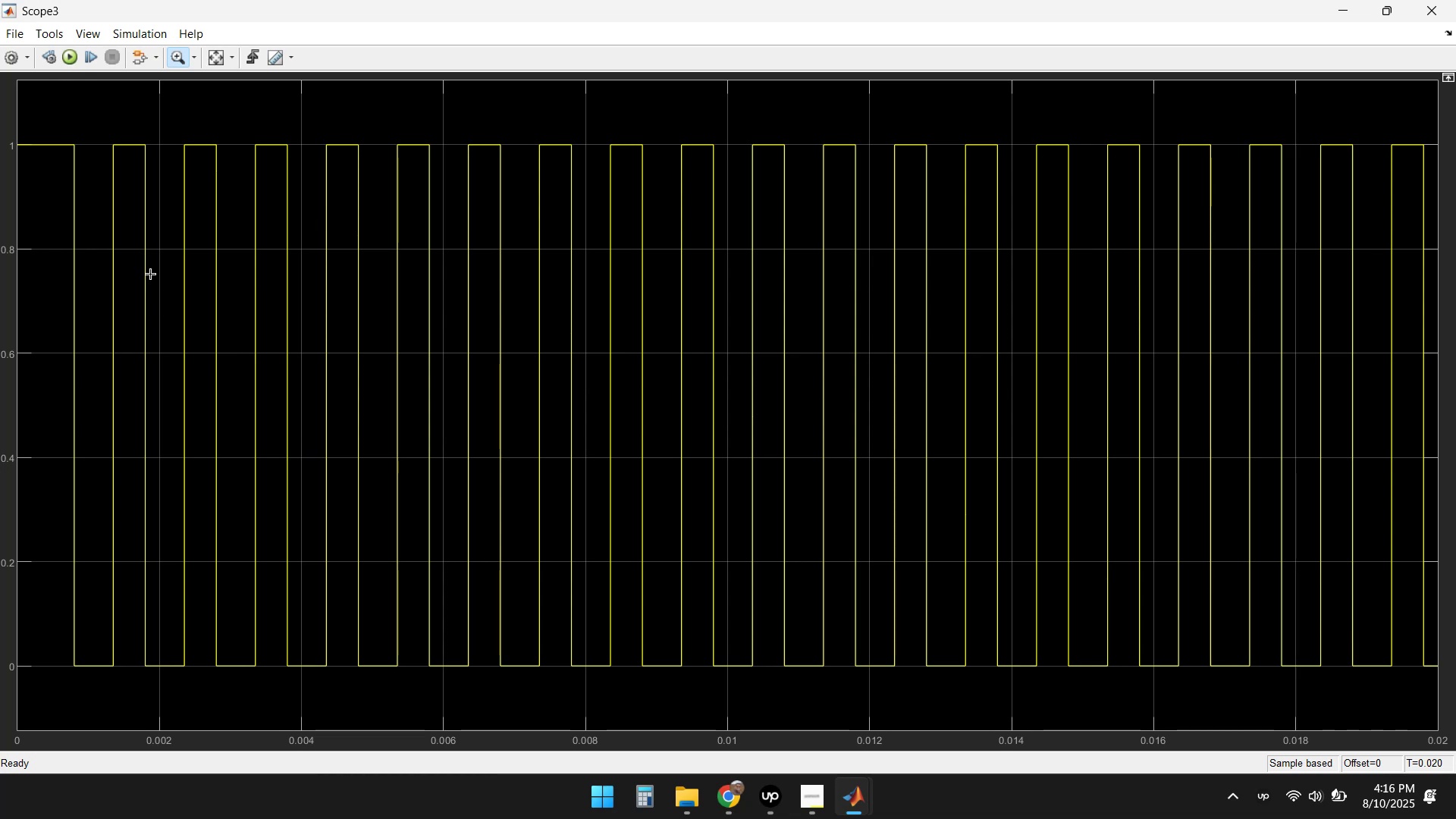 
wait(12.54)
 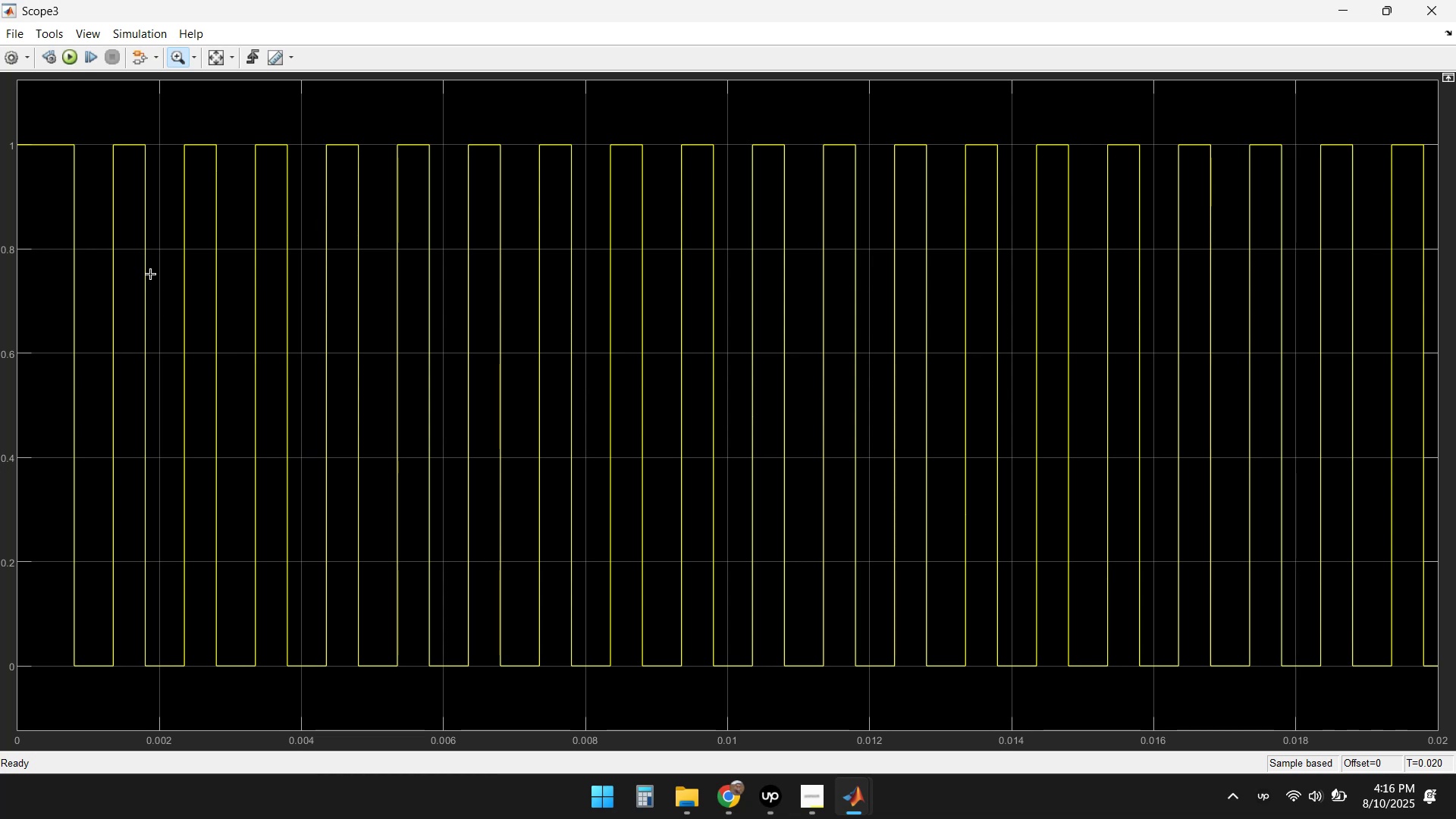 
left_click([1424, 13])
 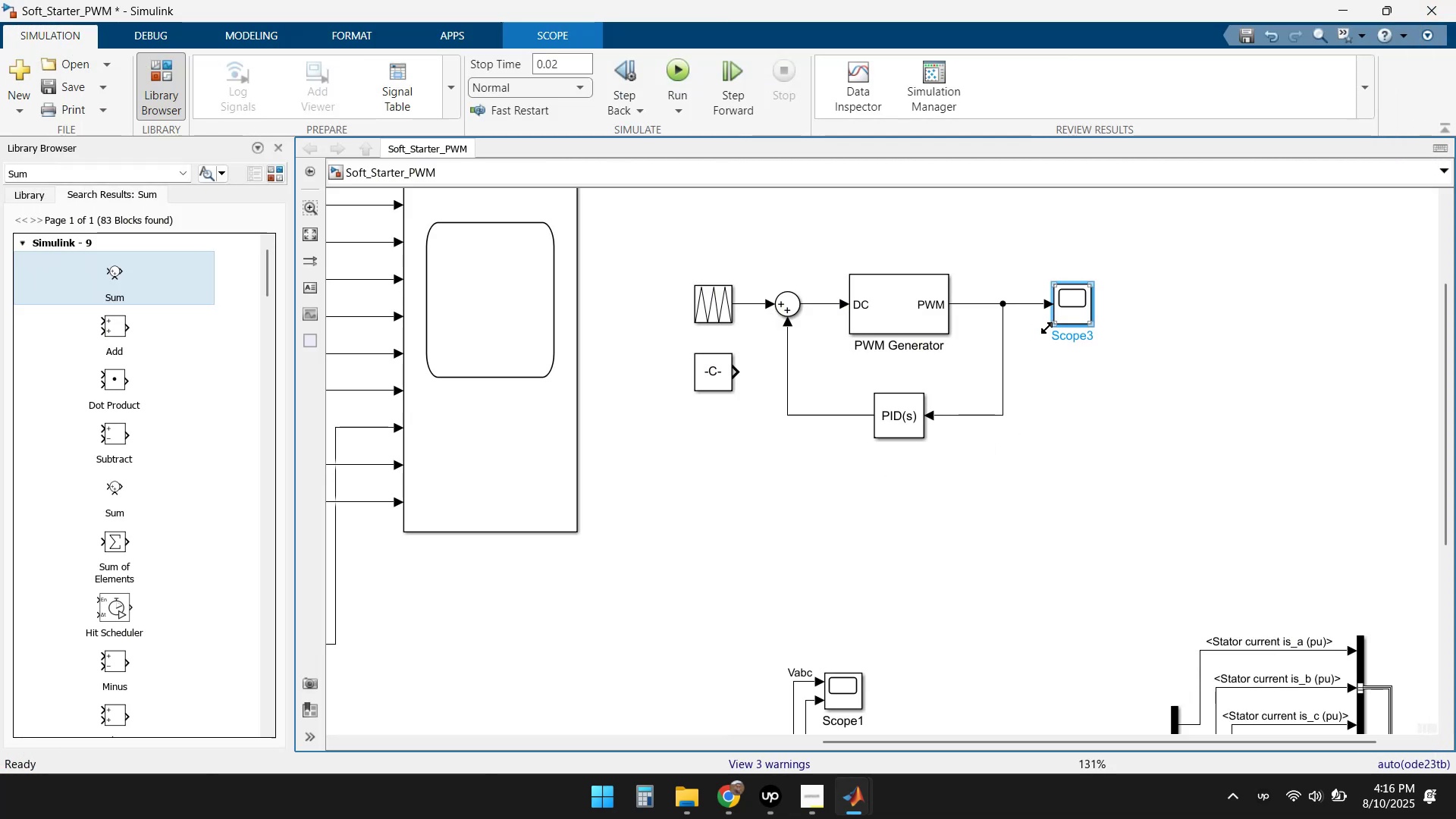 
scroll: coordinate [1053, 472], scroll_direction: down, amount: 3.0
 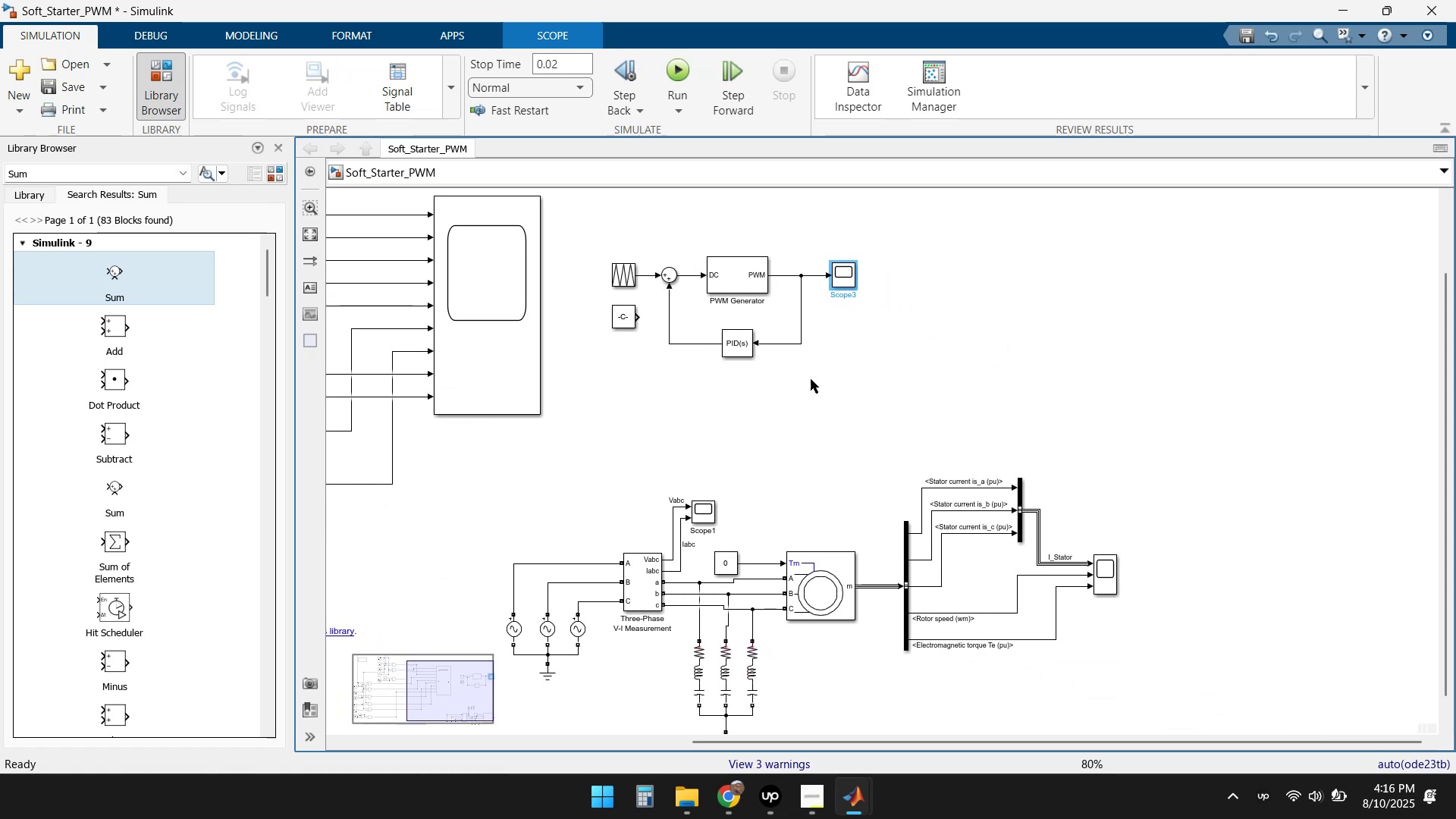 
scroll: coordinate [782, 431], scroll_direction: up, amount: 1.0
 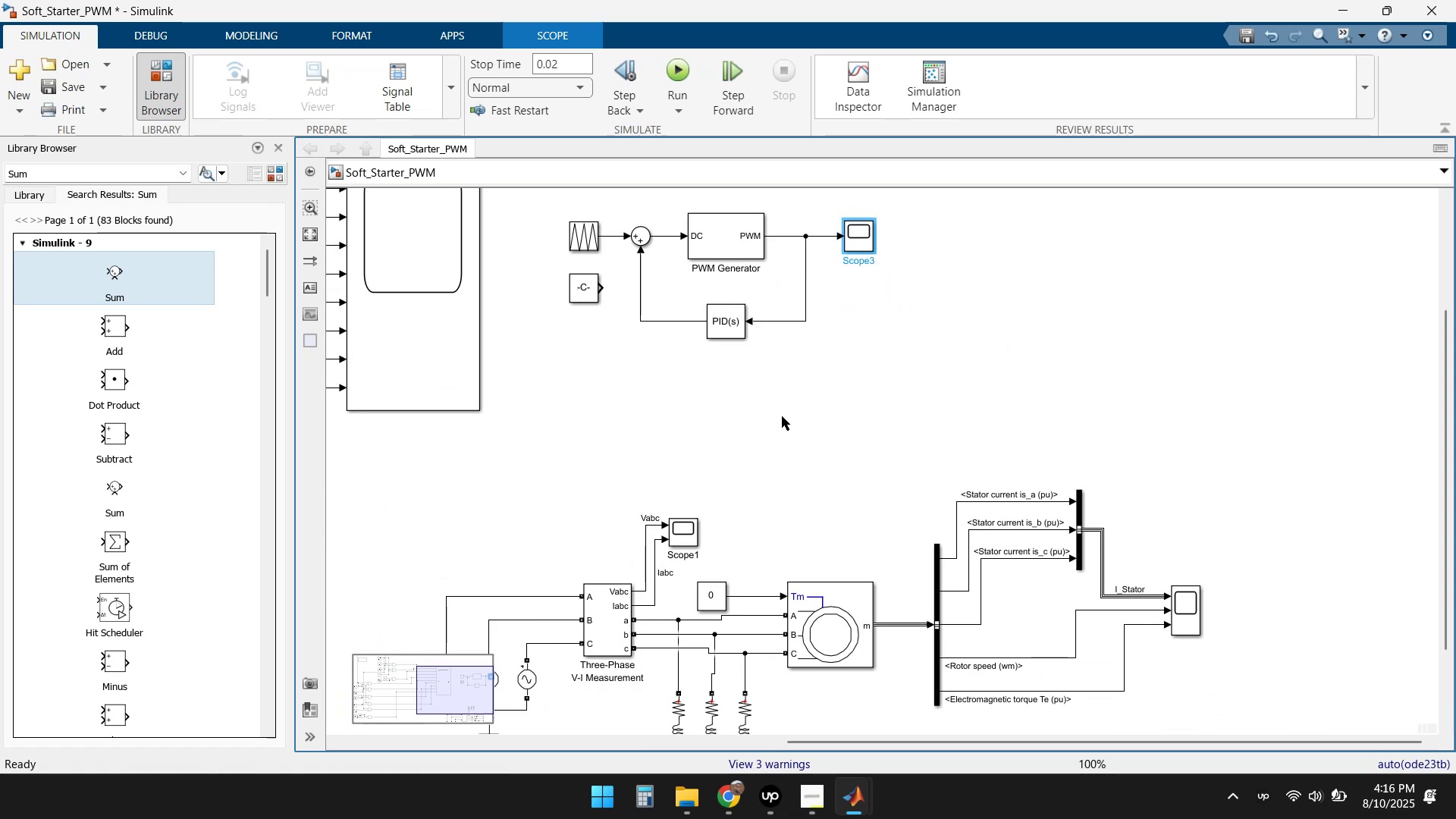 
scroll: coordinate [724, 430], scroll_direction: down, amount: 1.0
 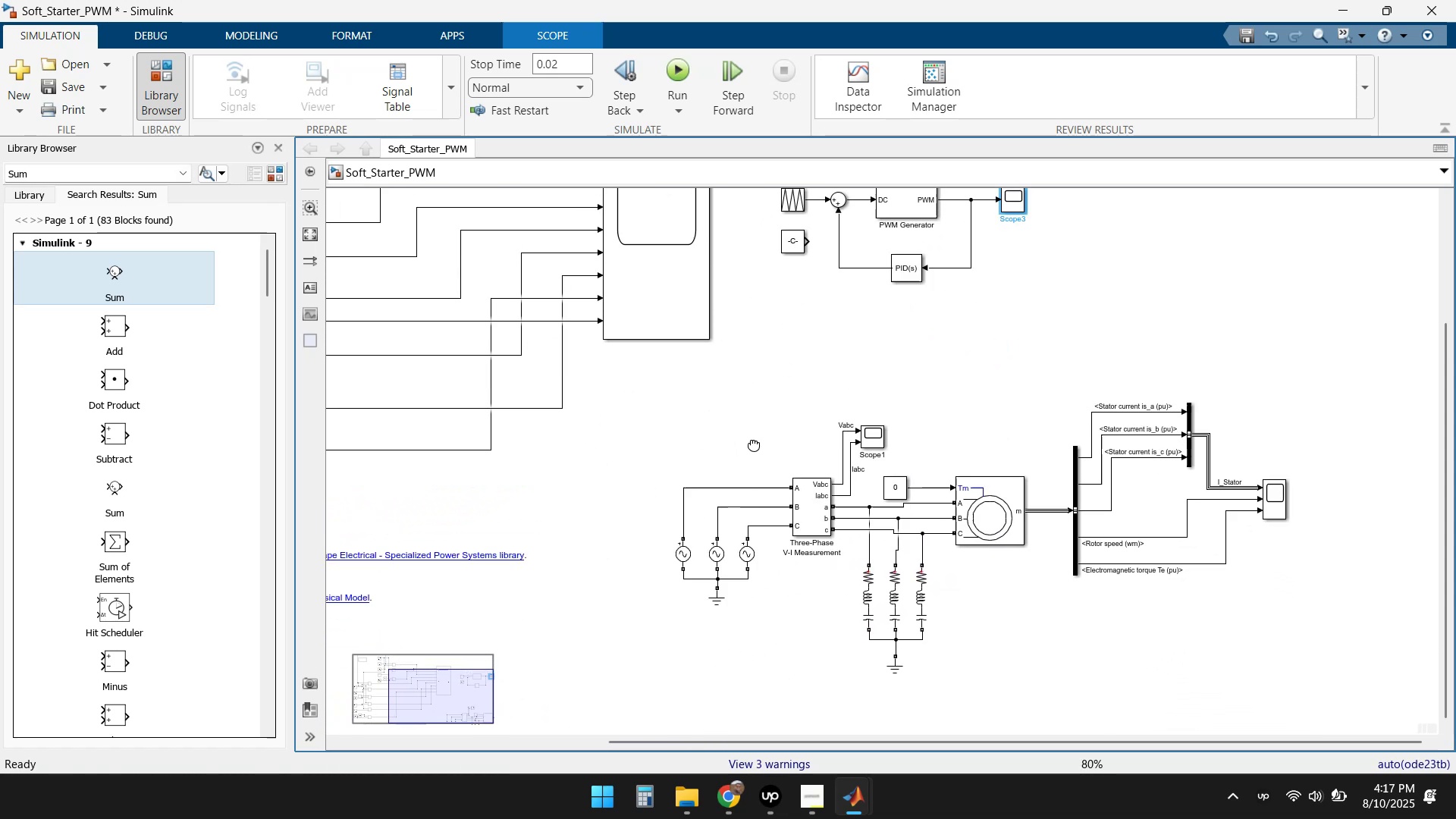 
scroll: coordinate [859, 453], scroll_direction: up, amount: 4.0
 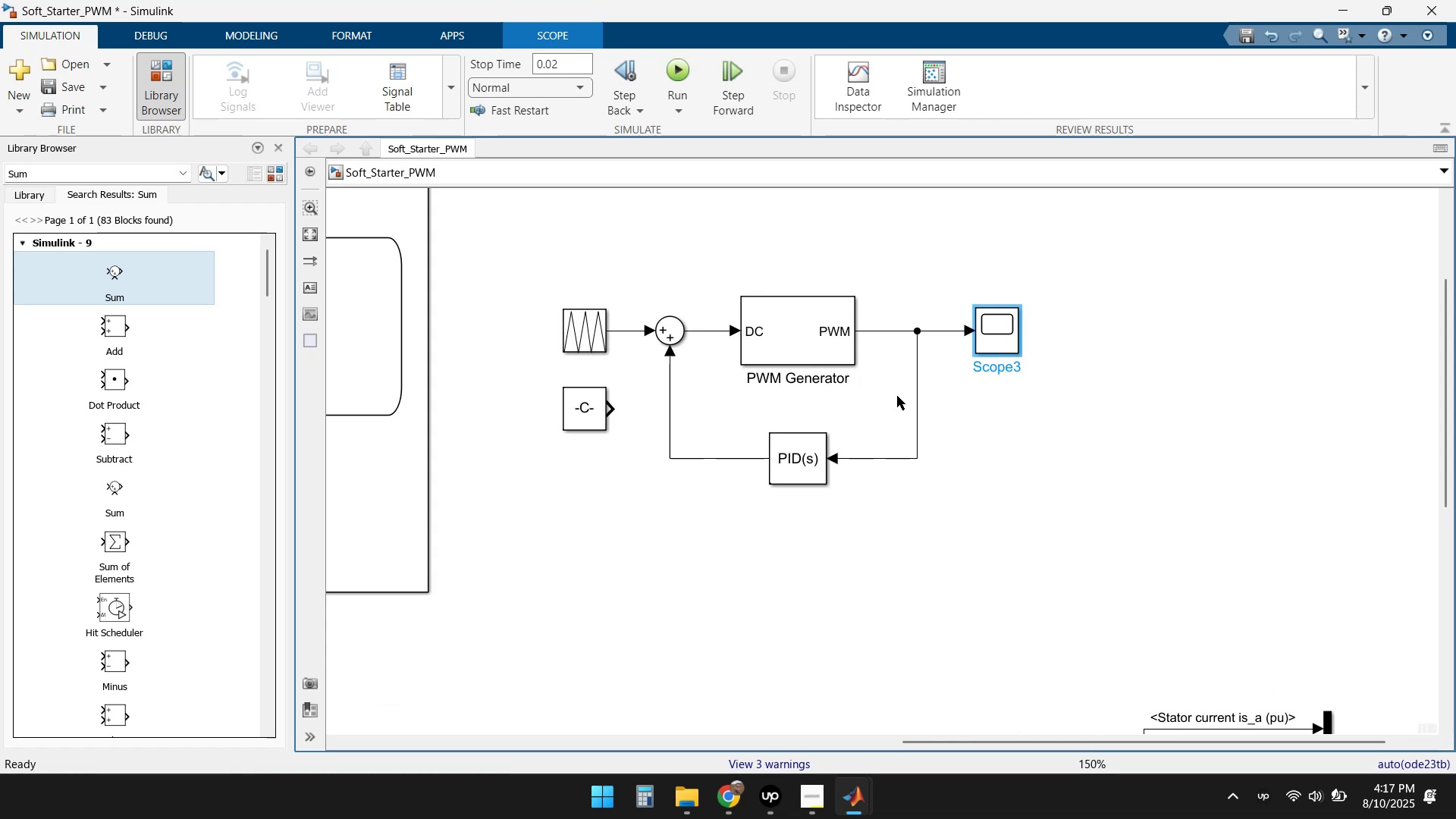 
double_click([788, 341])
 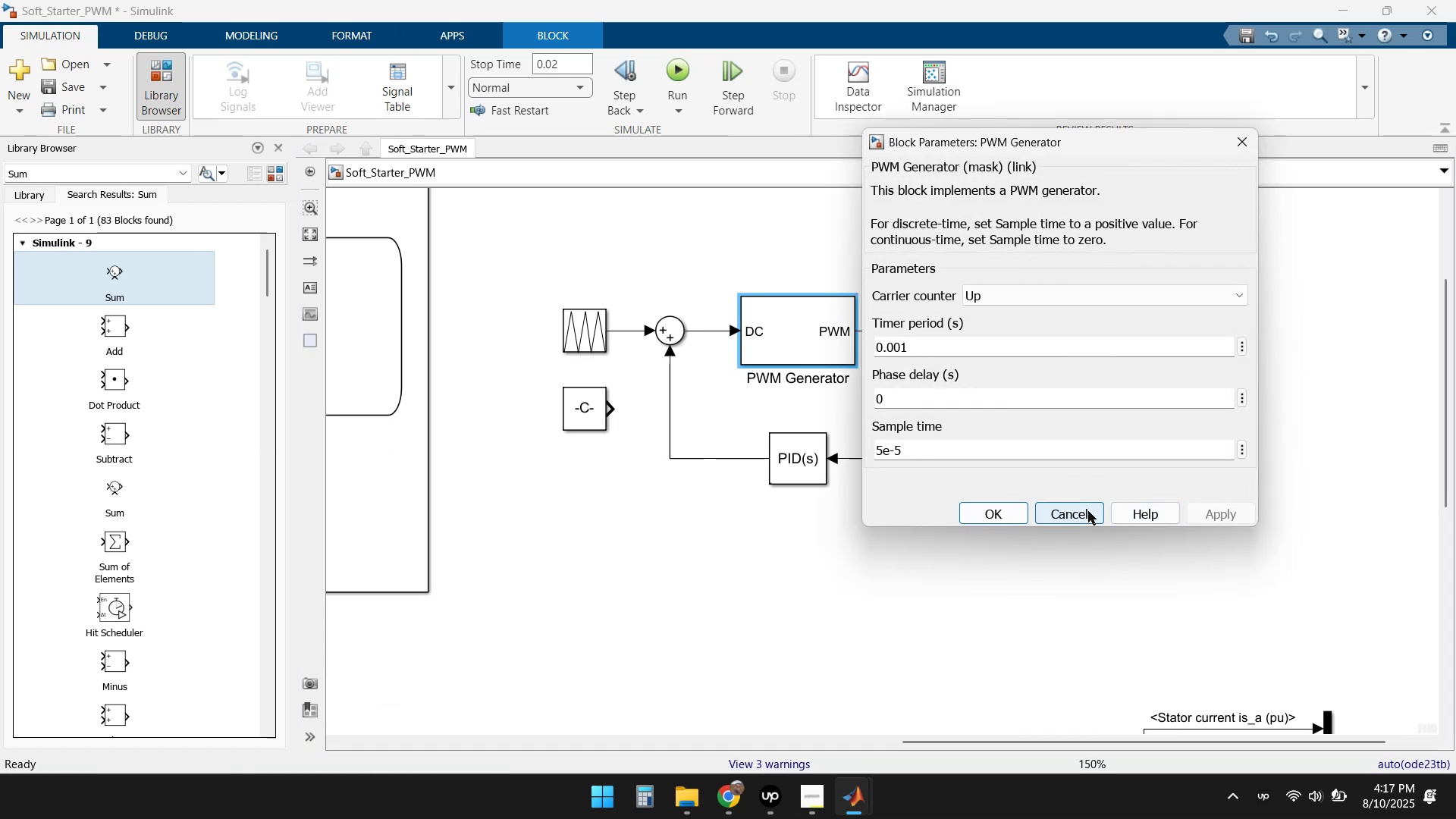 
left_click([1088, 511])
 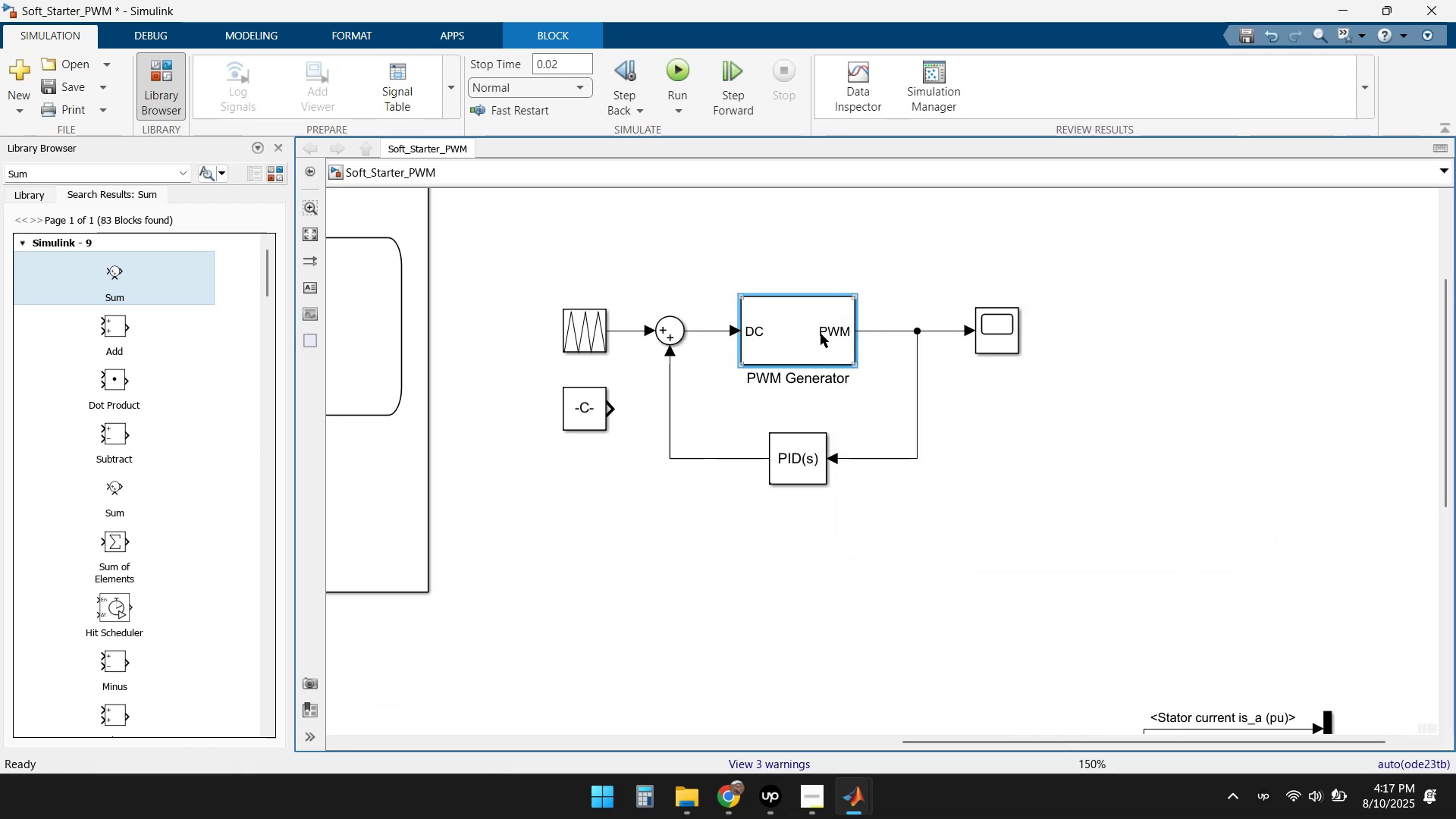 
right_click([811, 330])
 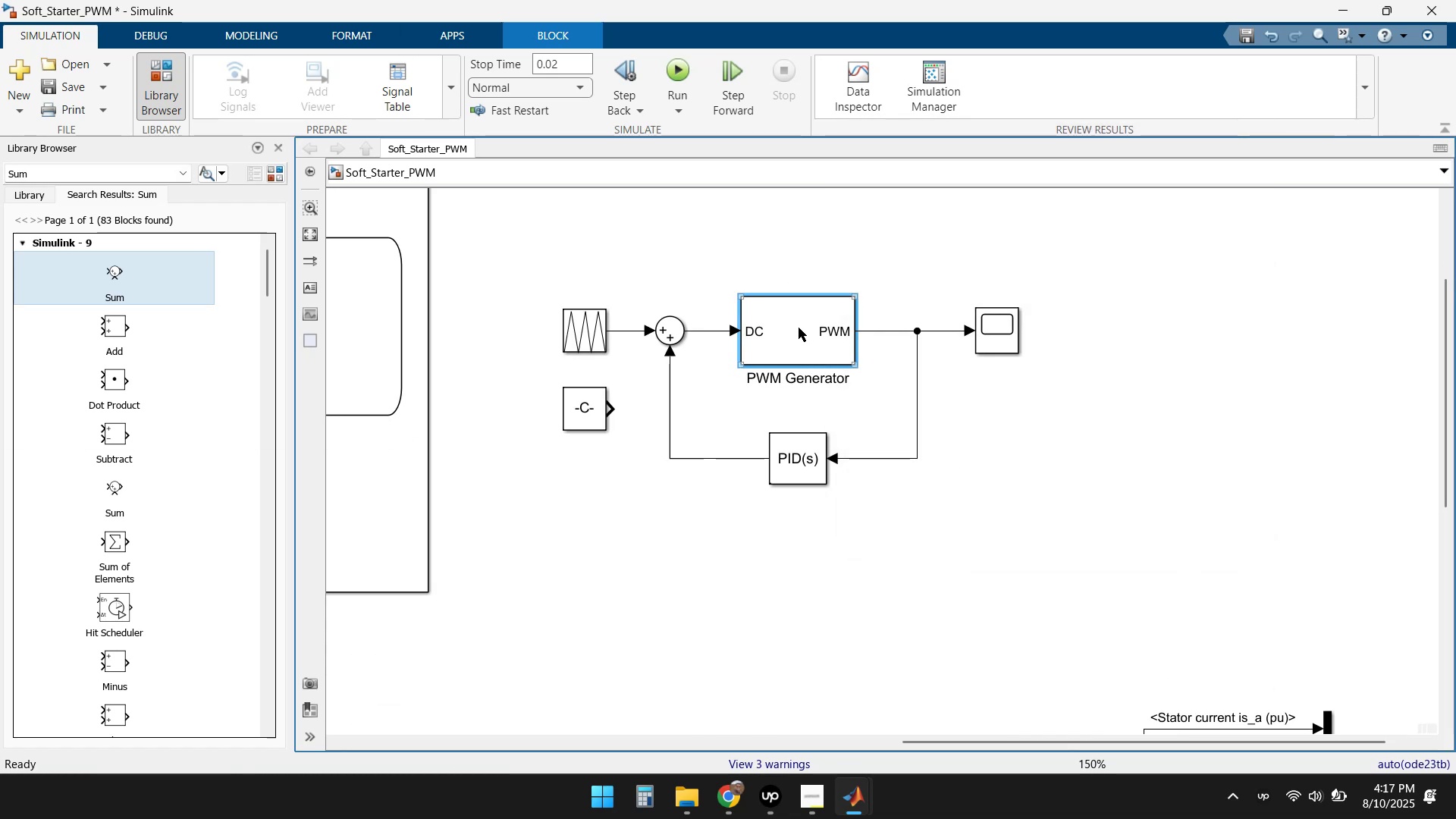 
right_click([794, 325])
 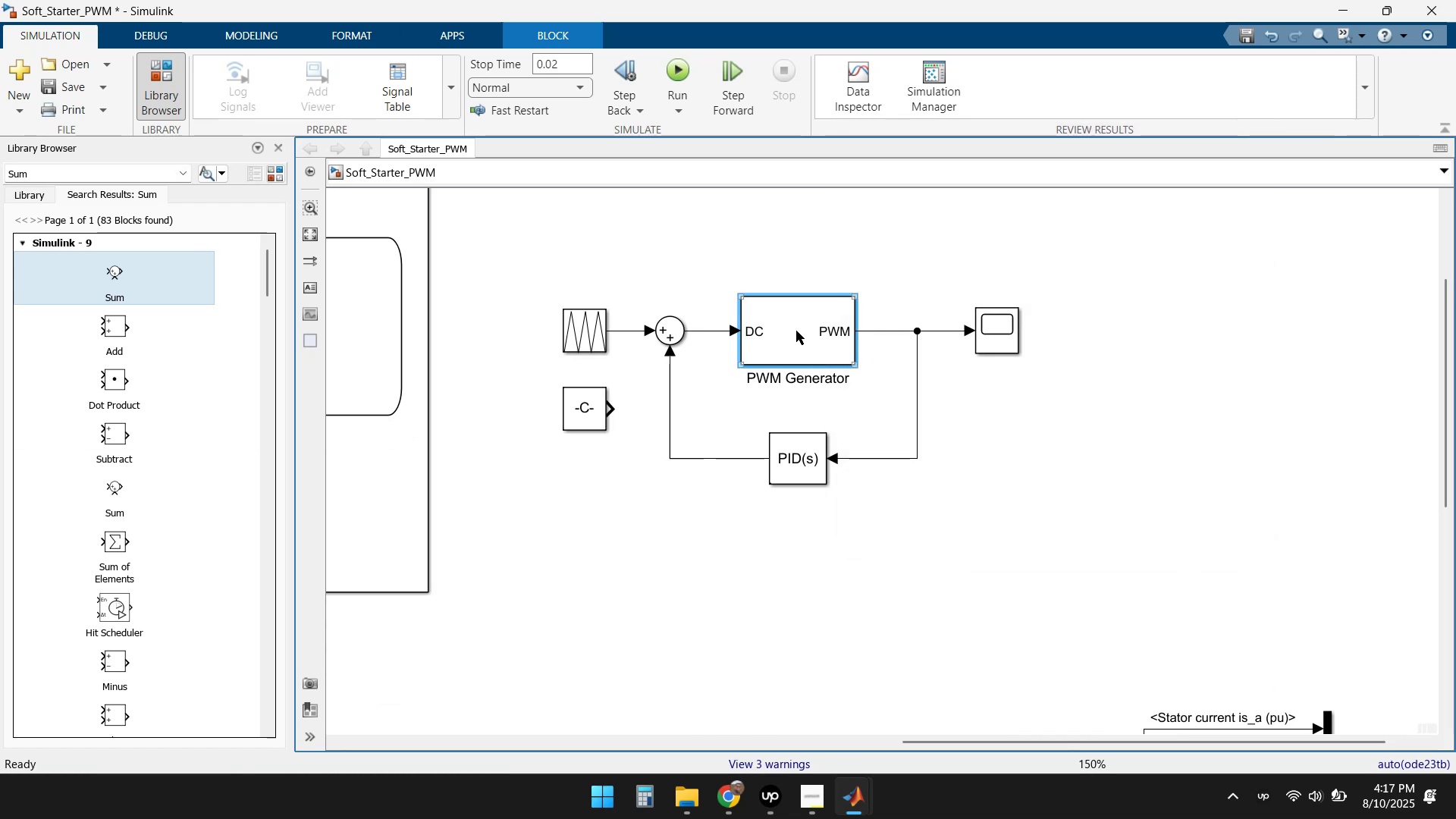 
right_click([789, 331])
 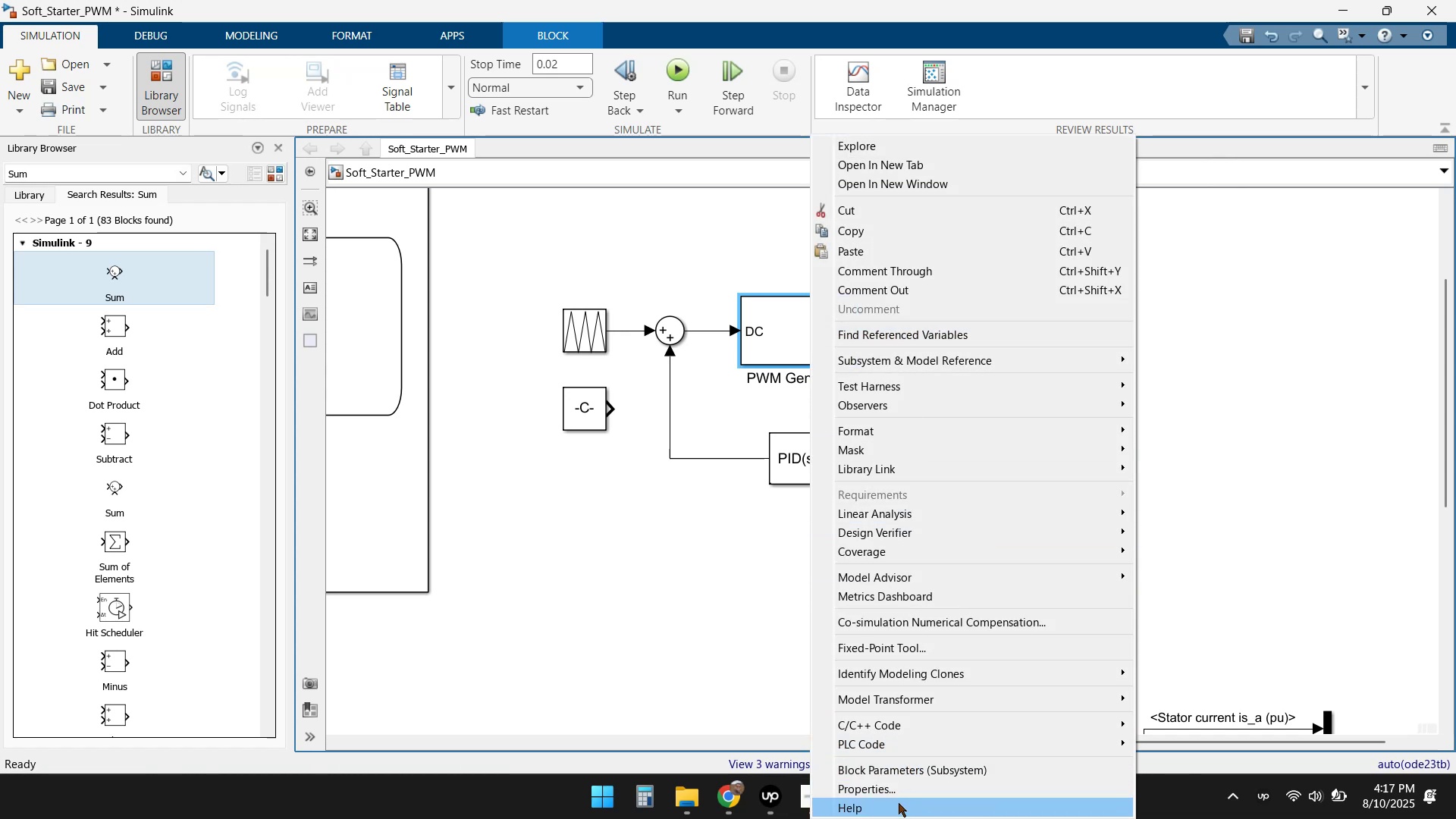 
left_click([891, 792])
 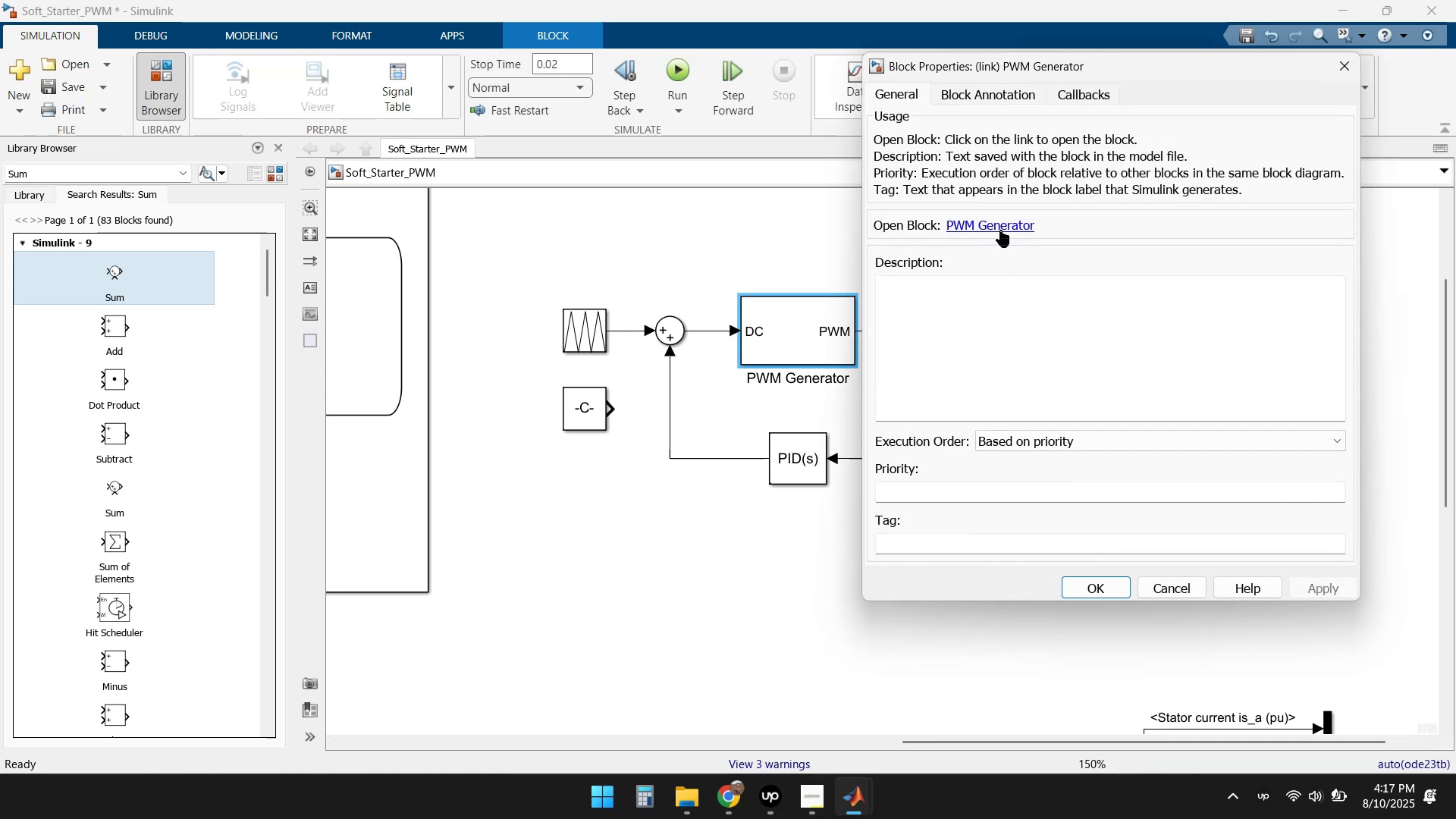 
left_click([999, 229])
 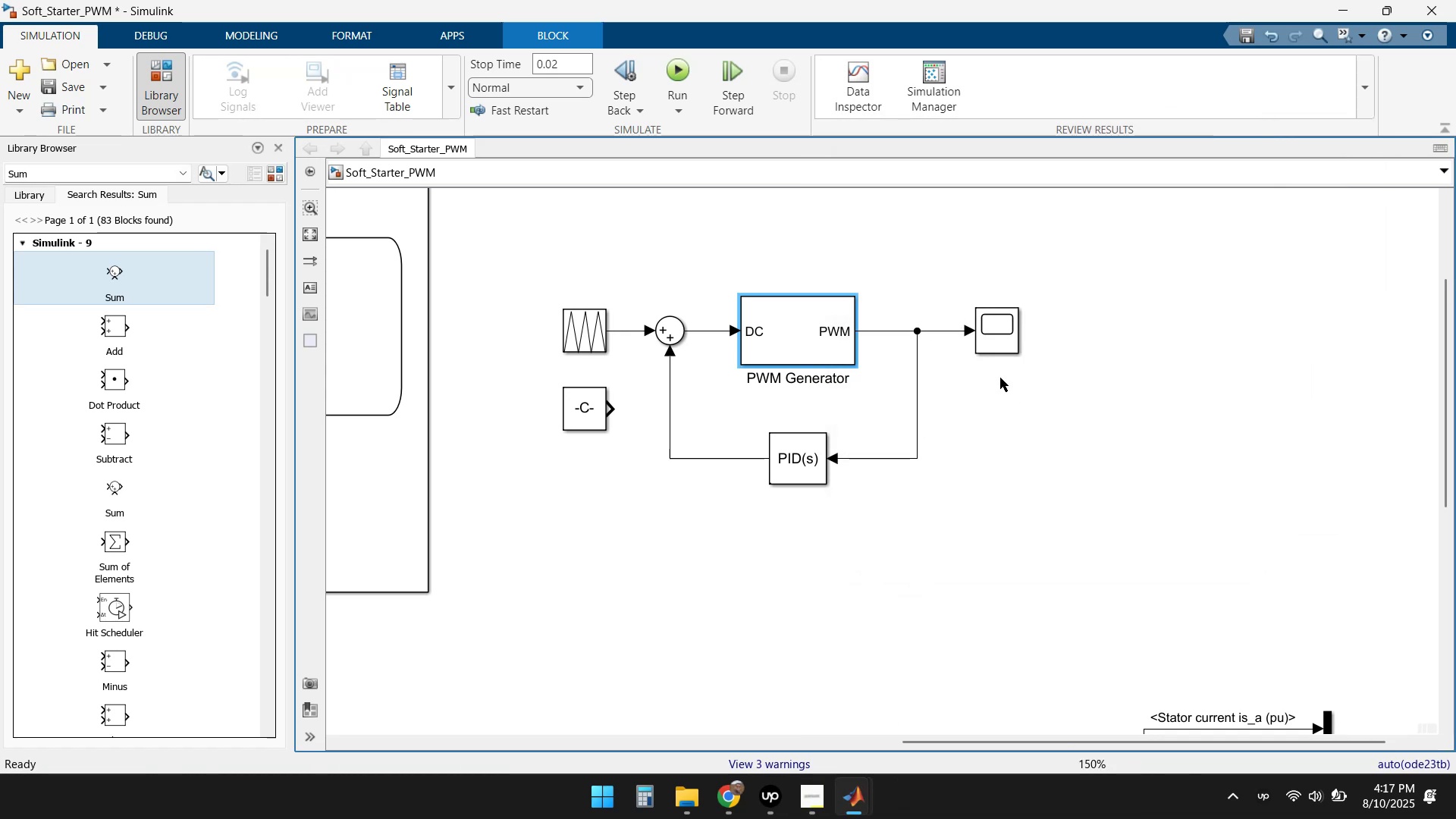 
right_click([787, 323])
 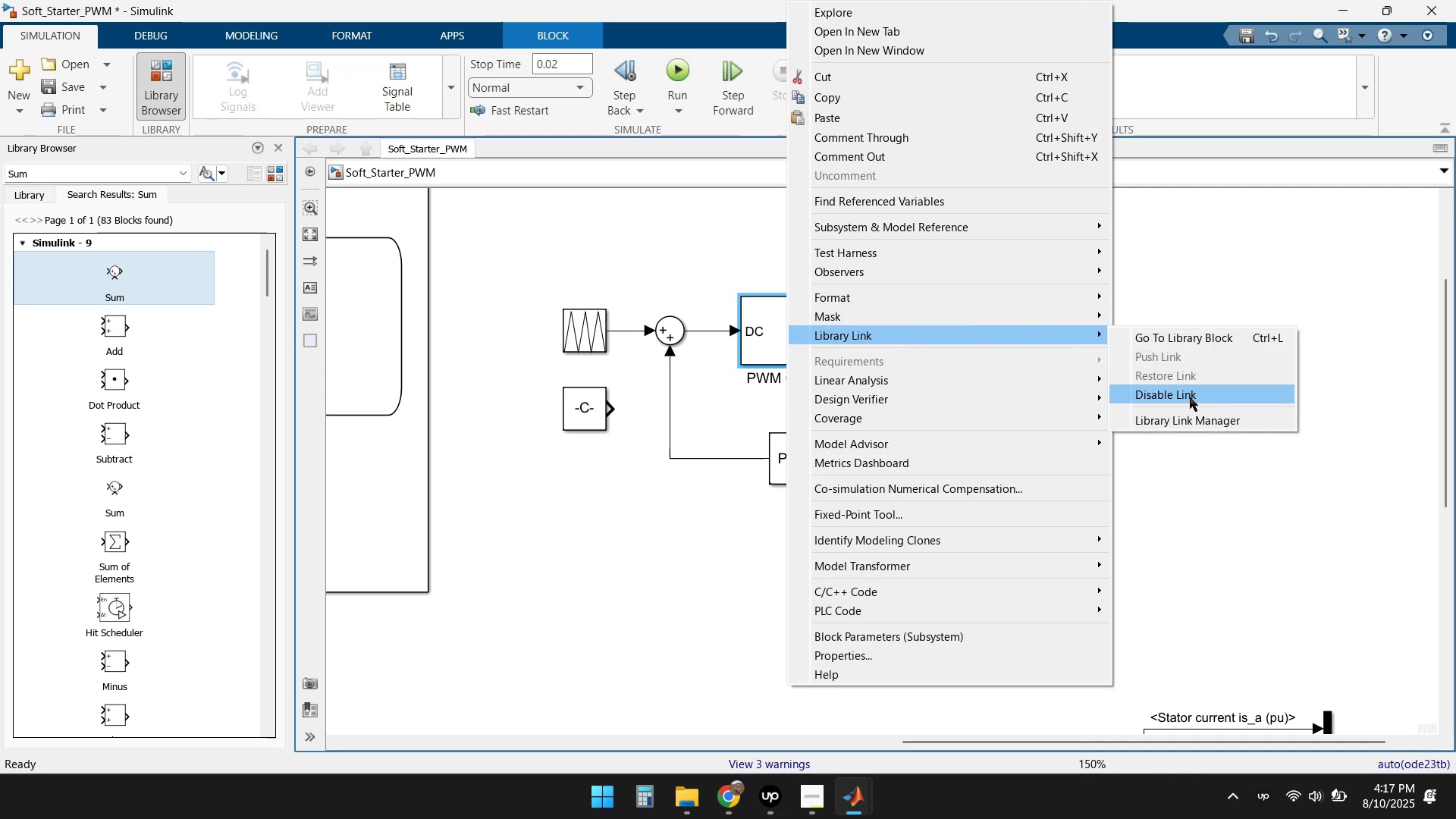 
wait(5.15)
 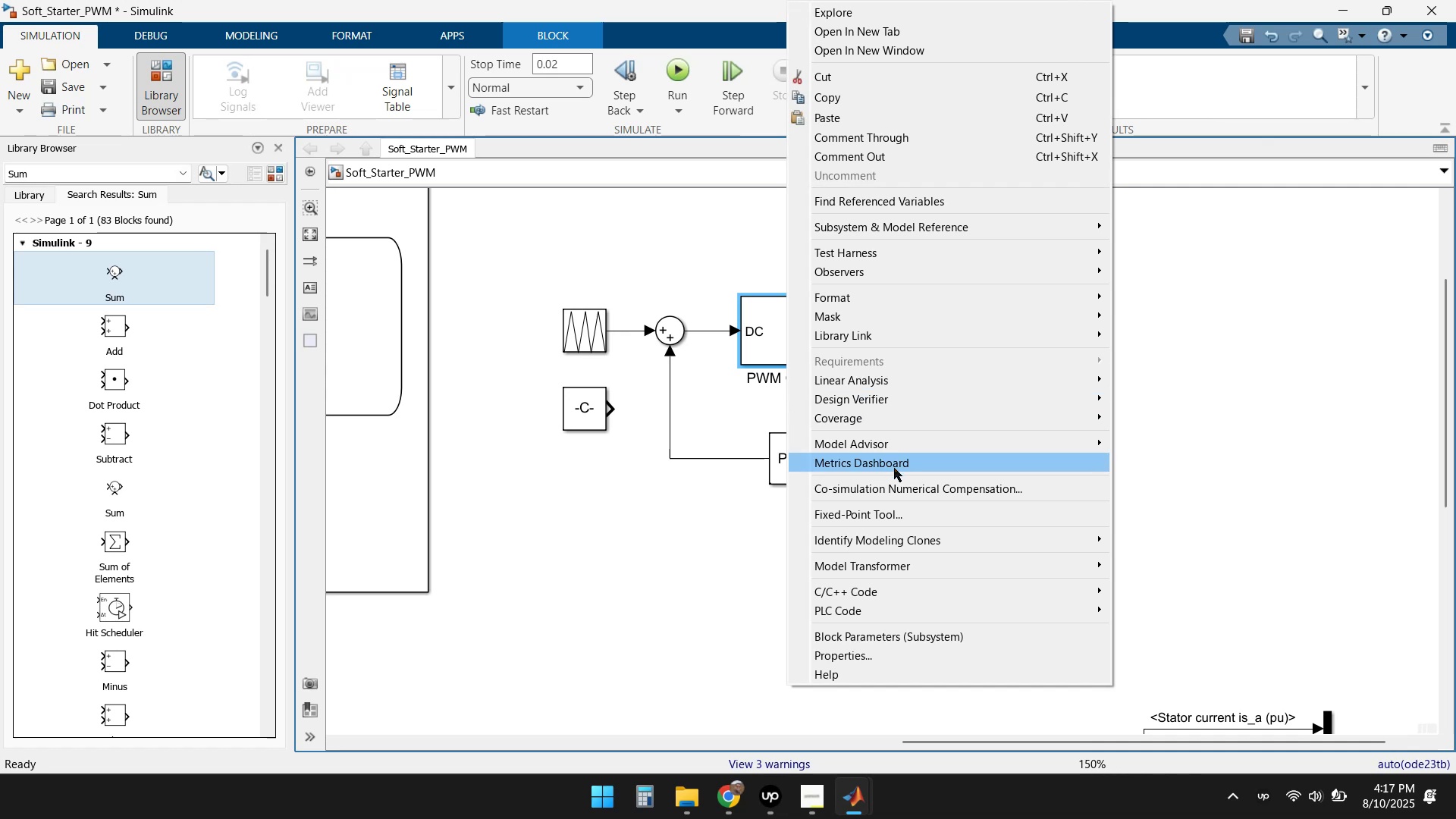 
left_click([1201, 337])
 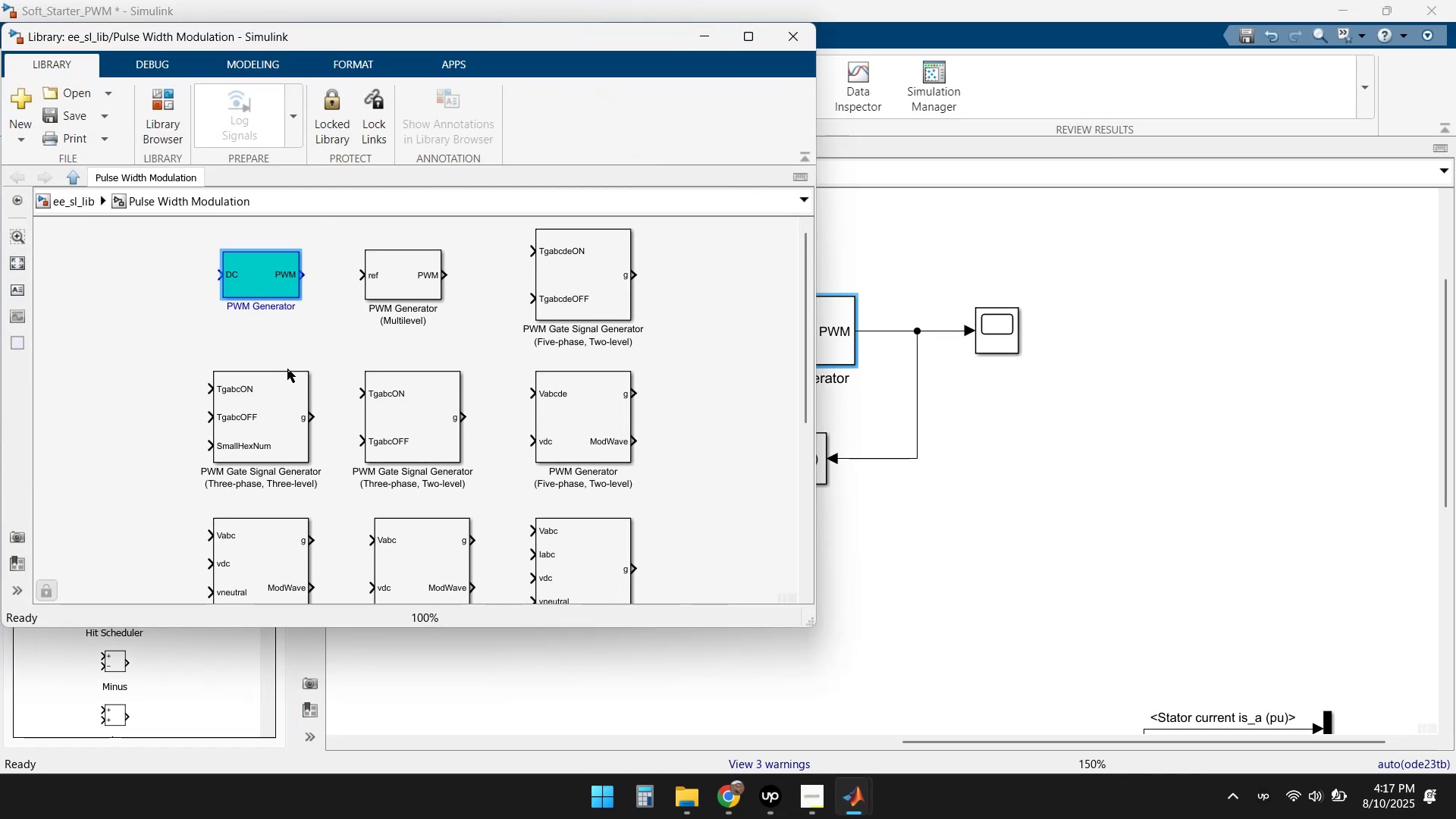 
left_click([752, 39])
 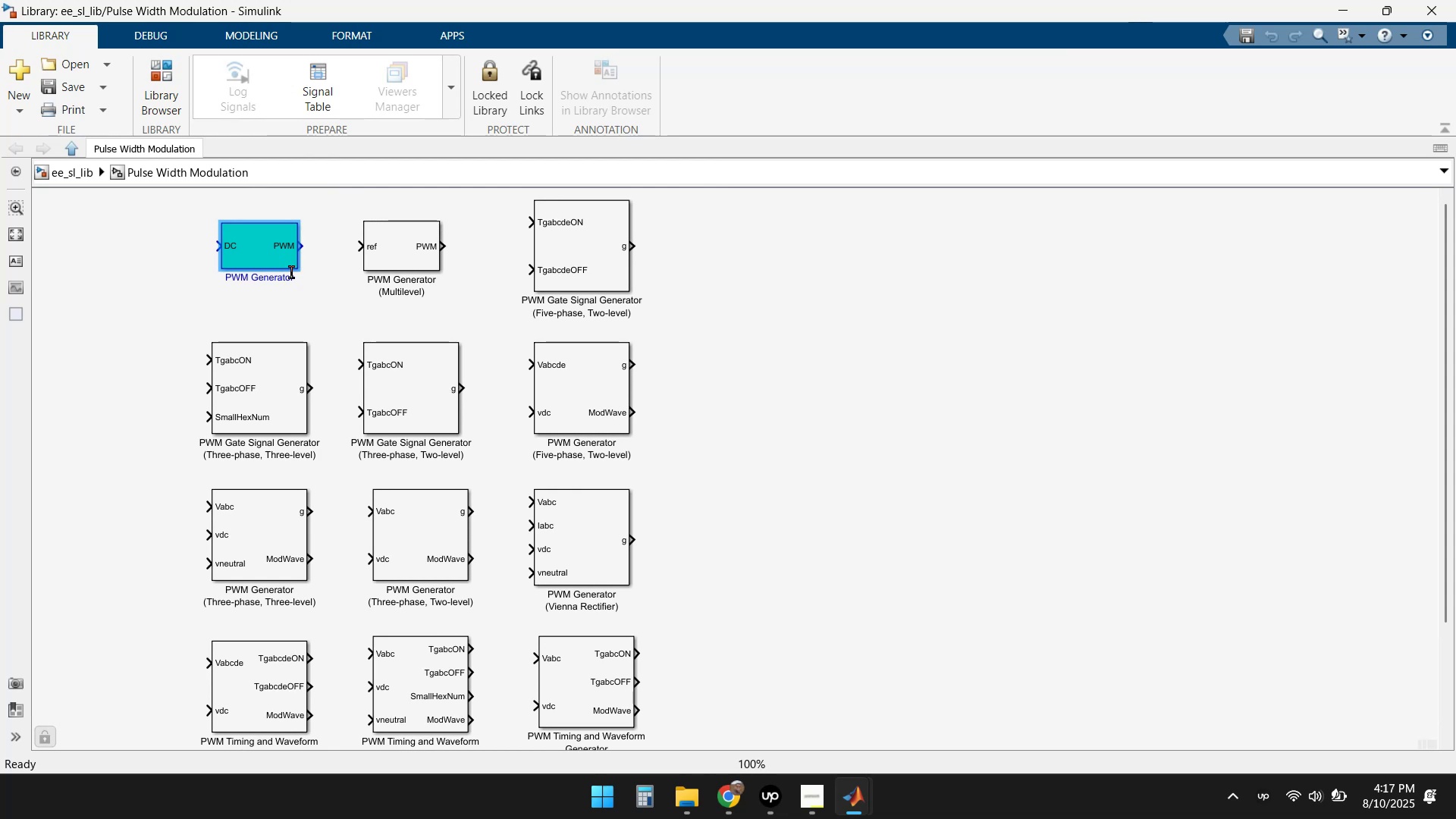 
scroll: coordinate [378, 419], scroll_direction: none, amount: 0.0
 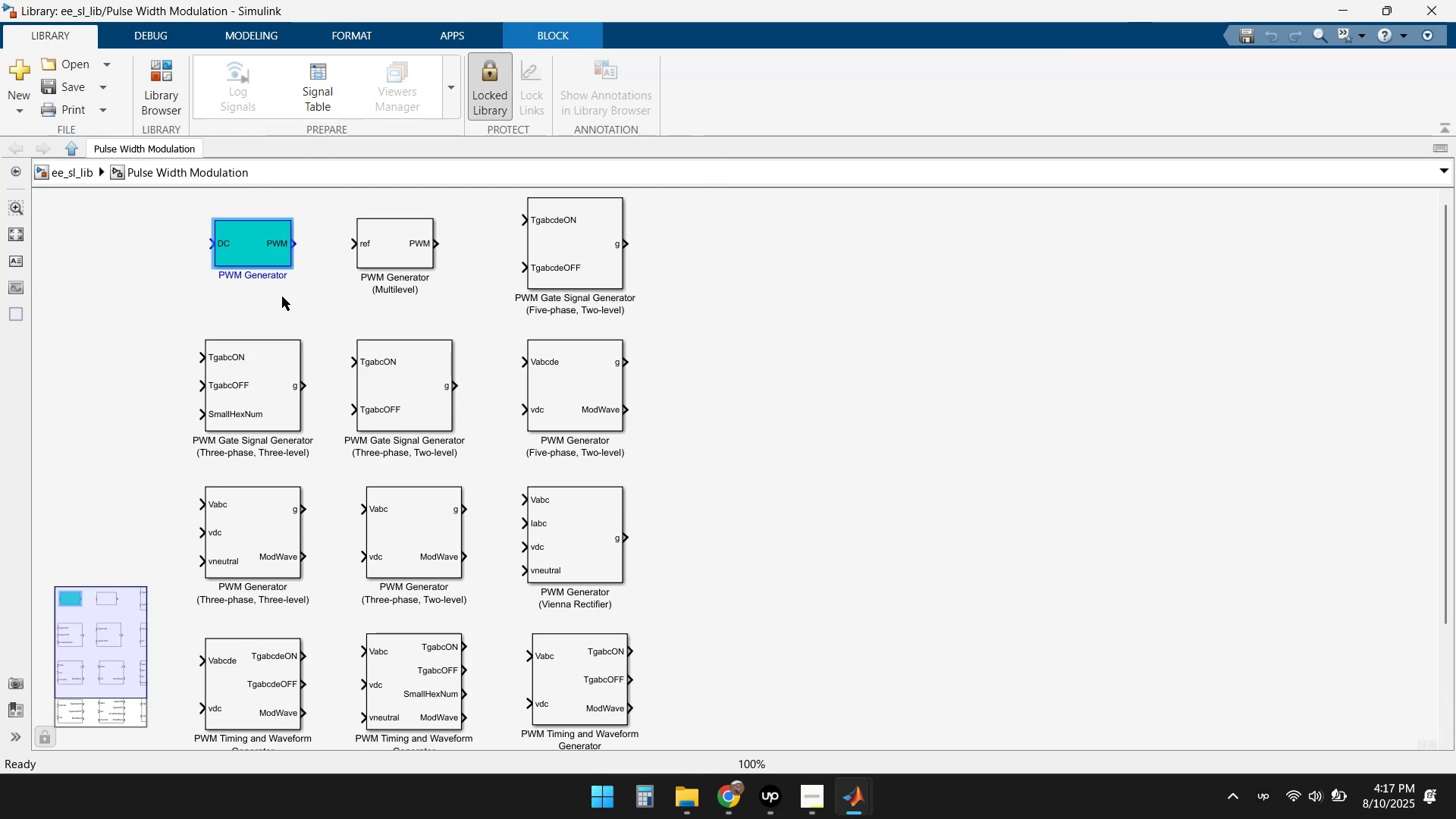 
double_click([253, 253])
 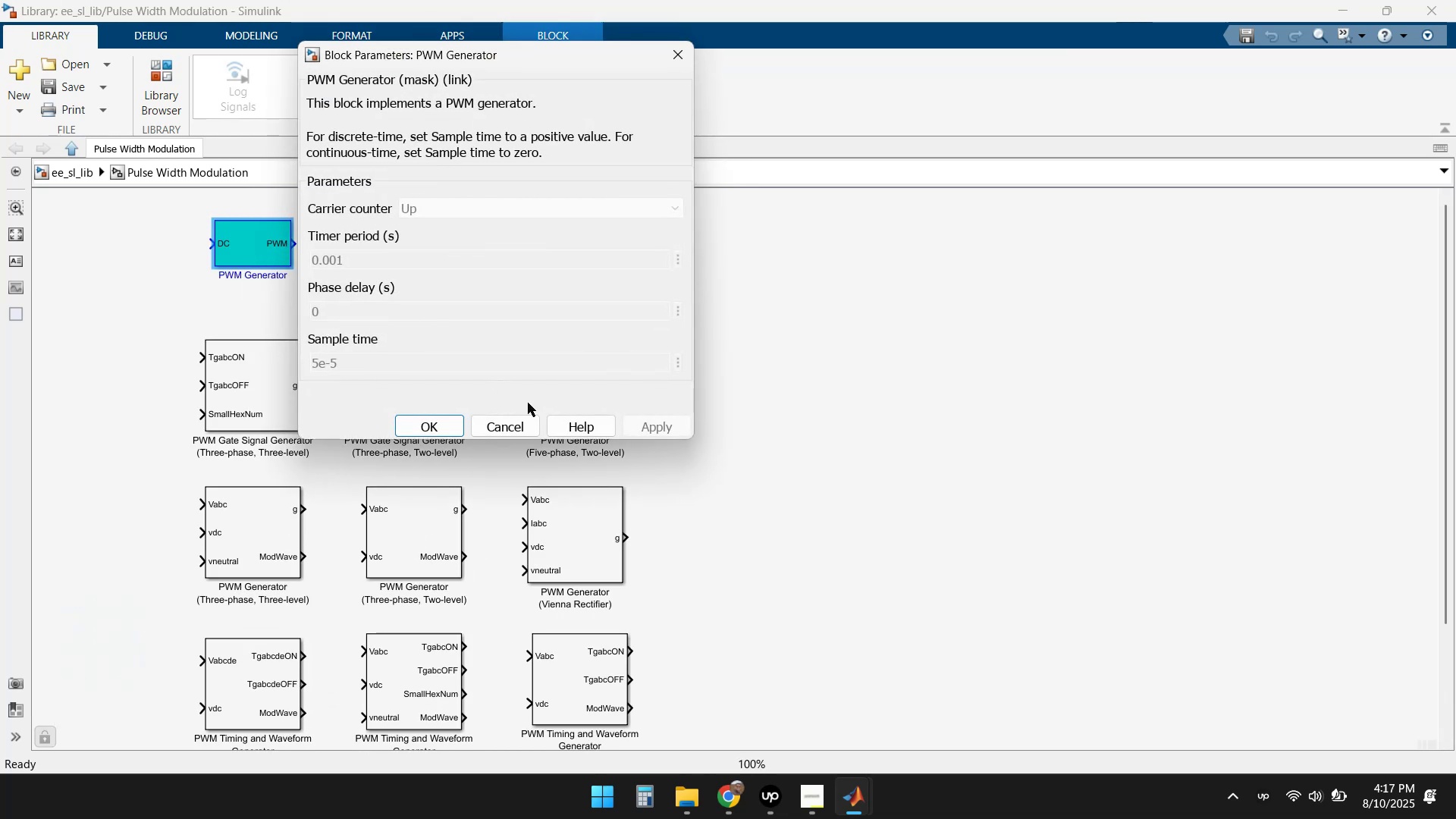 
left_click([527, 426])
 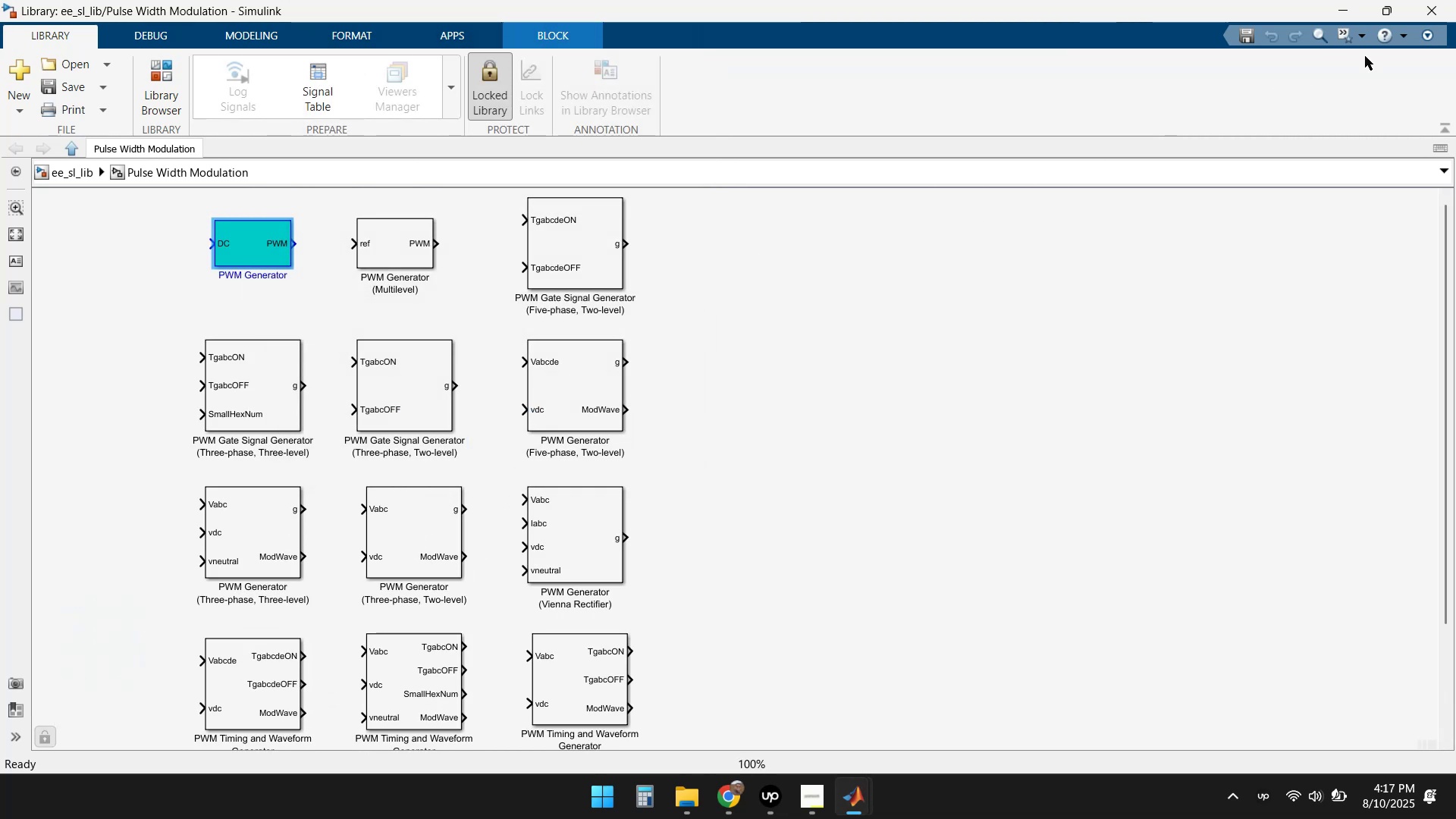 
left_click([1429, 11])
 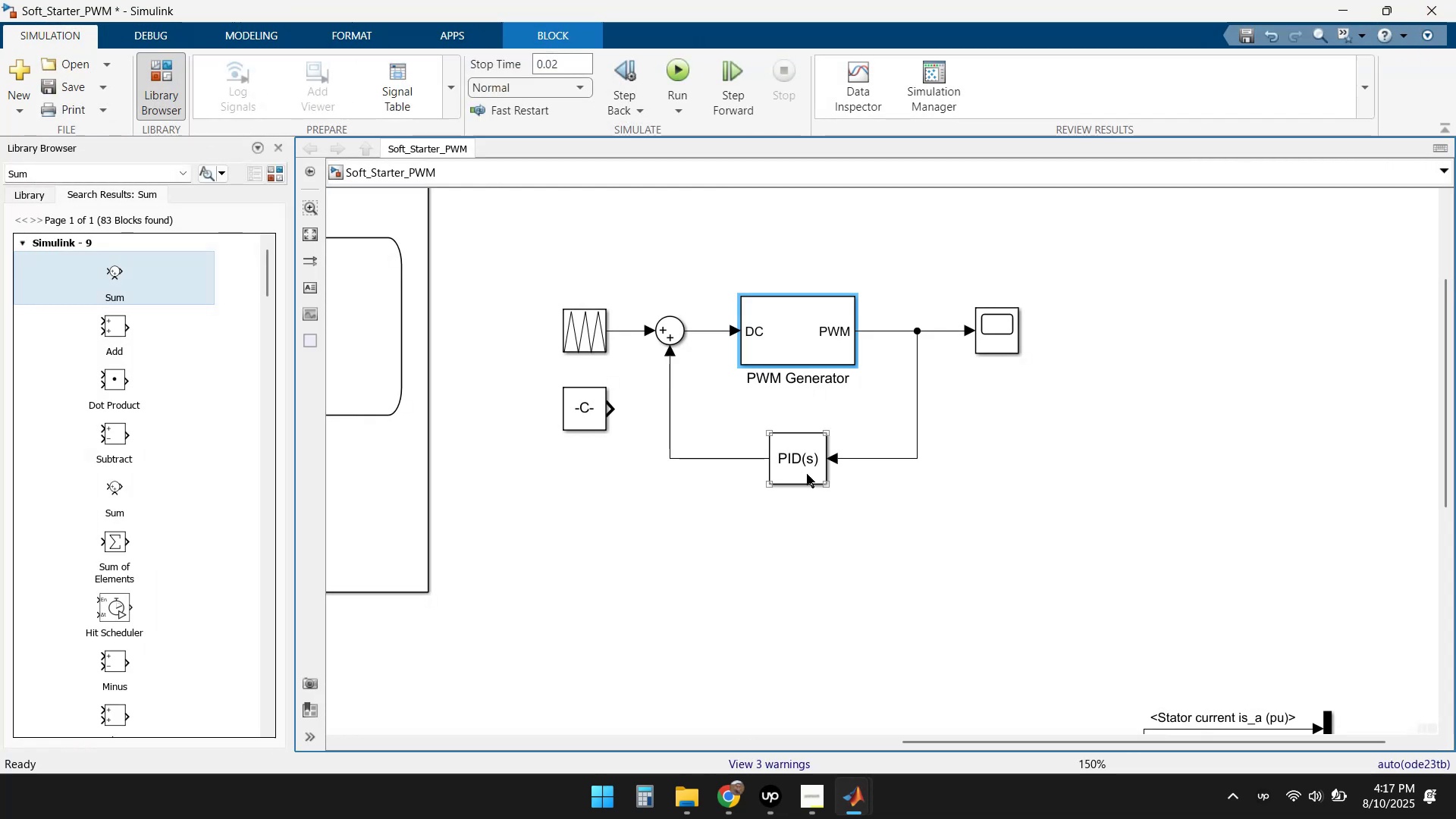 
left_click([974, 413])
 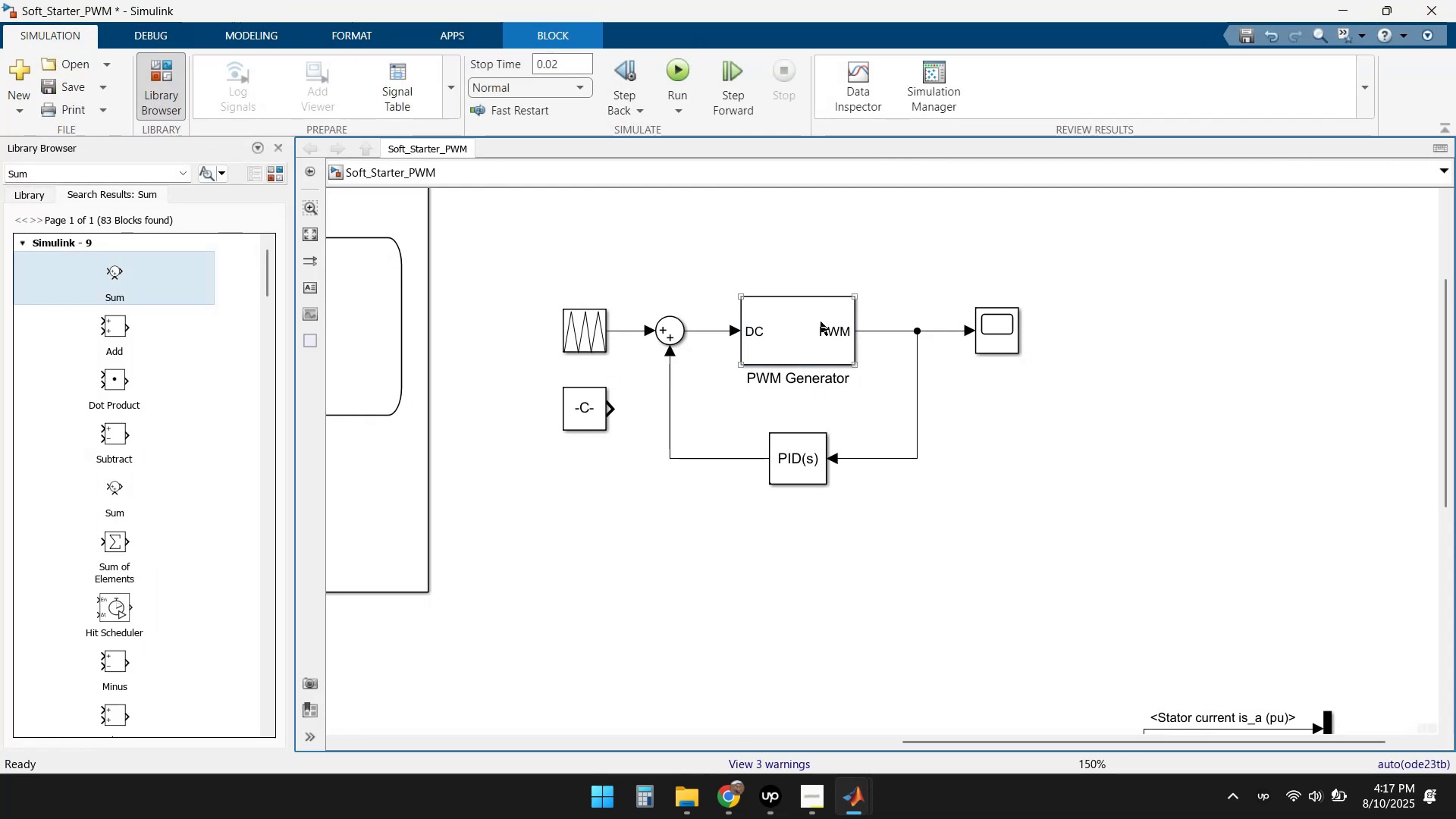 
left_click([781, 319])
 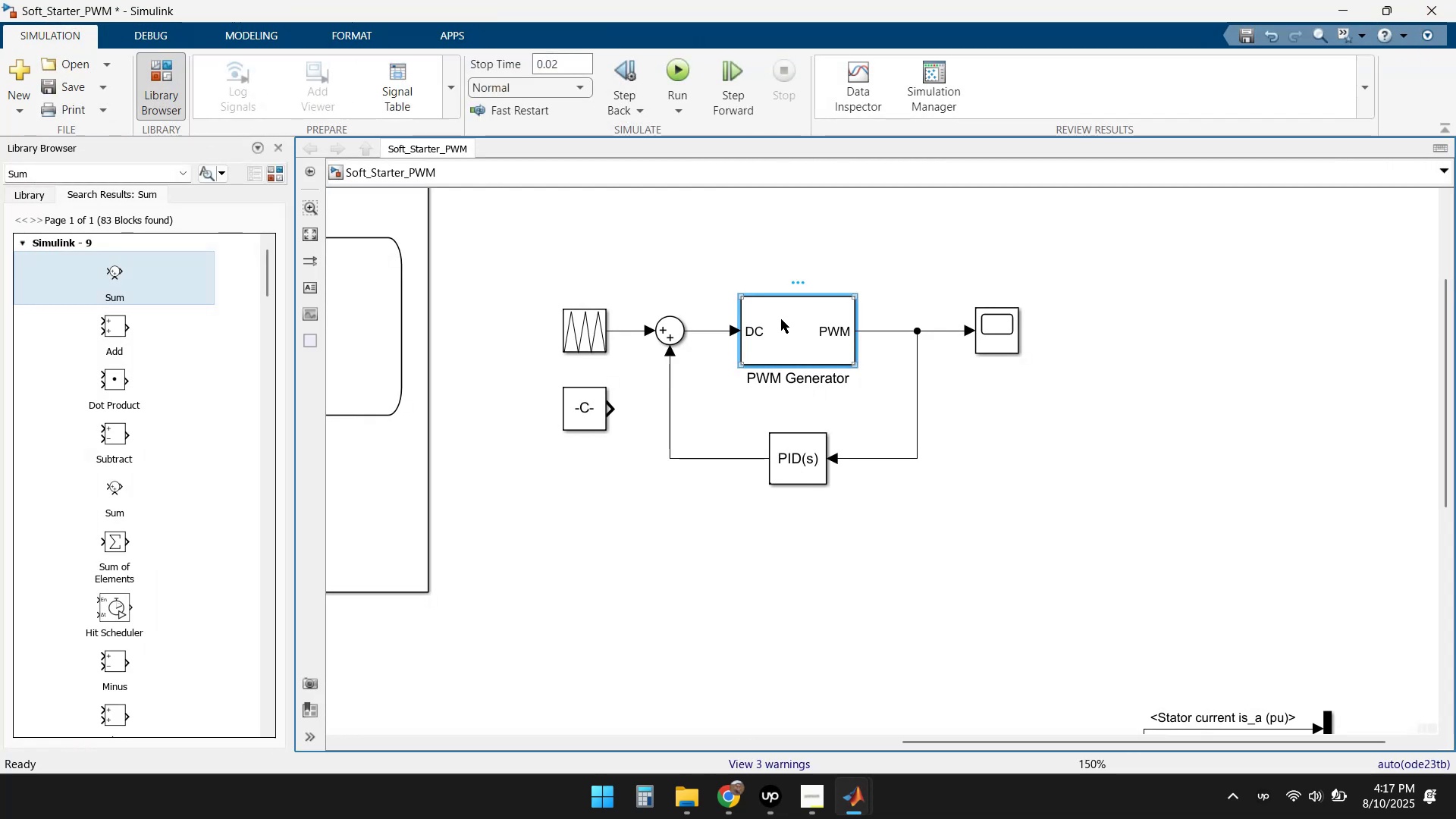 
right_click([781, 319])
 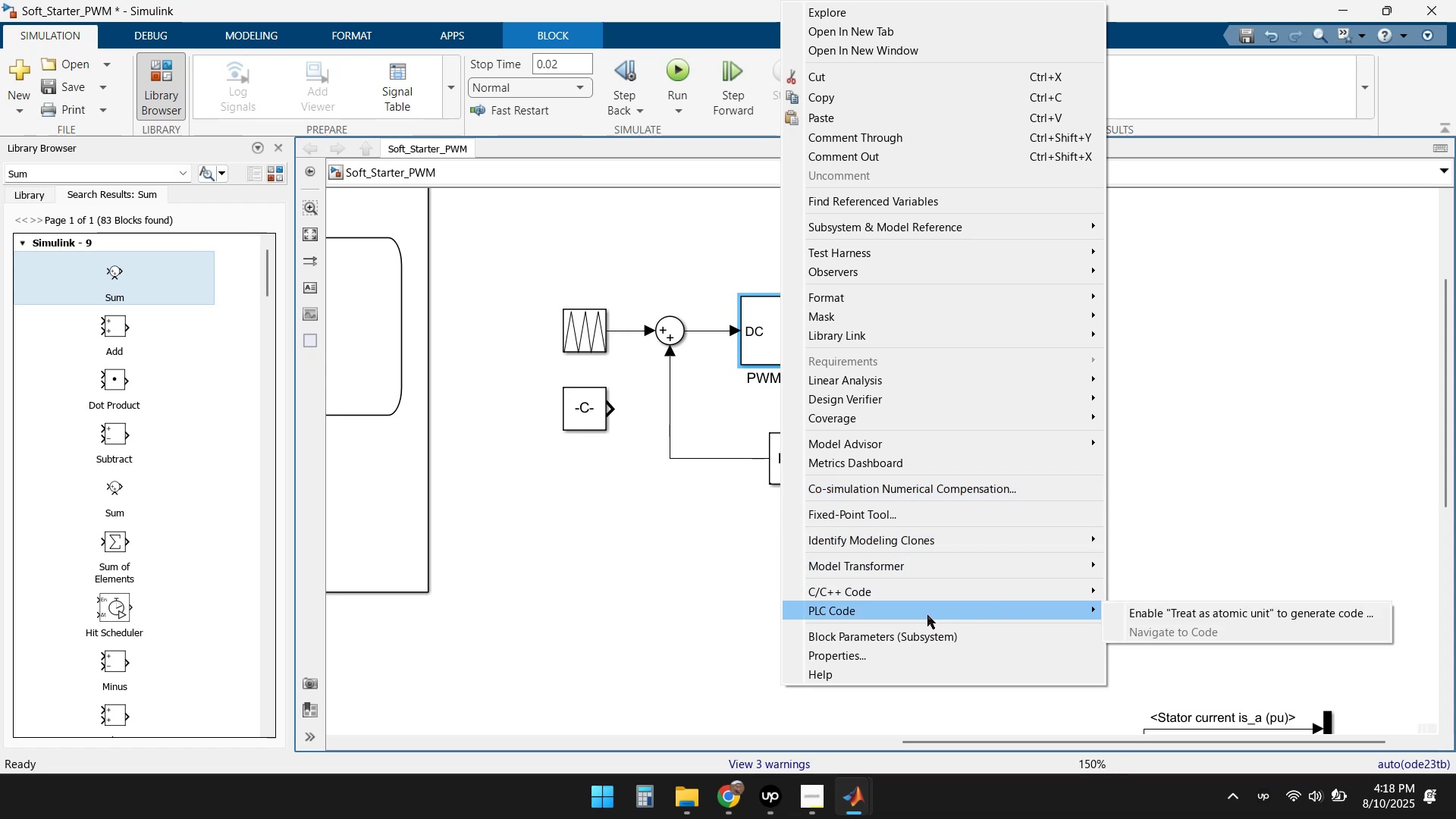 
wait(32.92)
 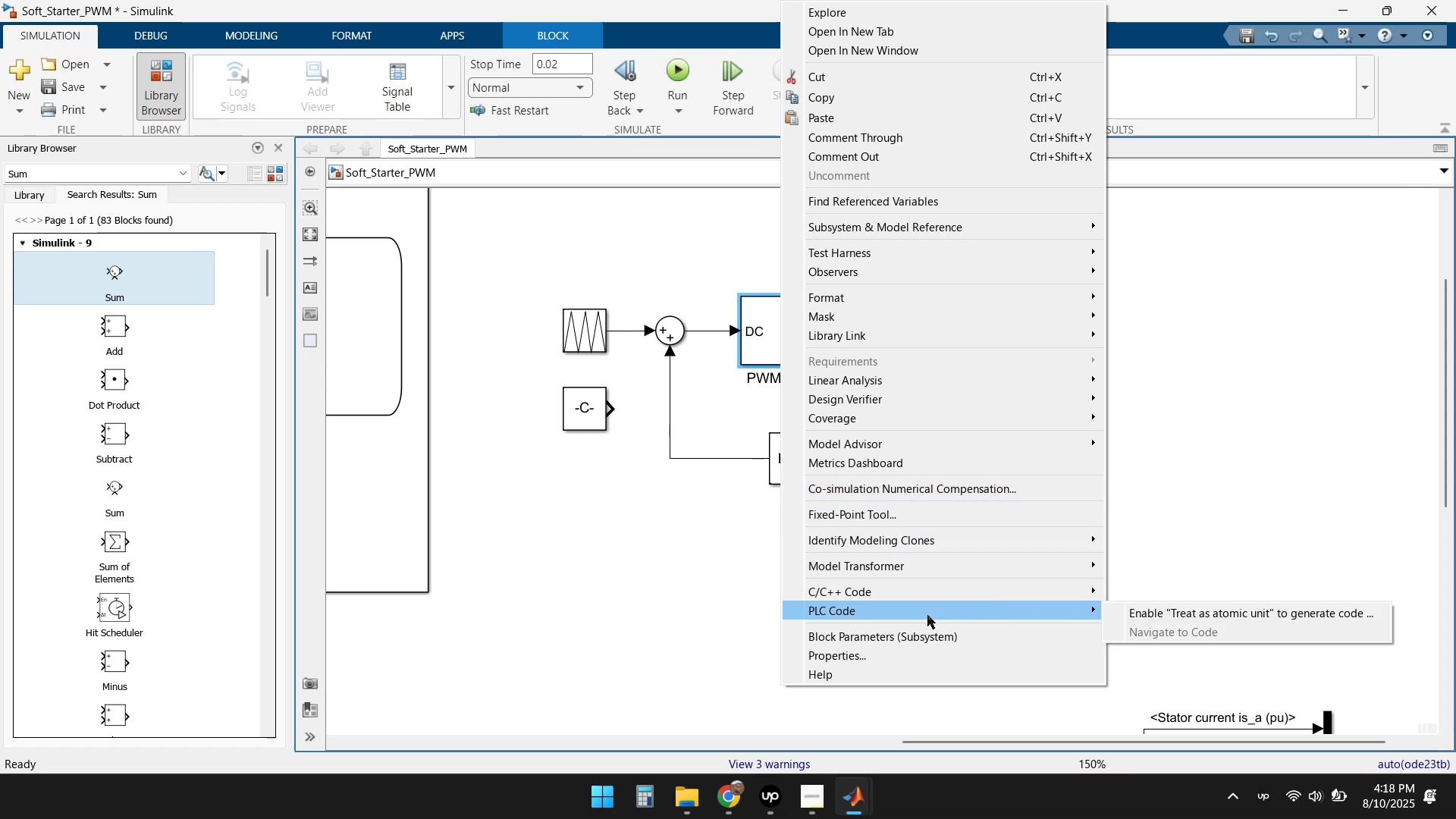 
left_click([886, 640])
 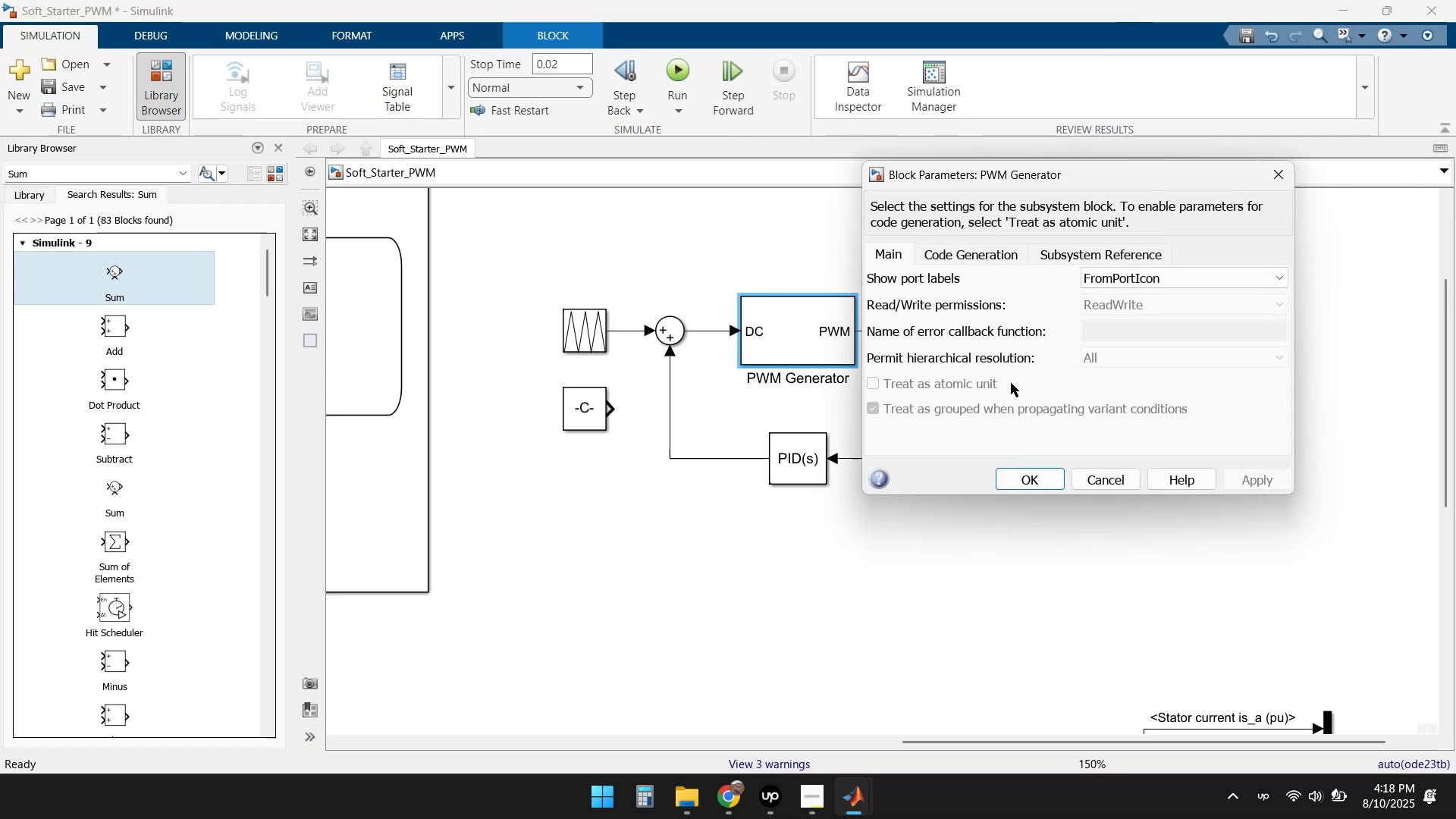 
left_click([971, 259])
 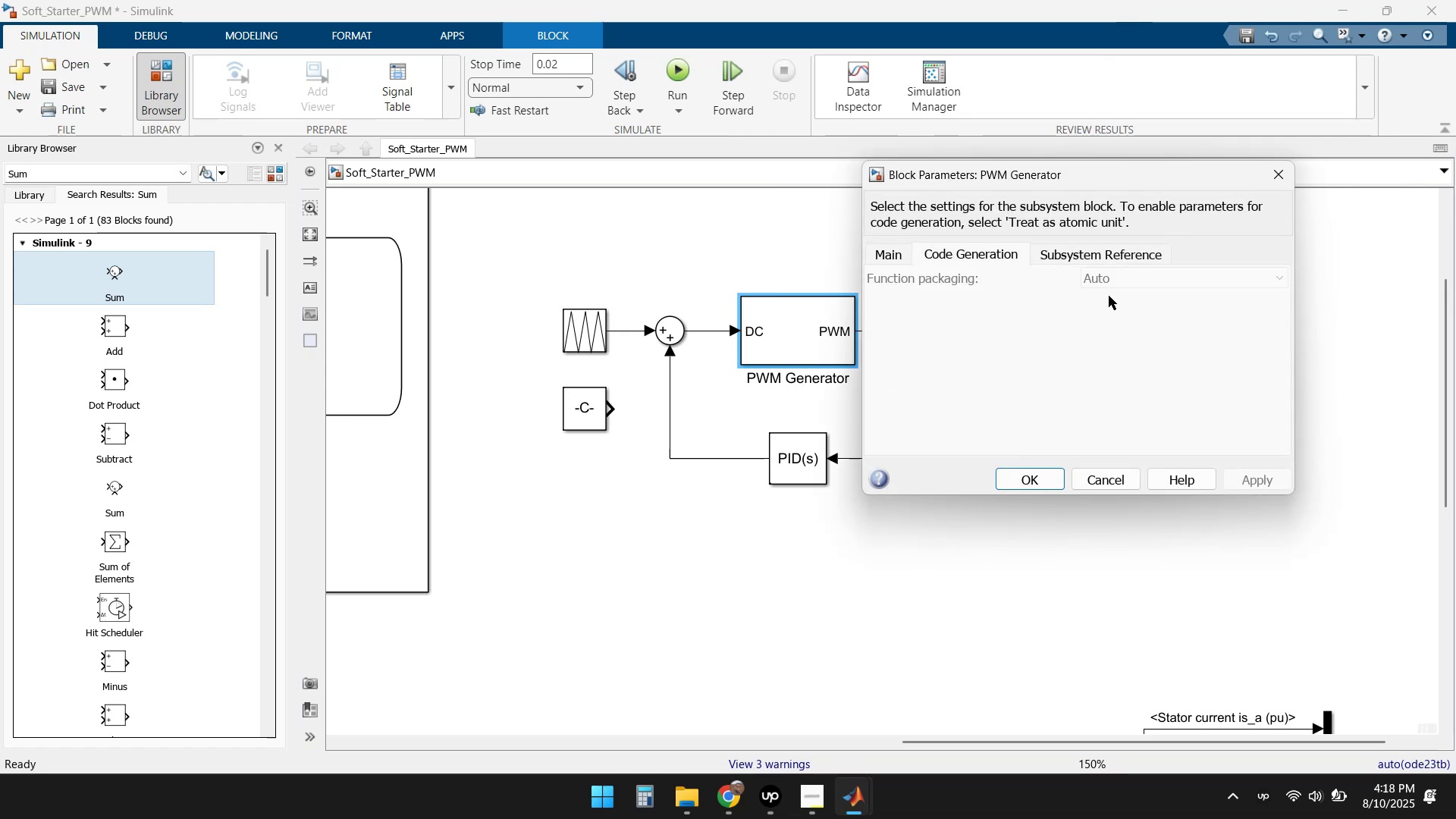 
left_click([1083, 255])
 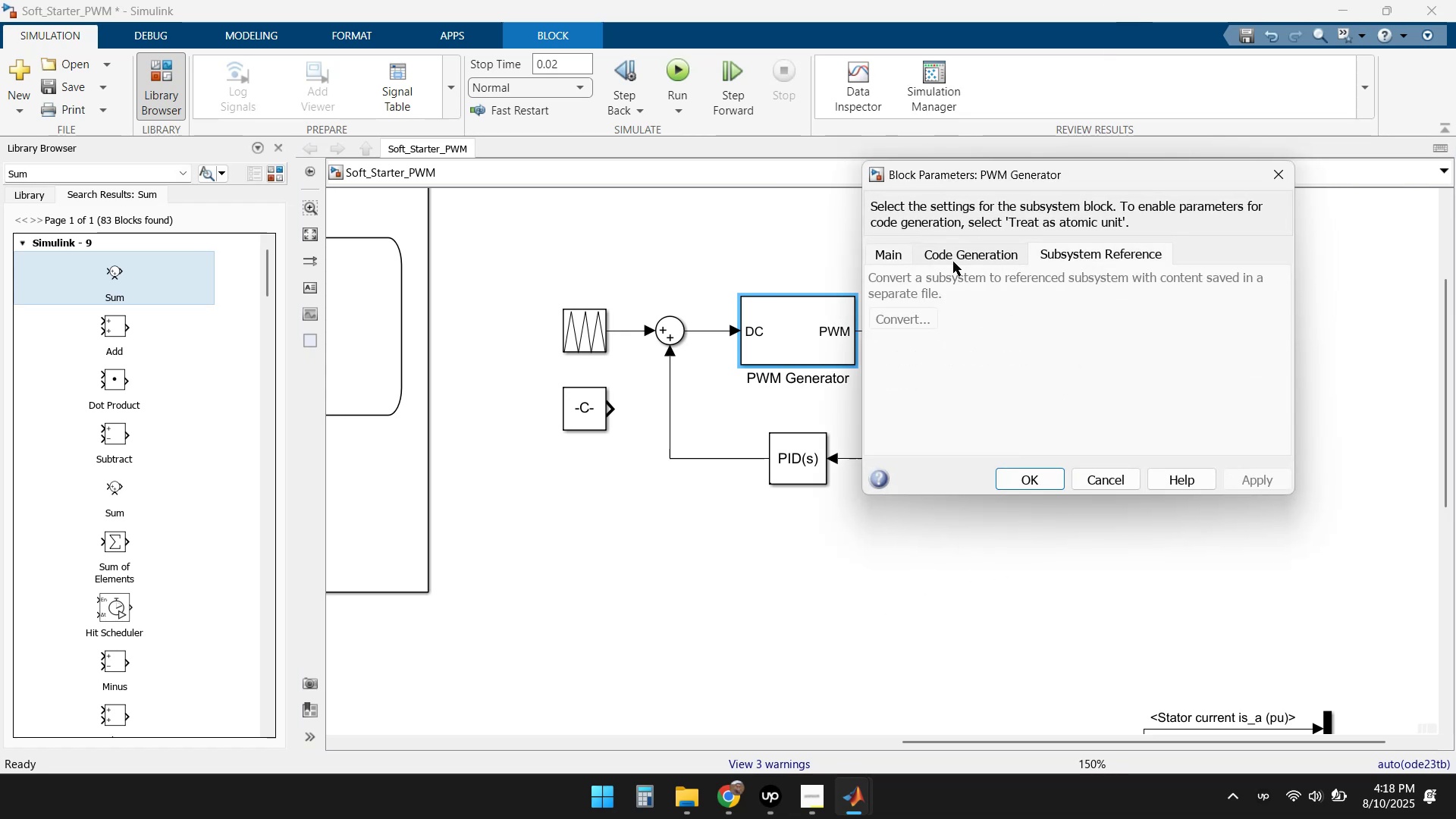 
left_click([908, 261])
 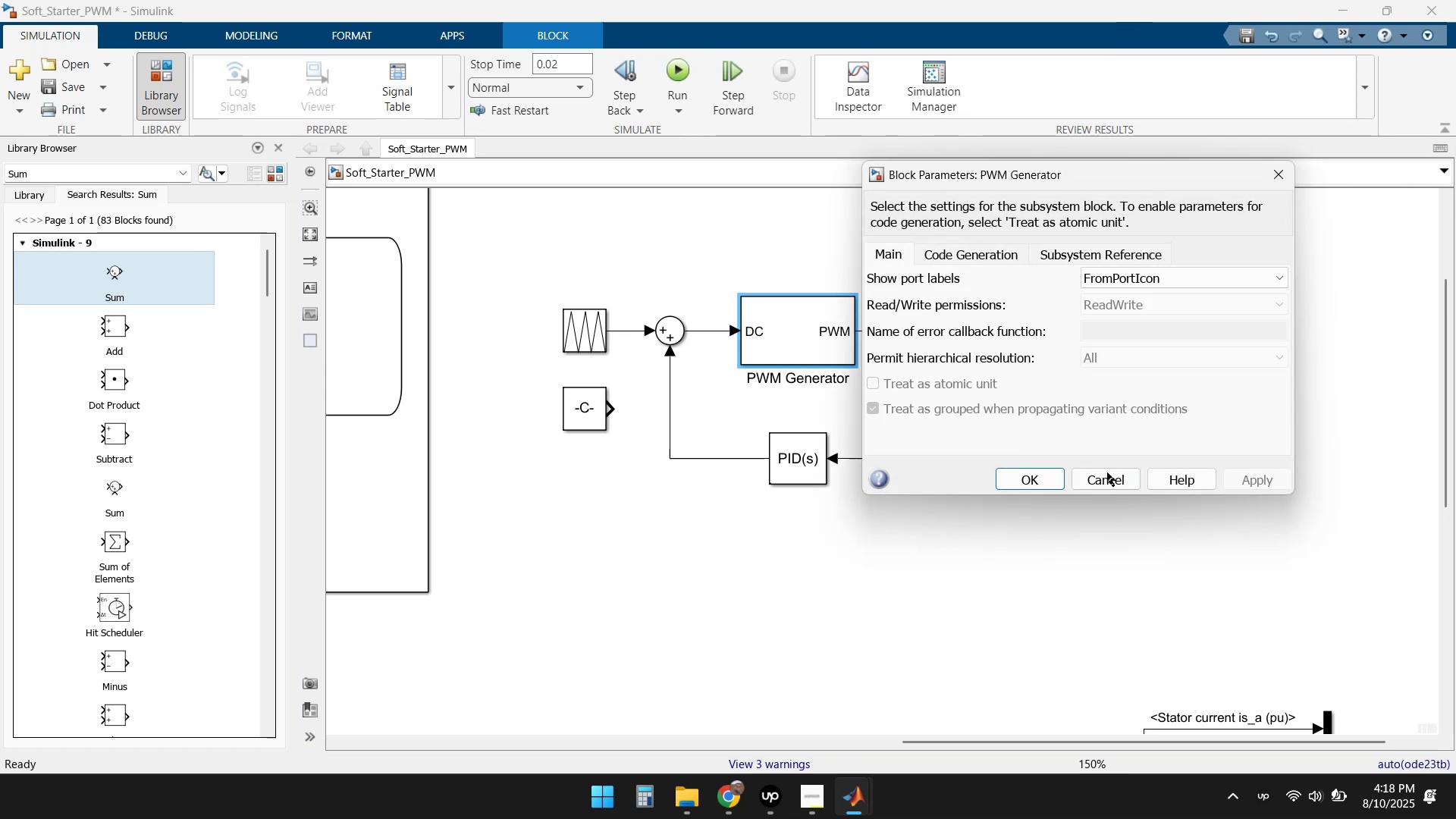 
left_click([1095, 483])
 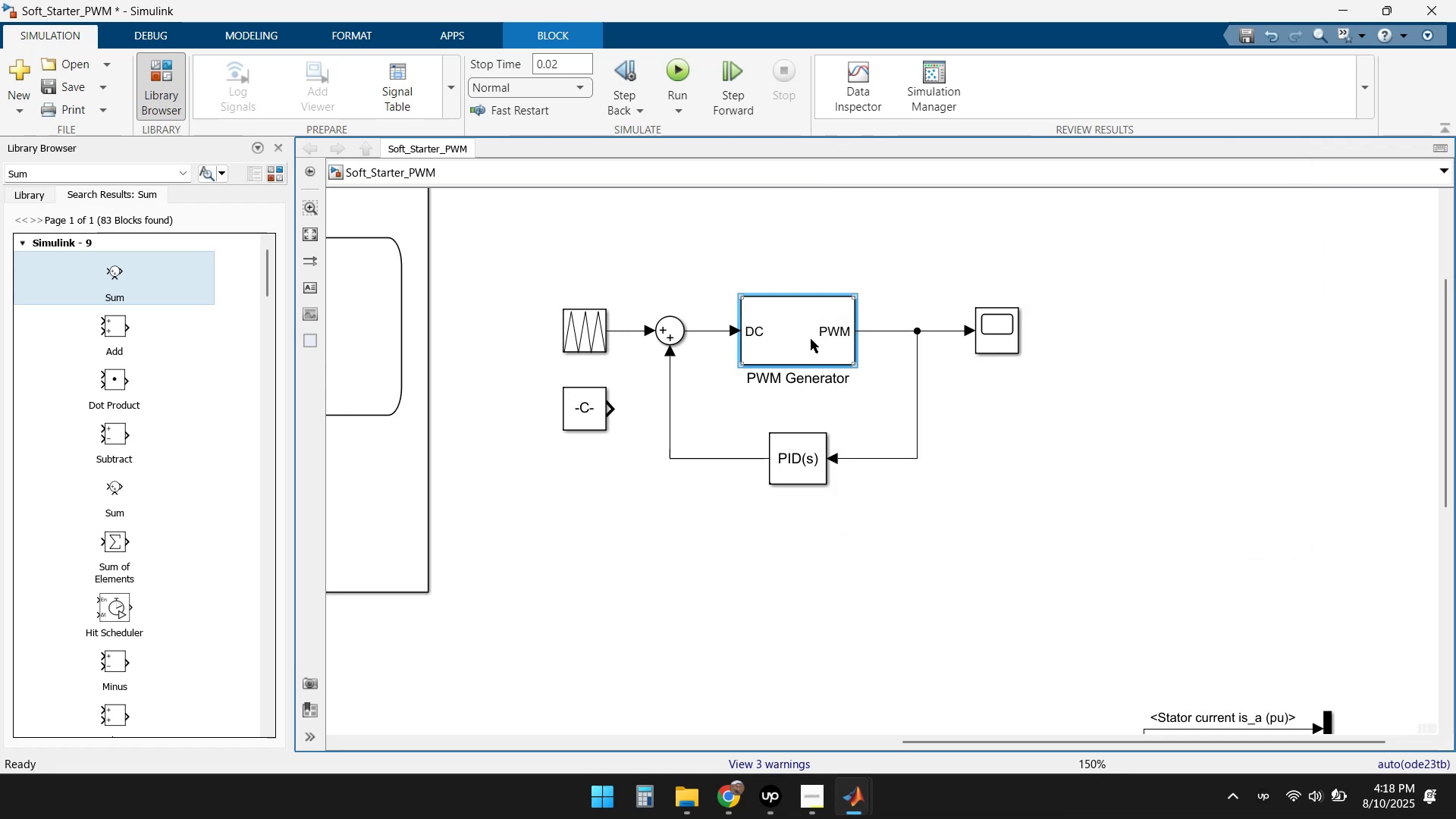 
right_click([791, 330])
 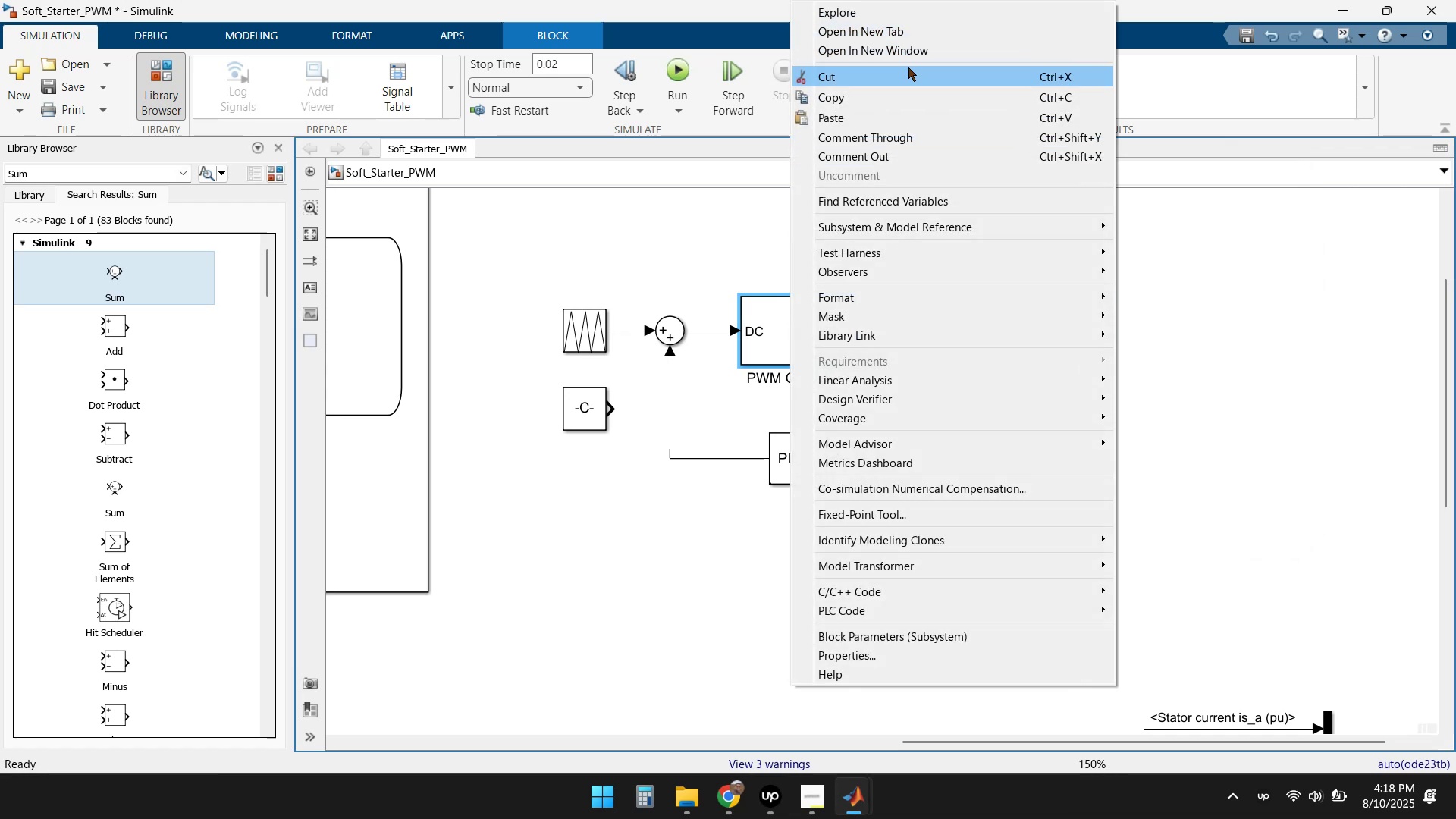 
wait(5.47)
 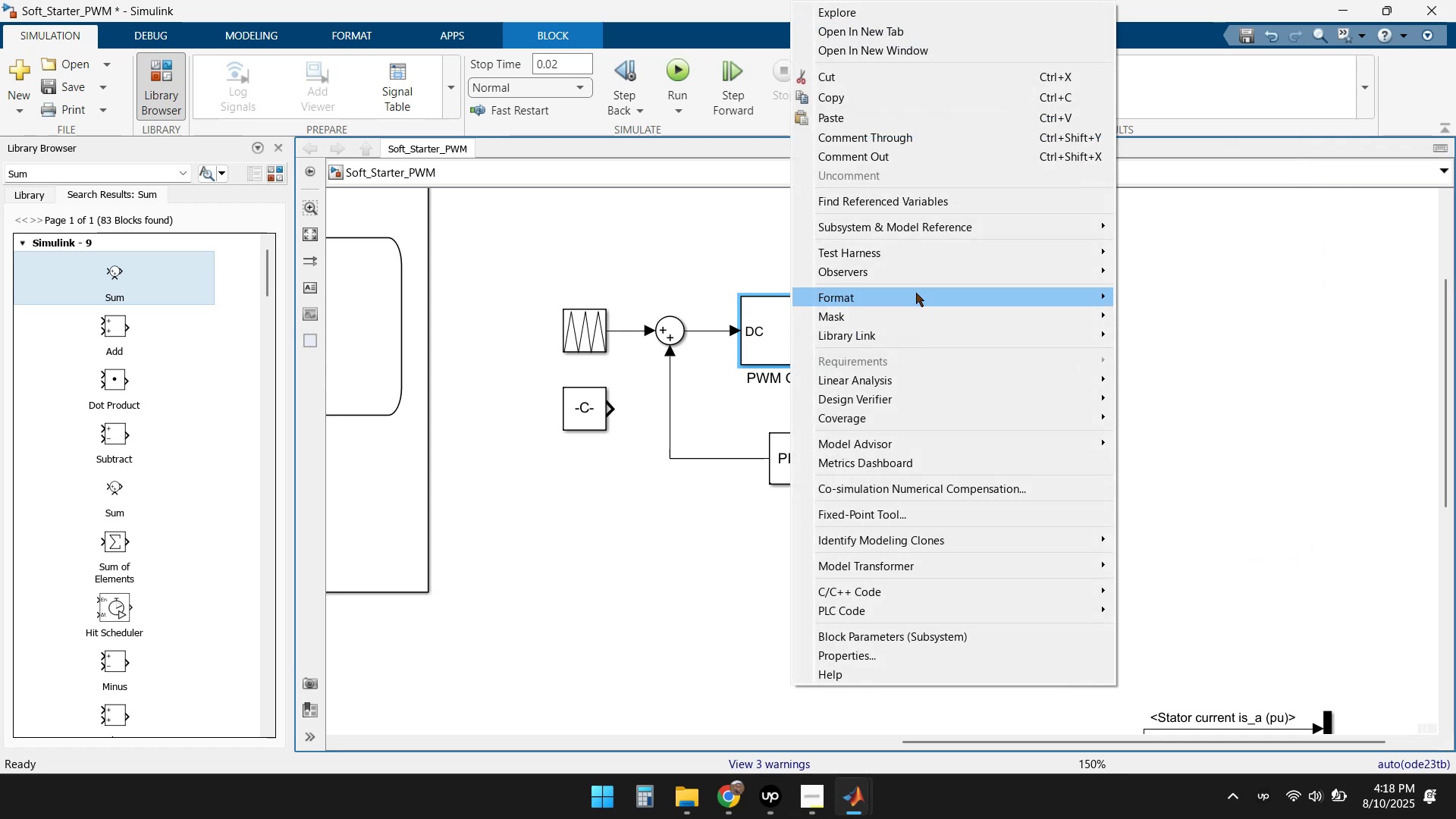 
left_click([843, 17])
 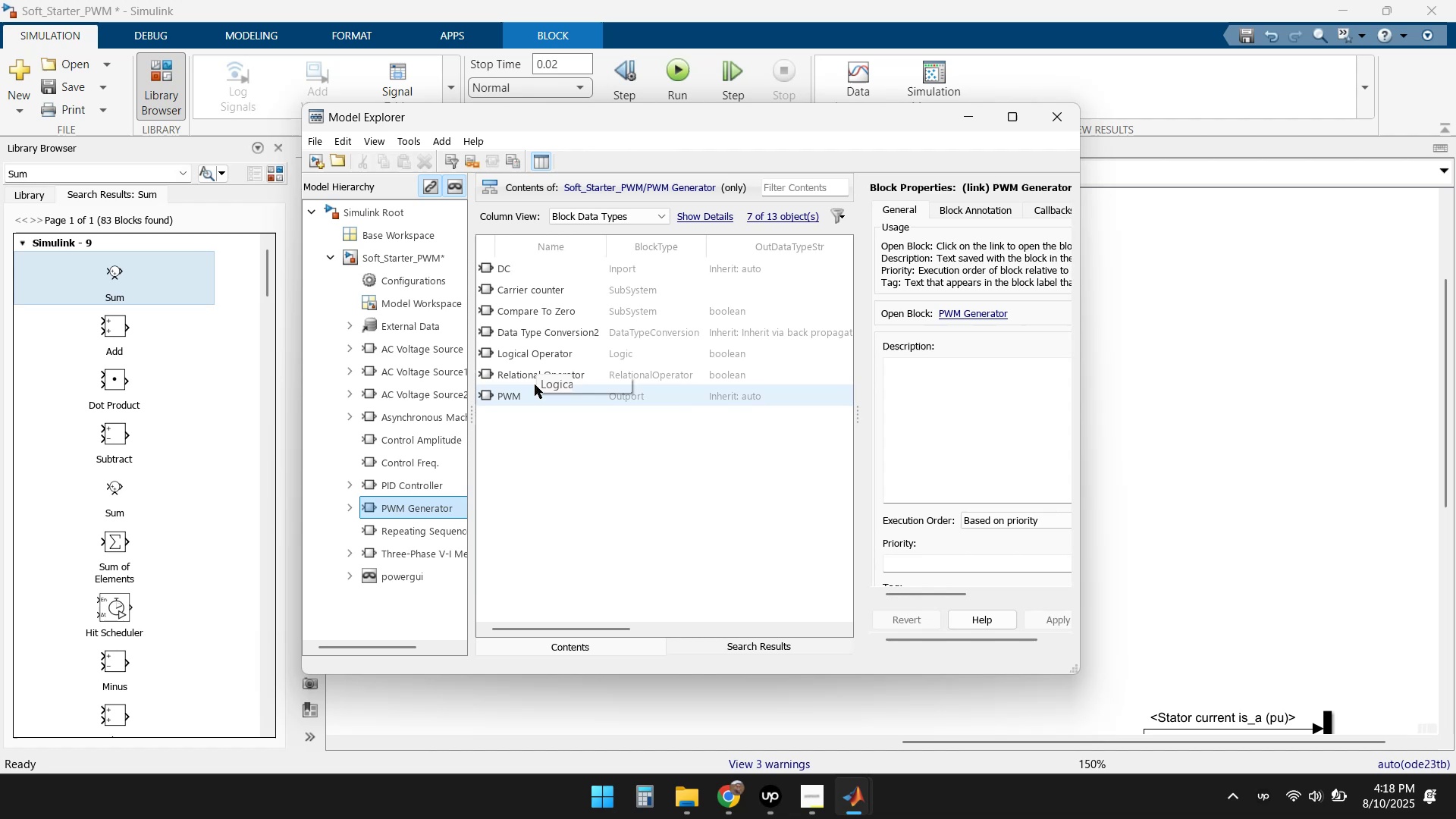 
wait(18.73)
 